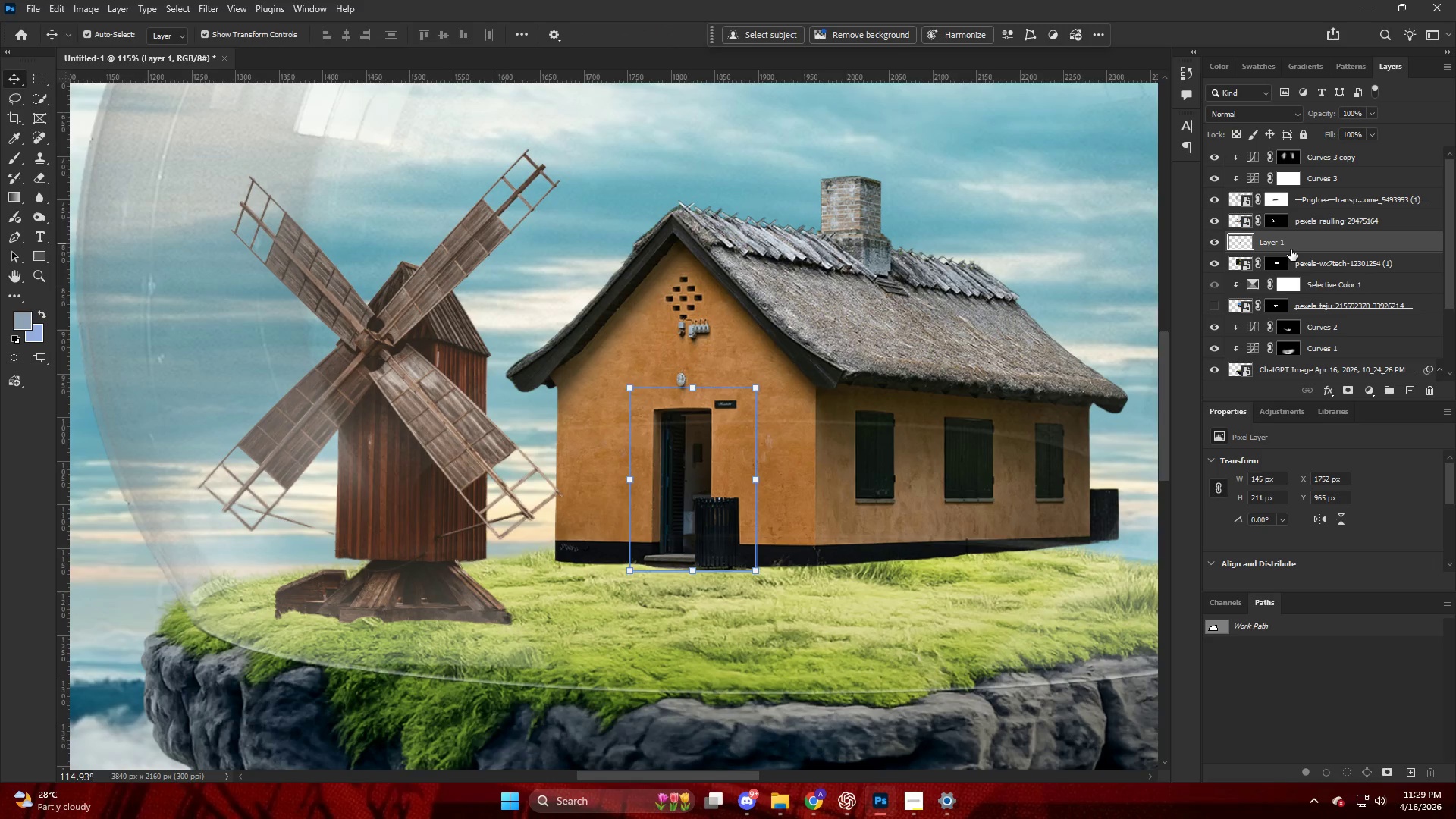 
key(Alt+AltLeft)
 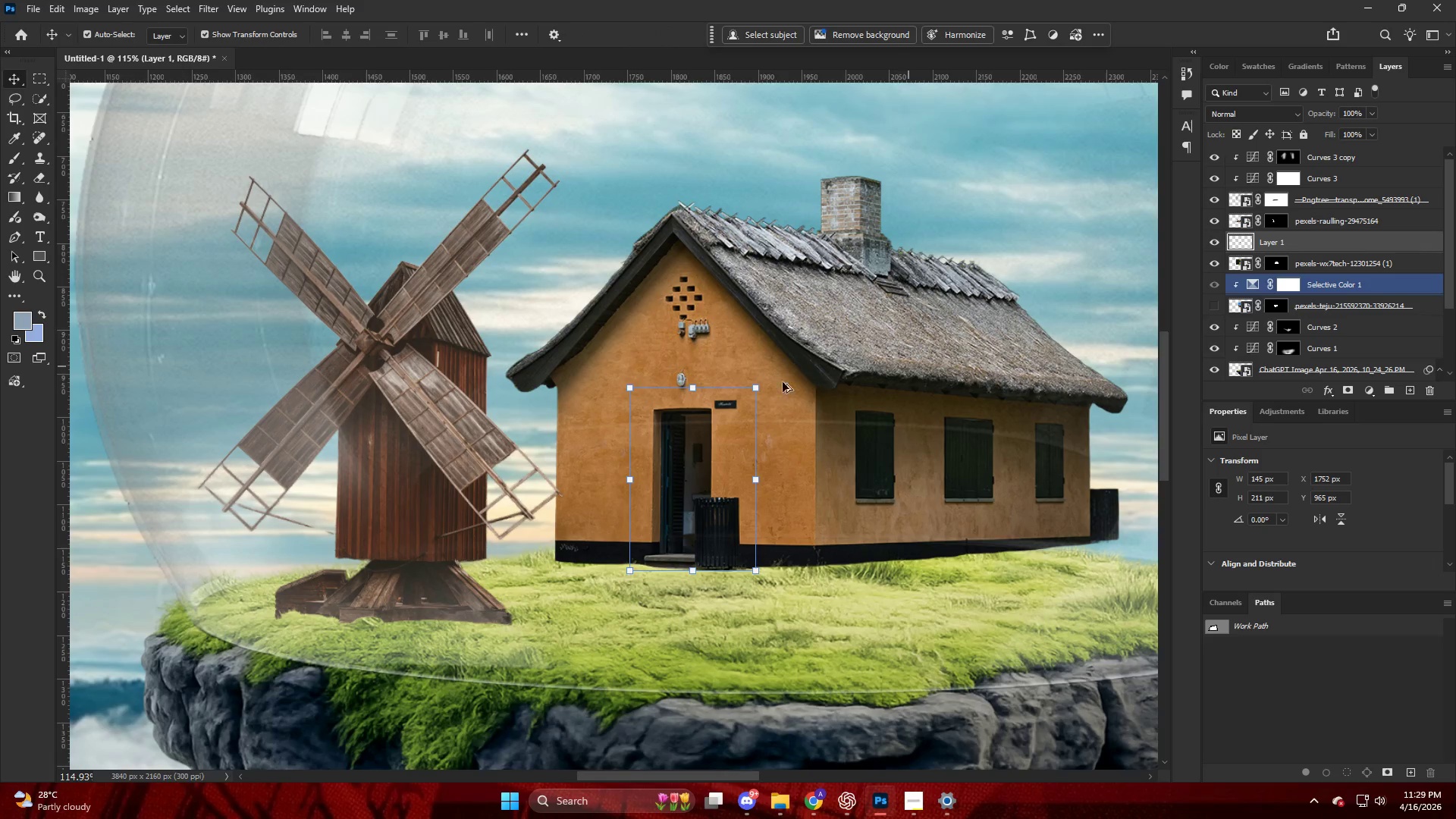 
scroll: coordinate [764, 385], scroll_direction: down, amount: 4.0
 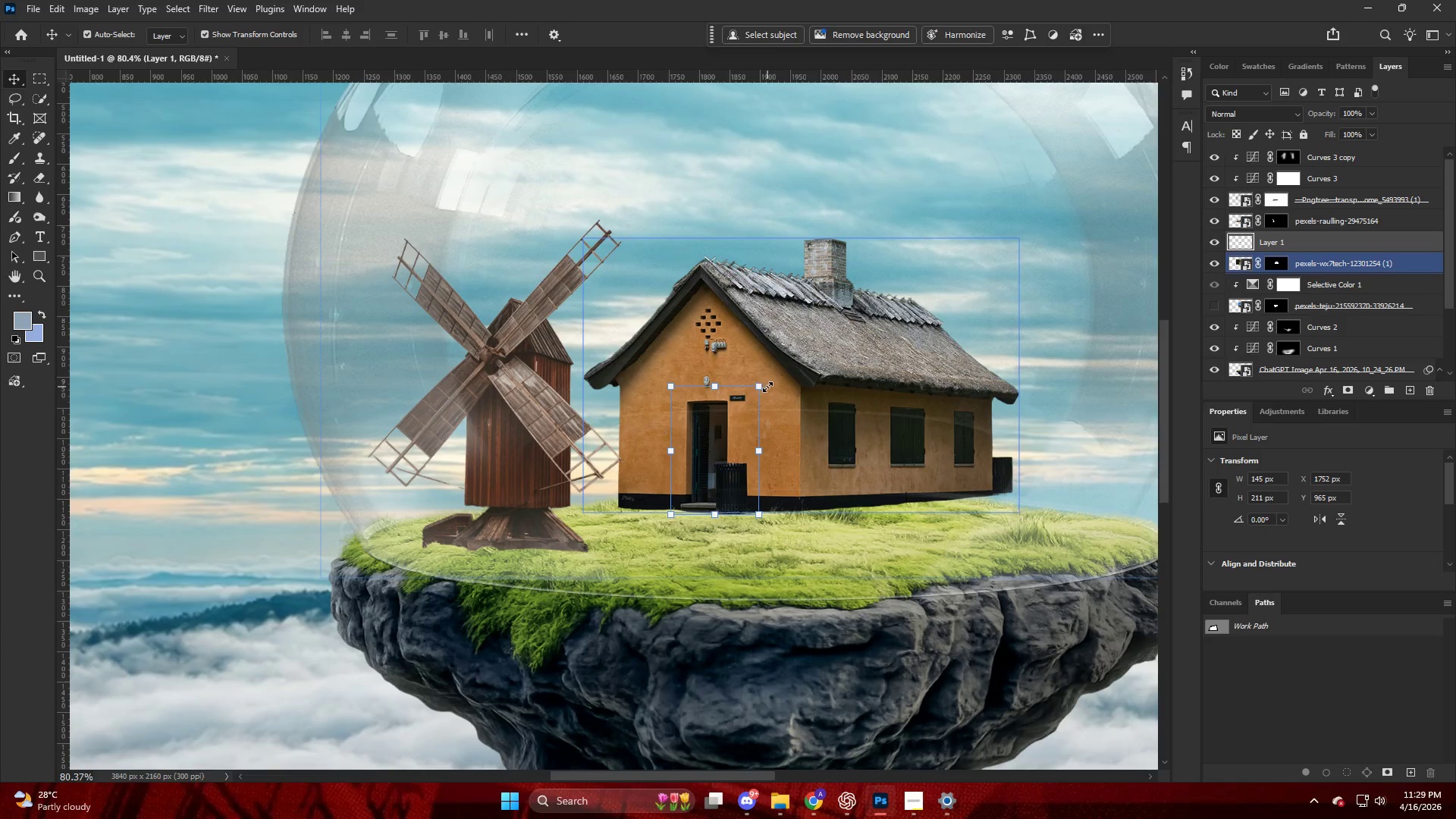 
key(Control+ControlLeft)
 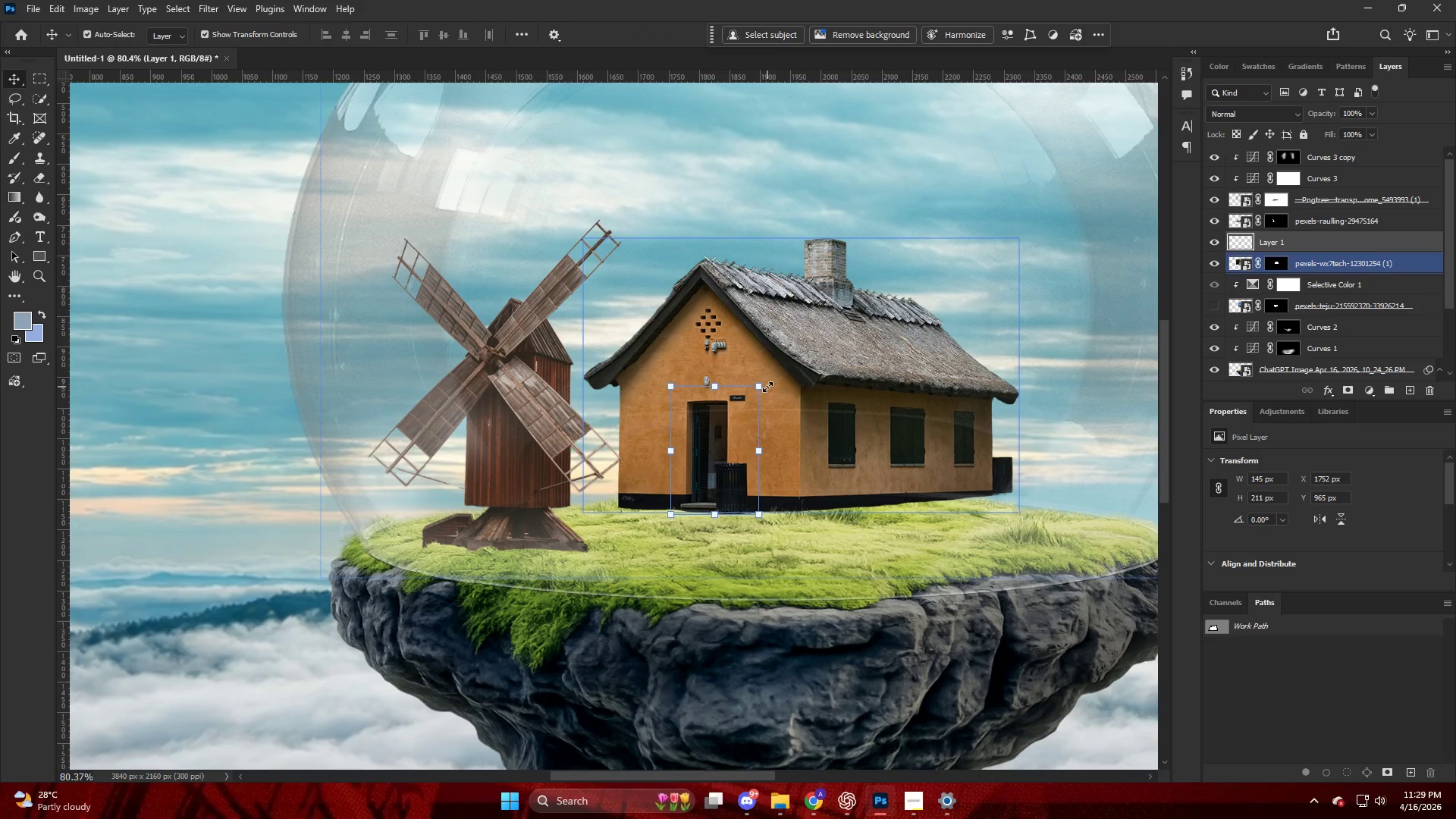 
left_click([767, 387])
 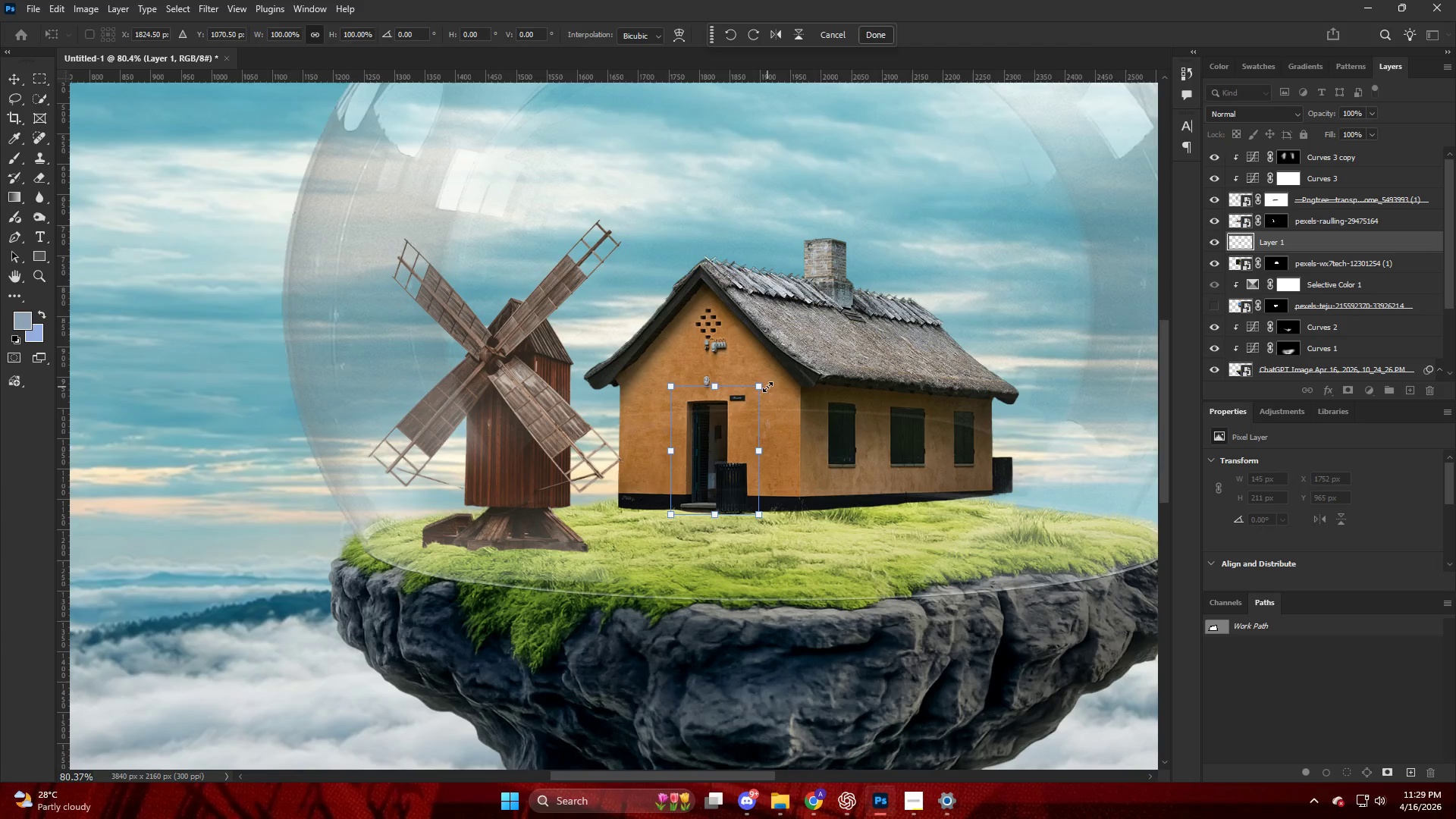 
key(NumpadEnter)
 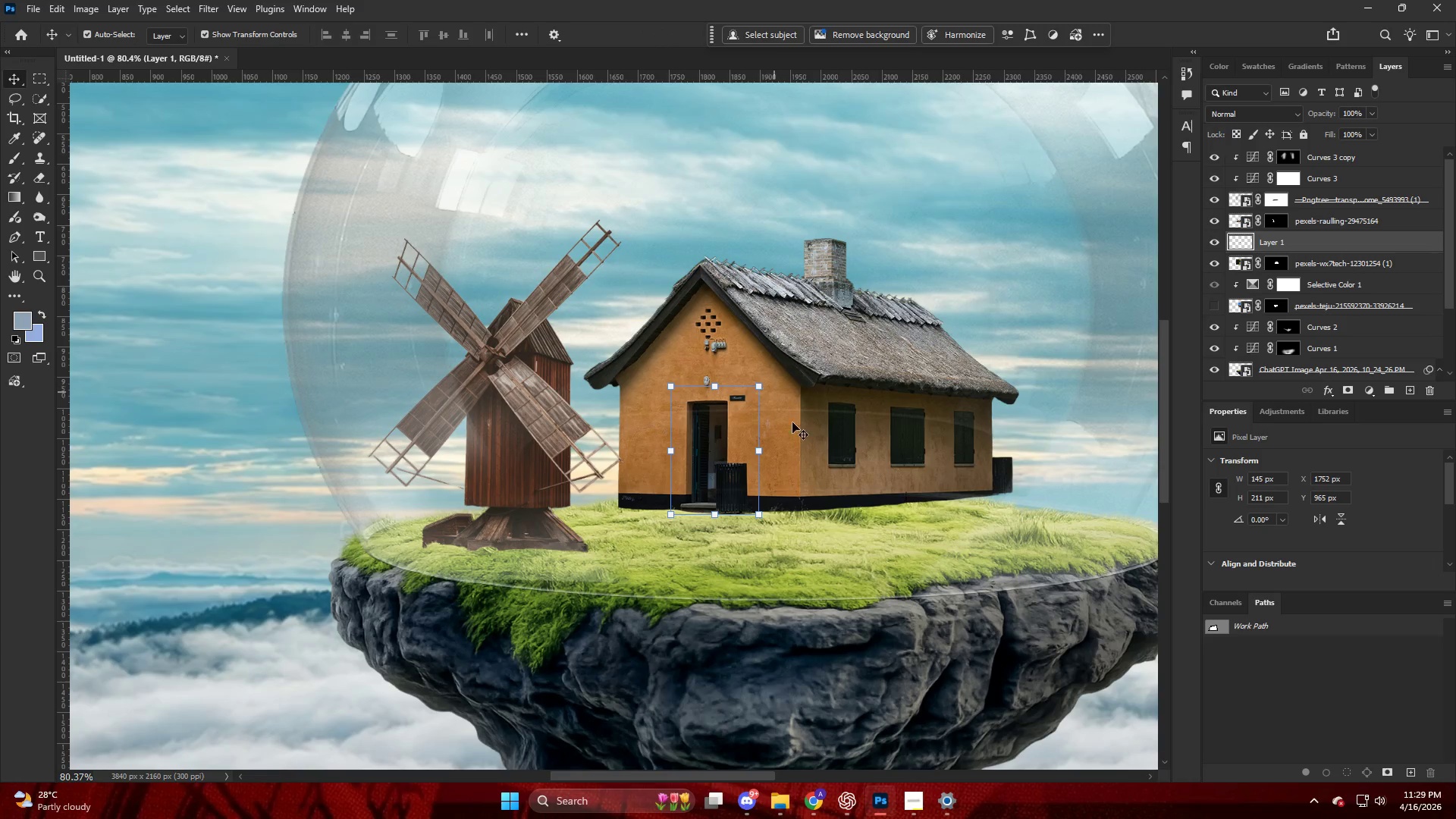 
key(Alt+AltLeft)
 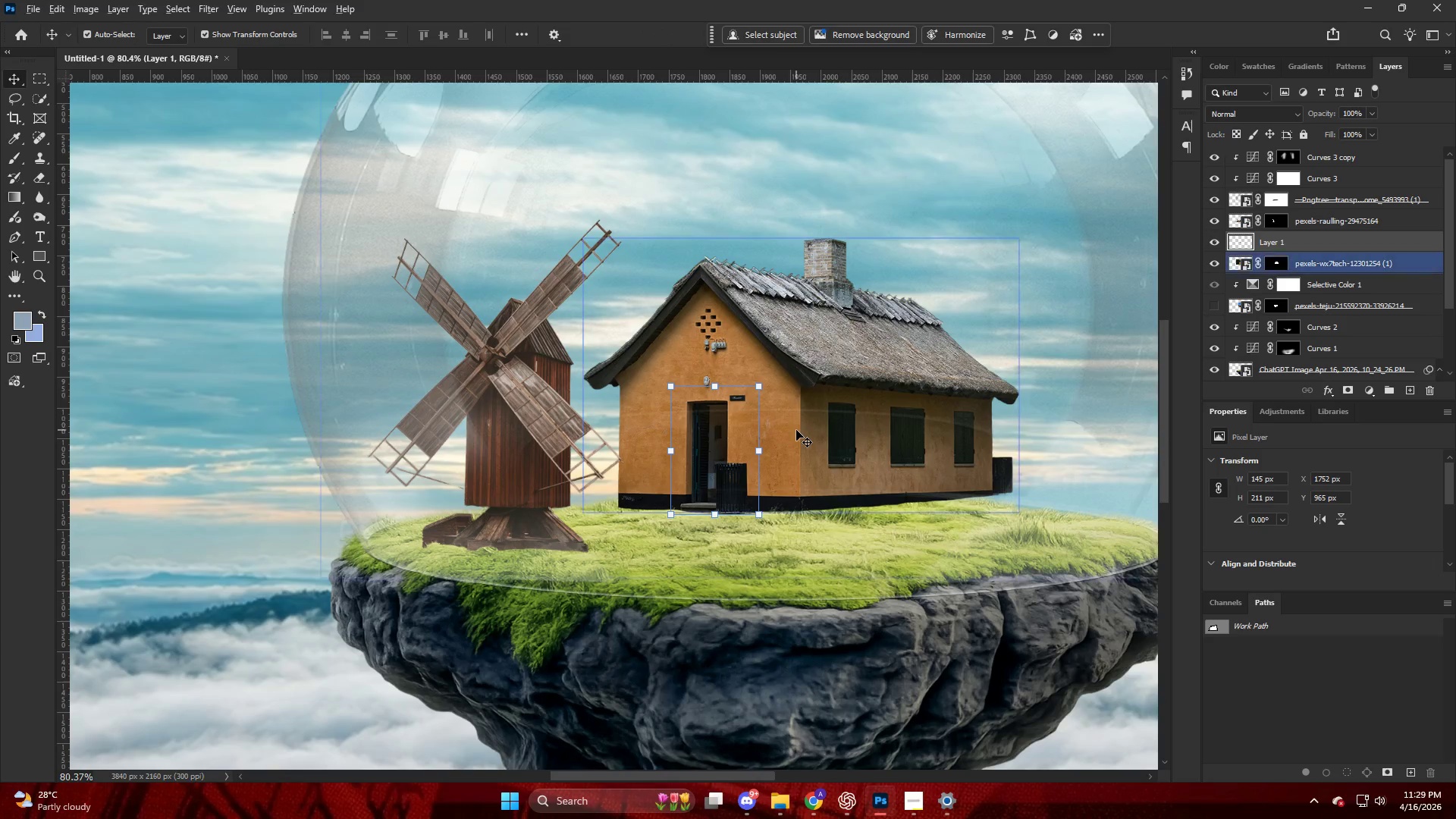 
scroll: coordinate [796, 430], scroll_direction: up, amount: 4.0
 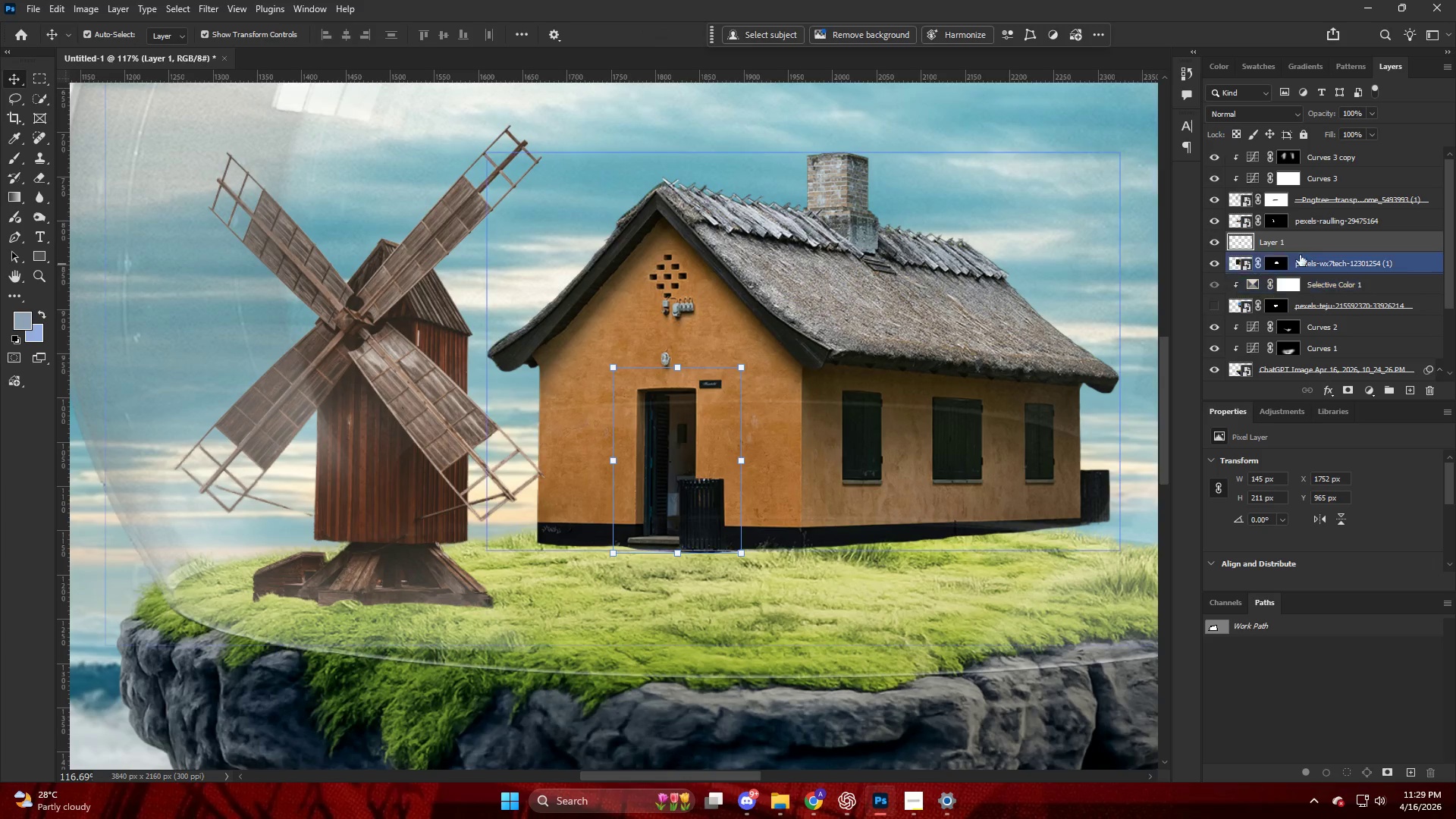 
left_click([1293, 240])
 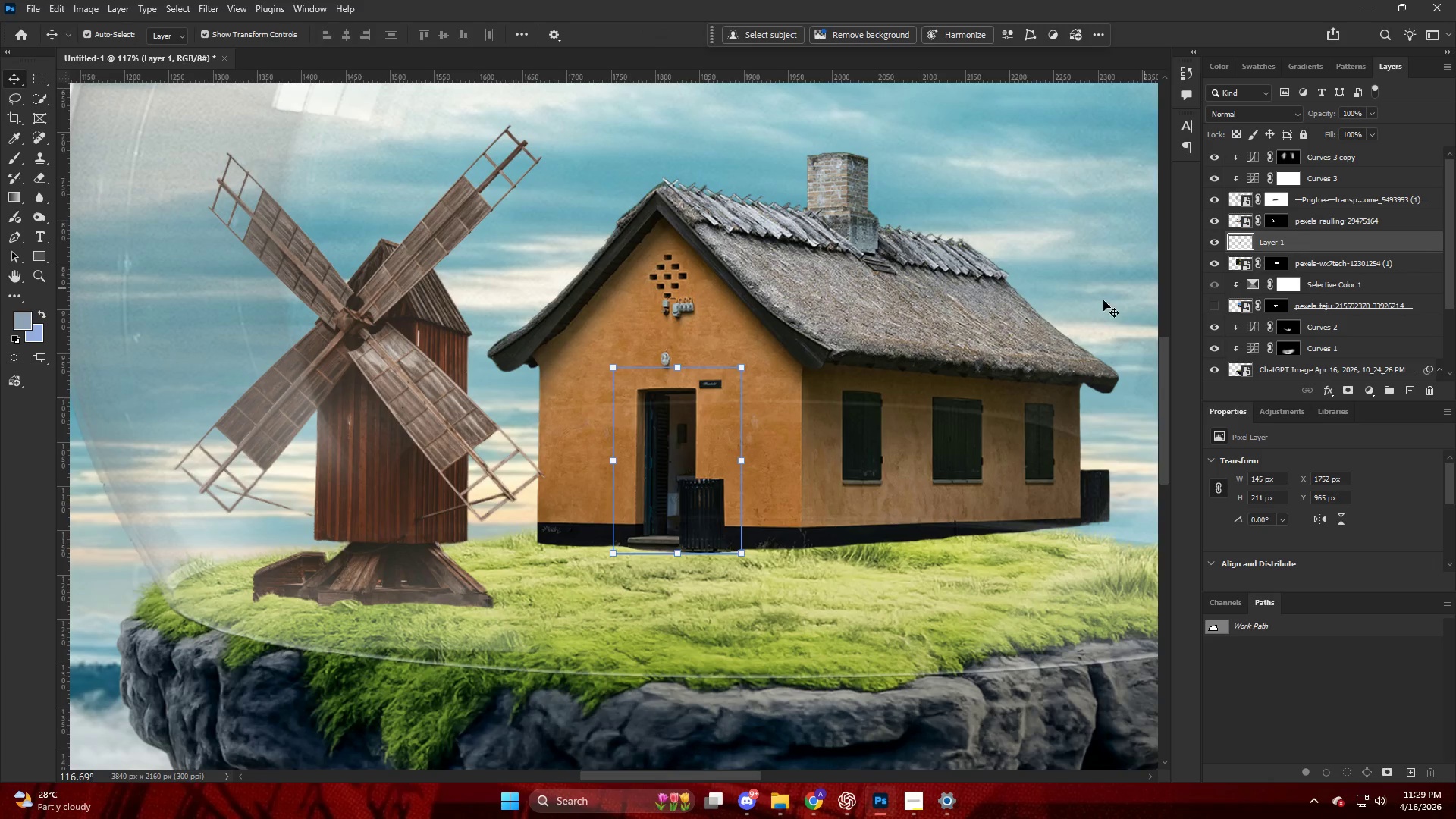 
hold_key(key=AltLeft, duration=0.42)
scroll: coordinate [779, 393], scroll_direction: up, amount: 8.0
 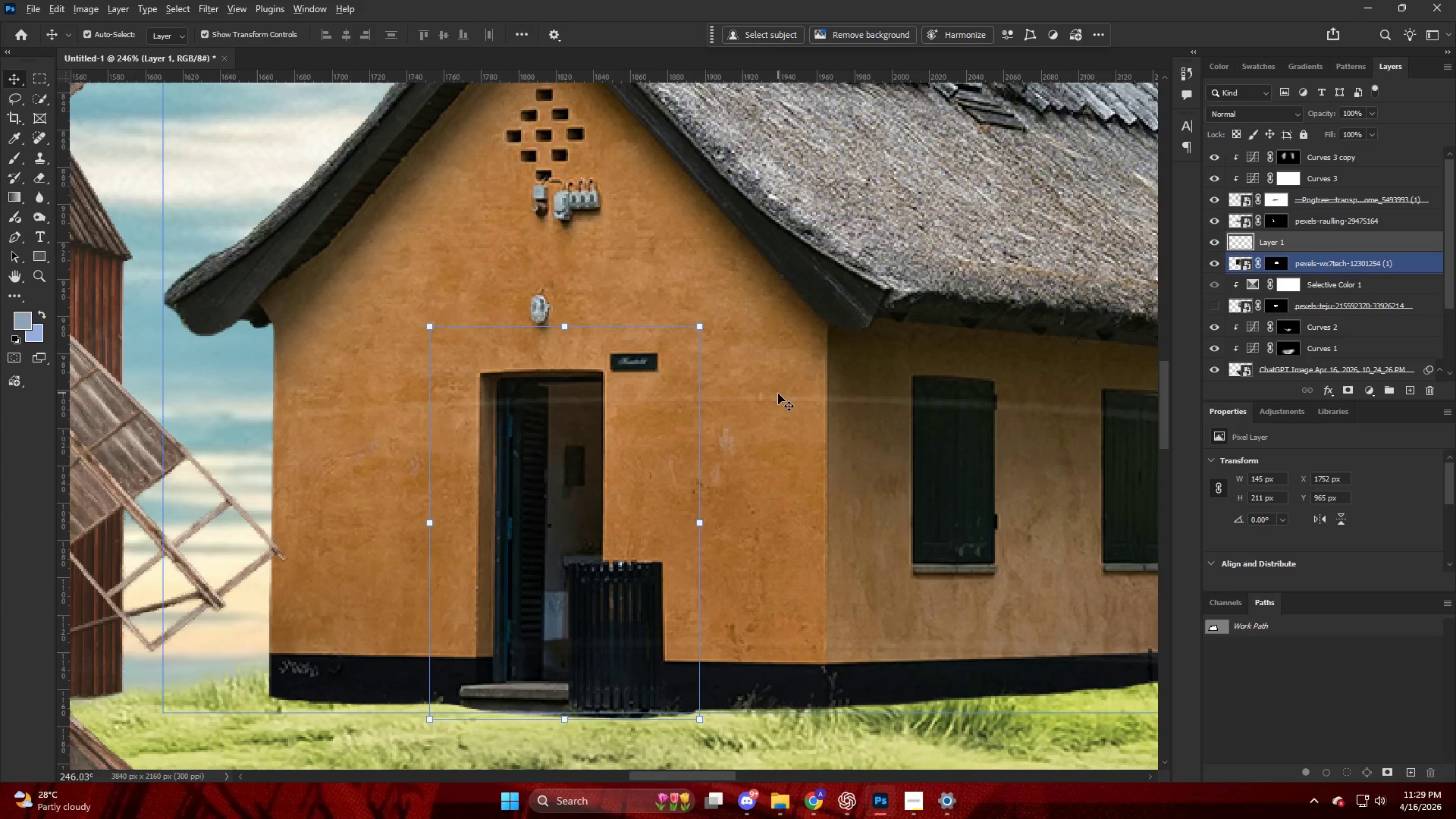 
hold_key(key=AltLeft, duration=0.42)
 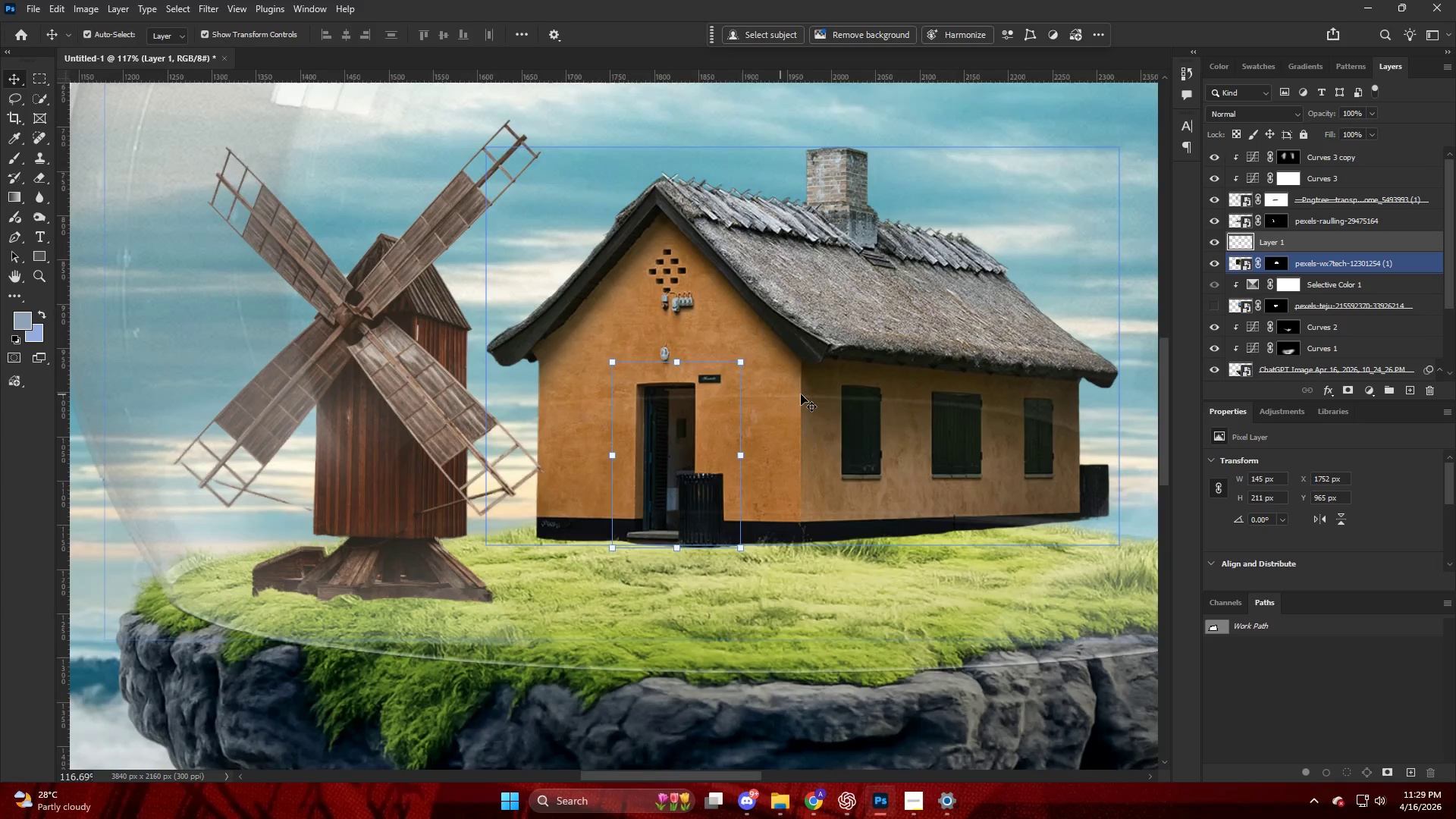 
key(Control+ControlLeft)
 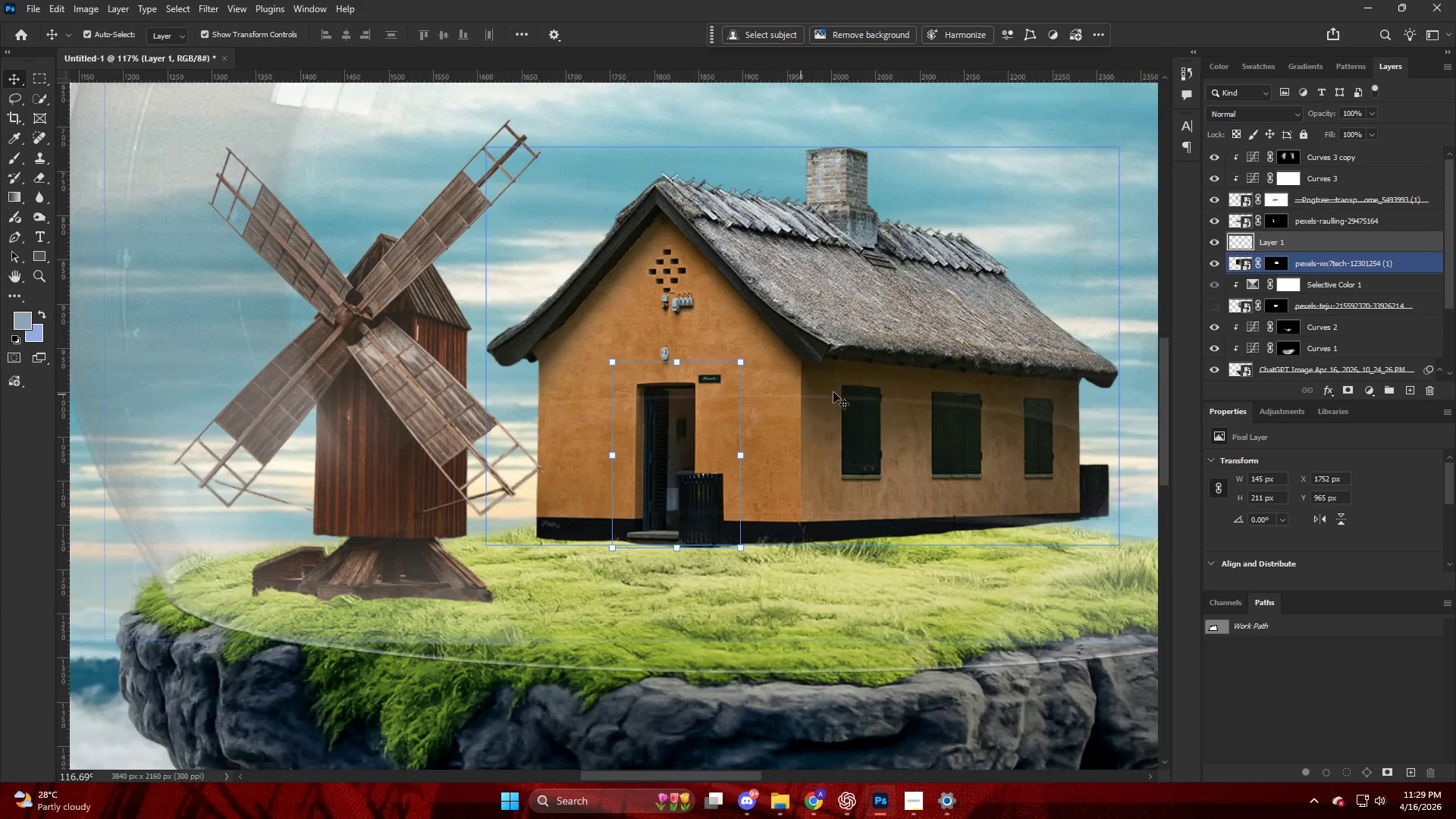 
key(Control+Z)
 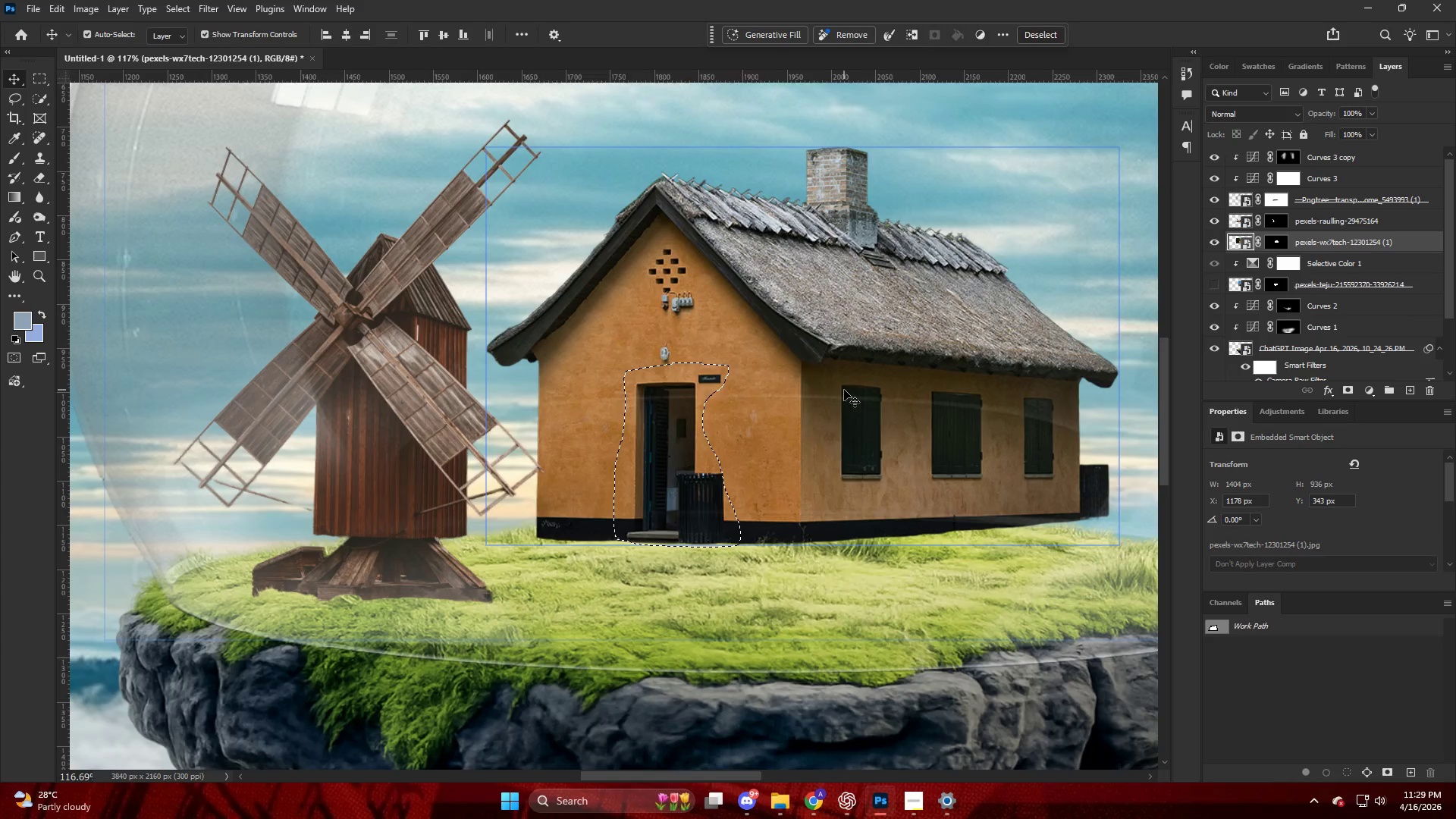 
scroll: coordinate [777, 394], scroll_direction: down, amount: 9.0
 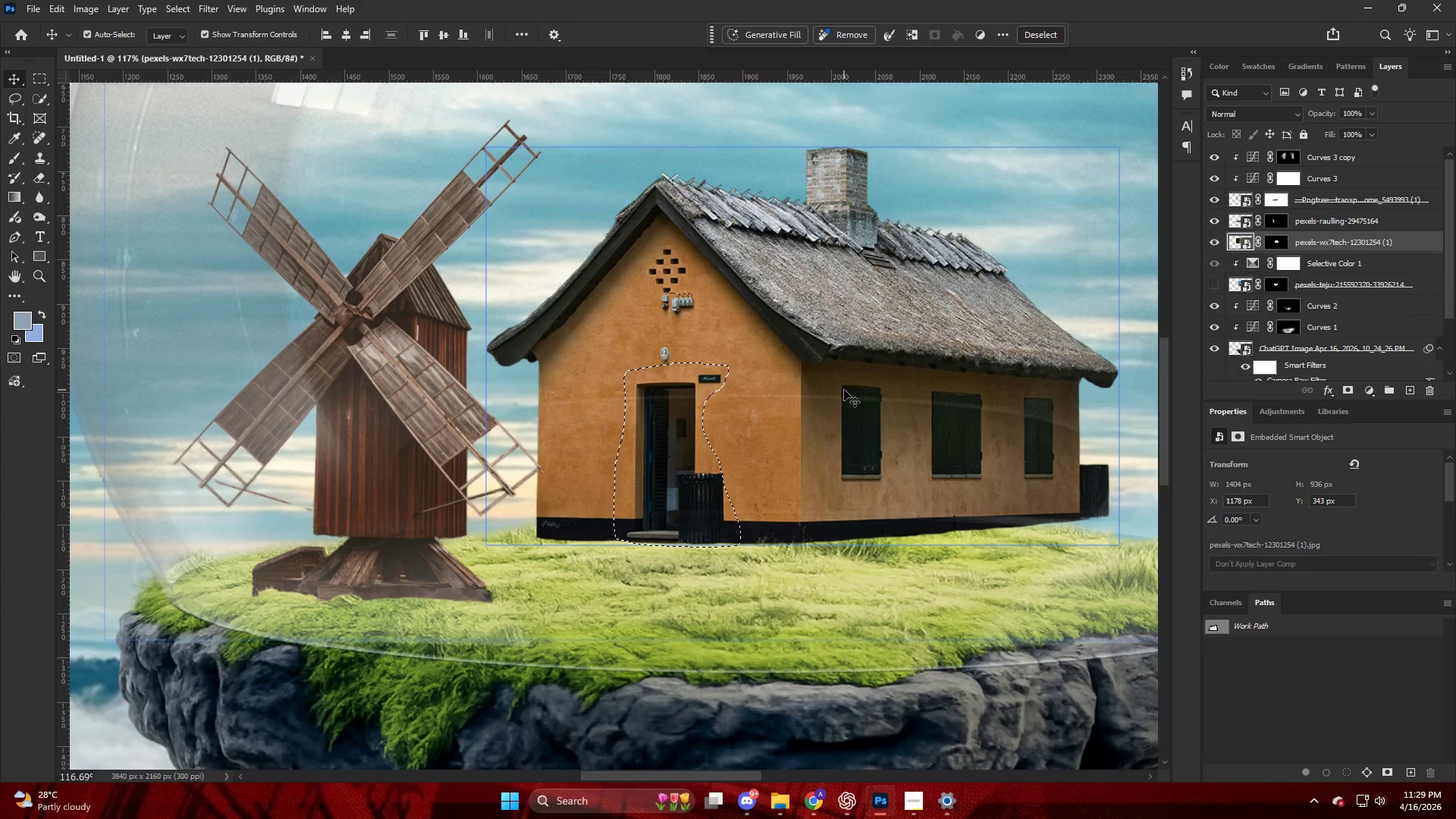 
key(Control+D)
 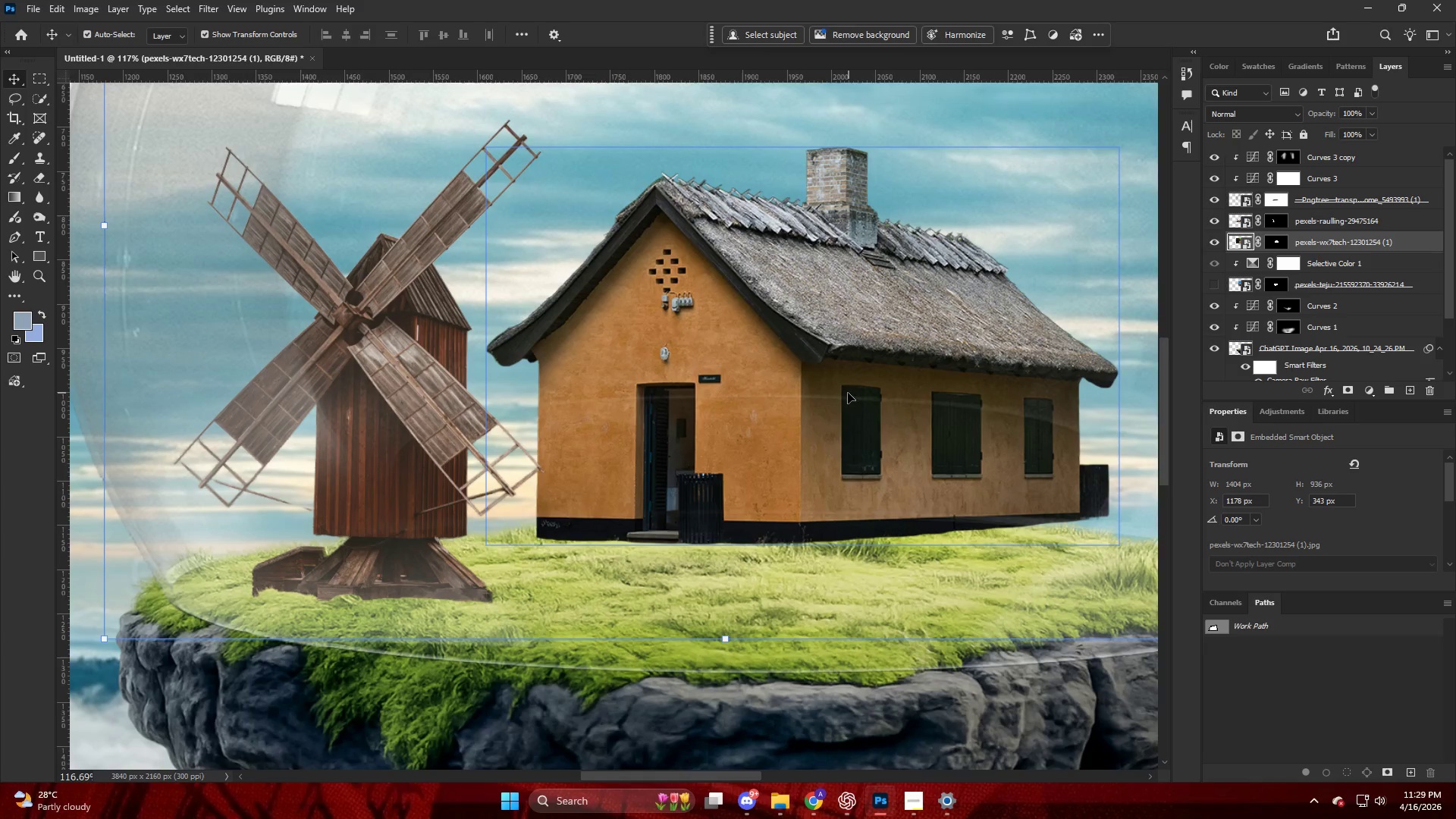 
key(Alt+AltLeft)
 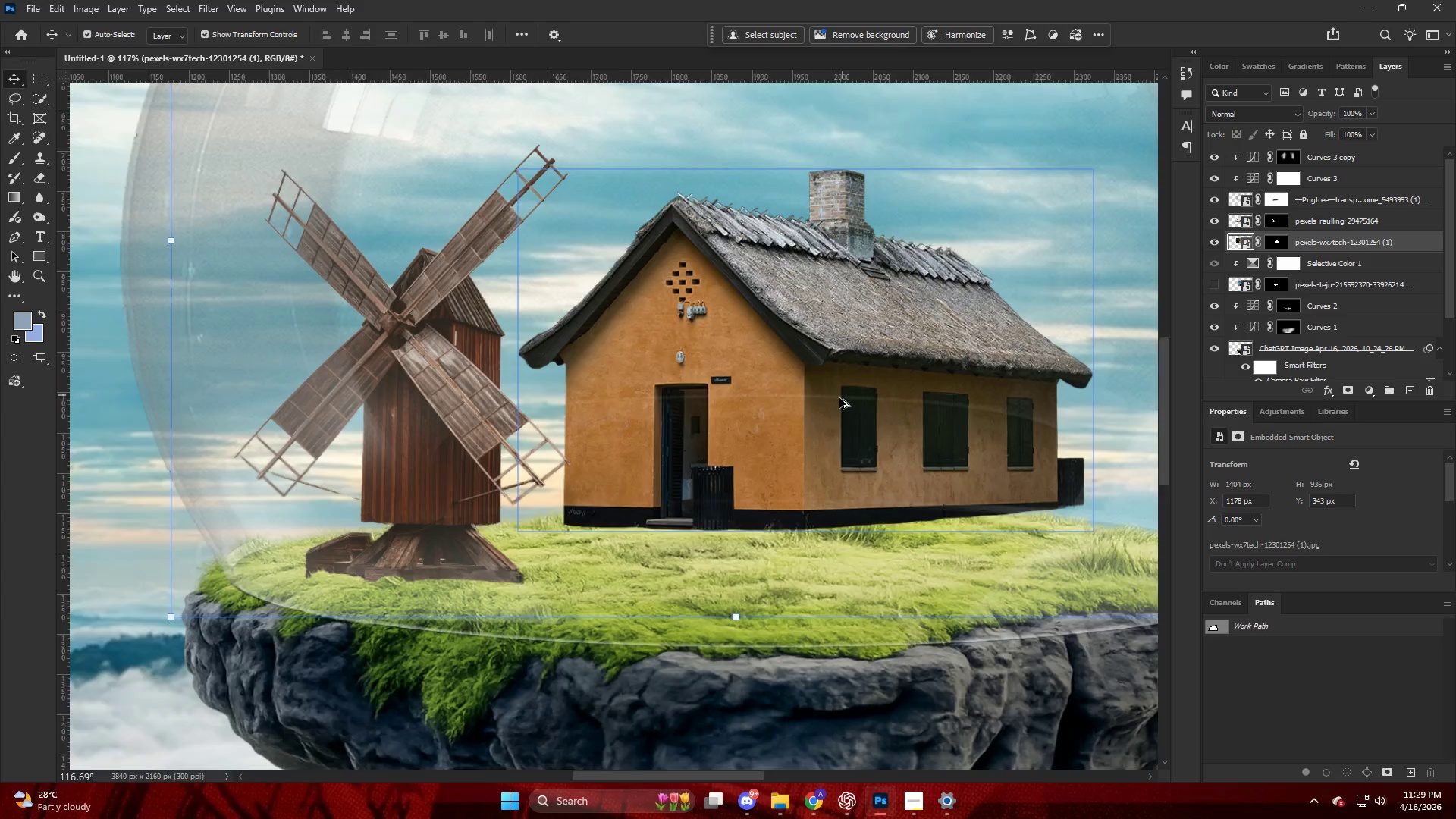 
key(Alt+AltLeft)
 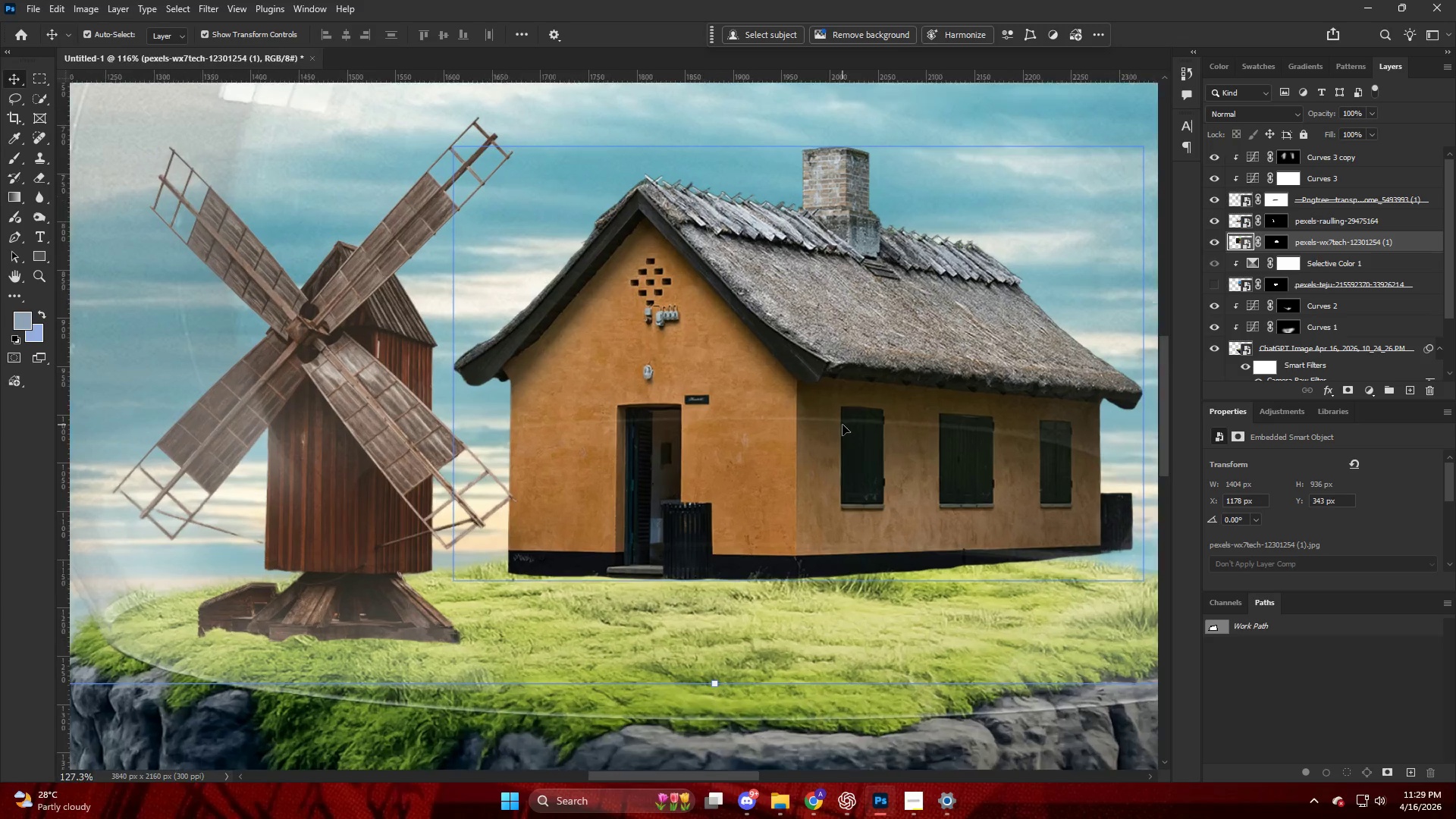 
key(V)
 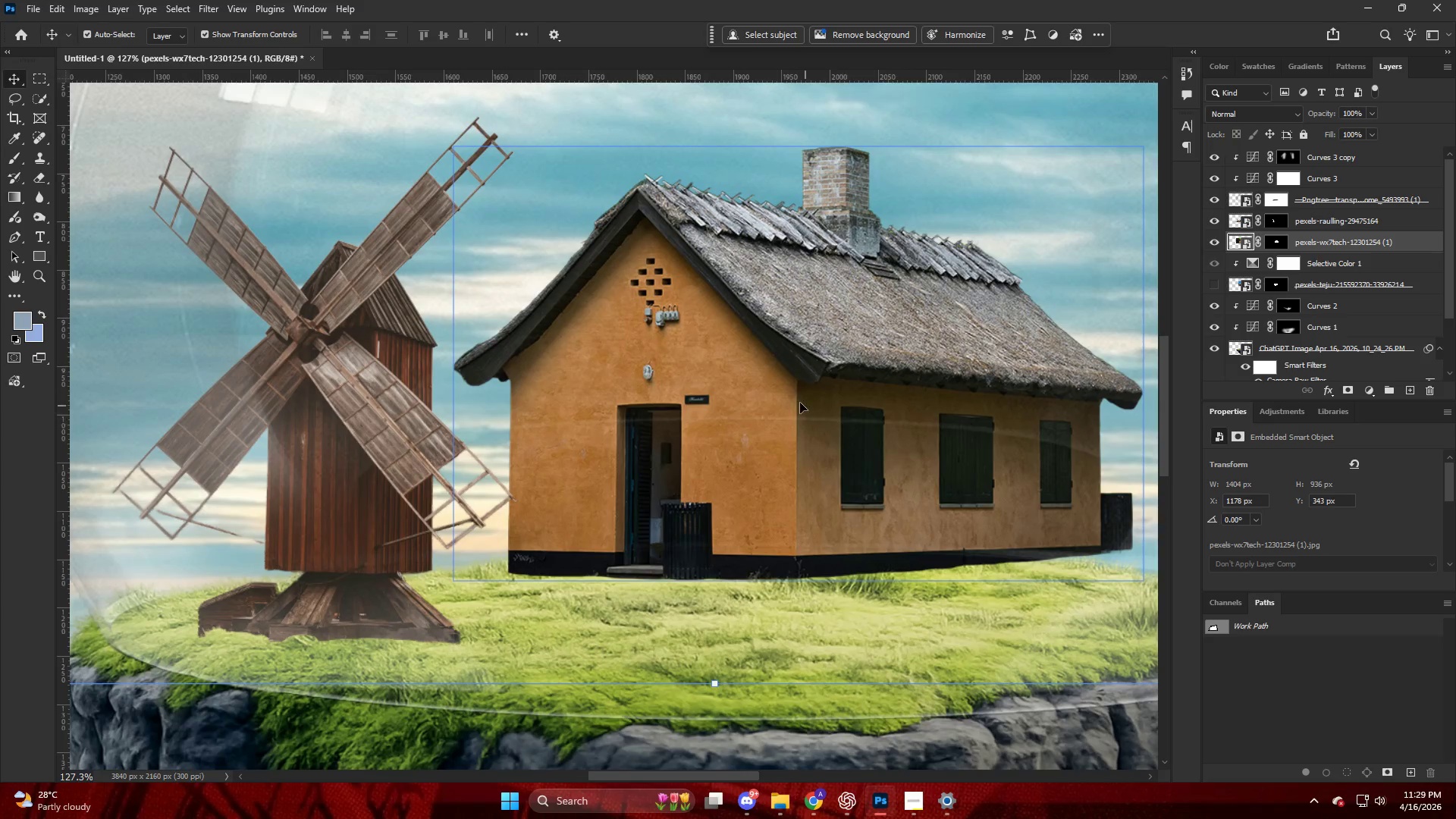 
left_click_drag(start_coordinate=[800, 403], to_coordinate=[811, 456])
 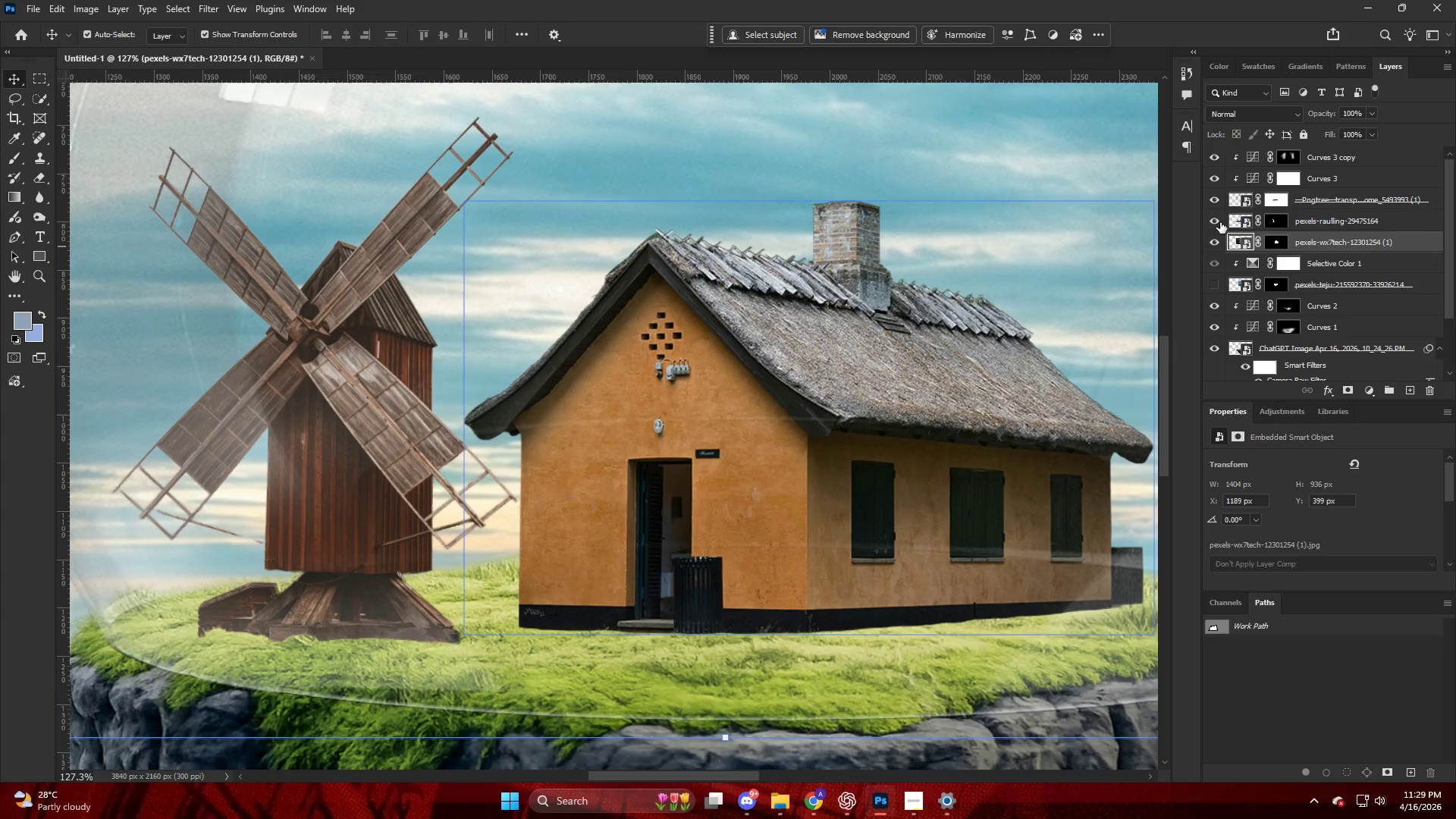 
scroll: coordinate [1225, 224], scroll_direction: up, amount: 7.0
 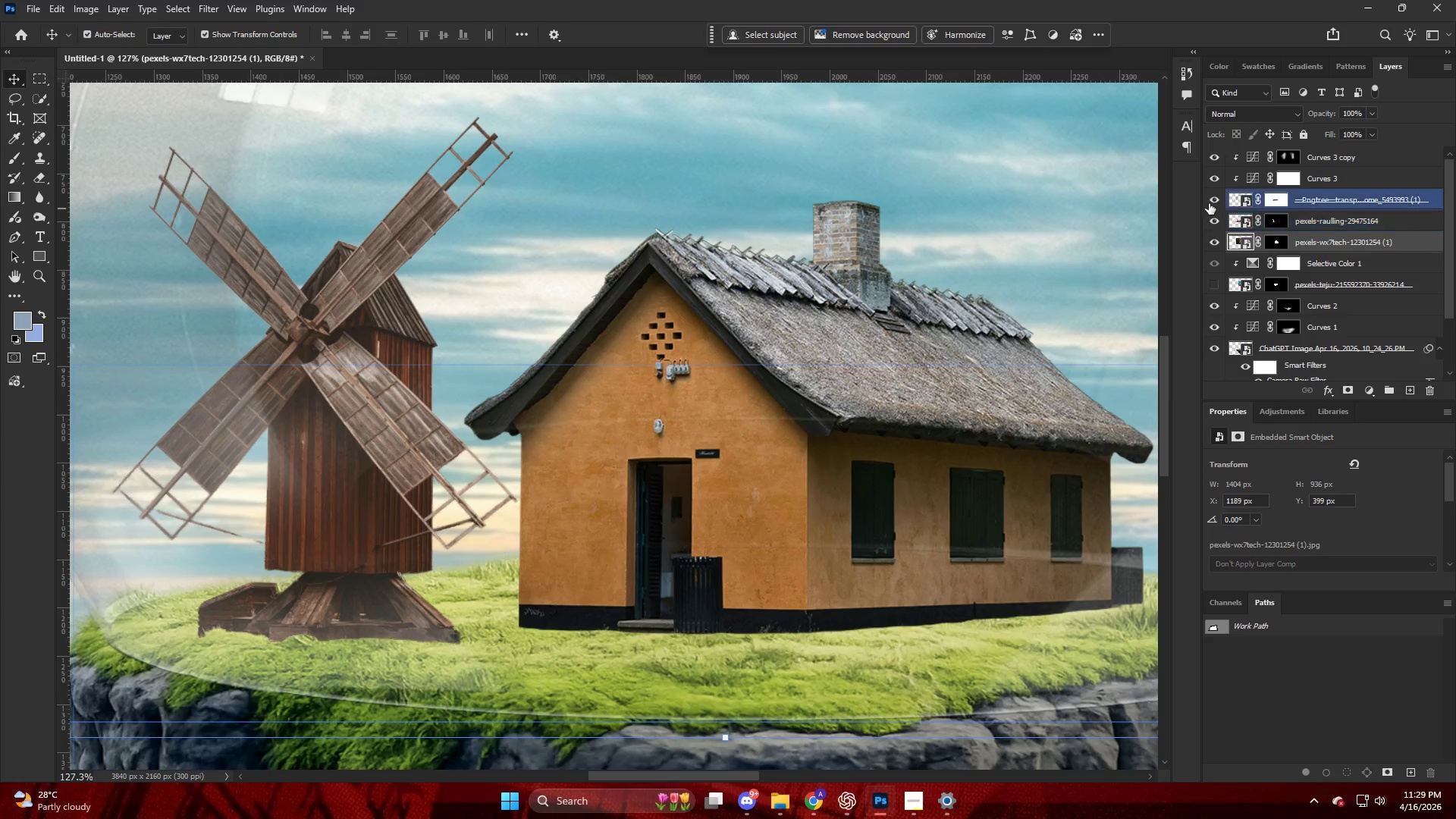 
left_click([1209, 201])
 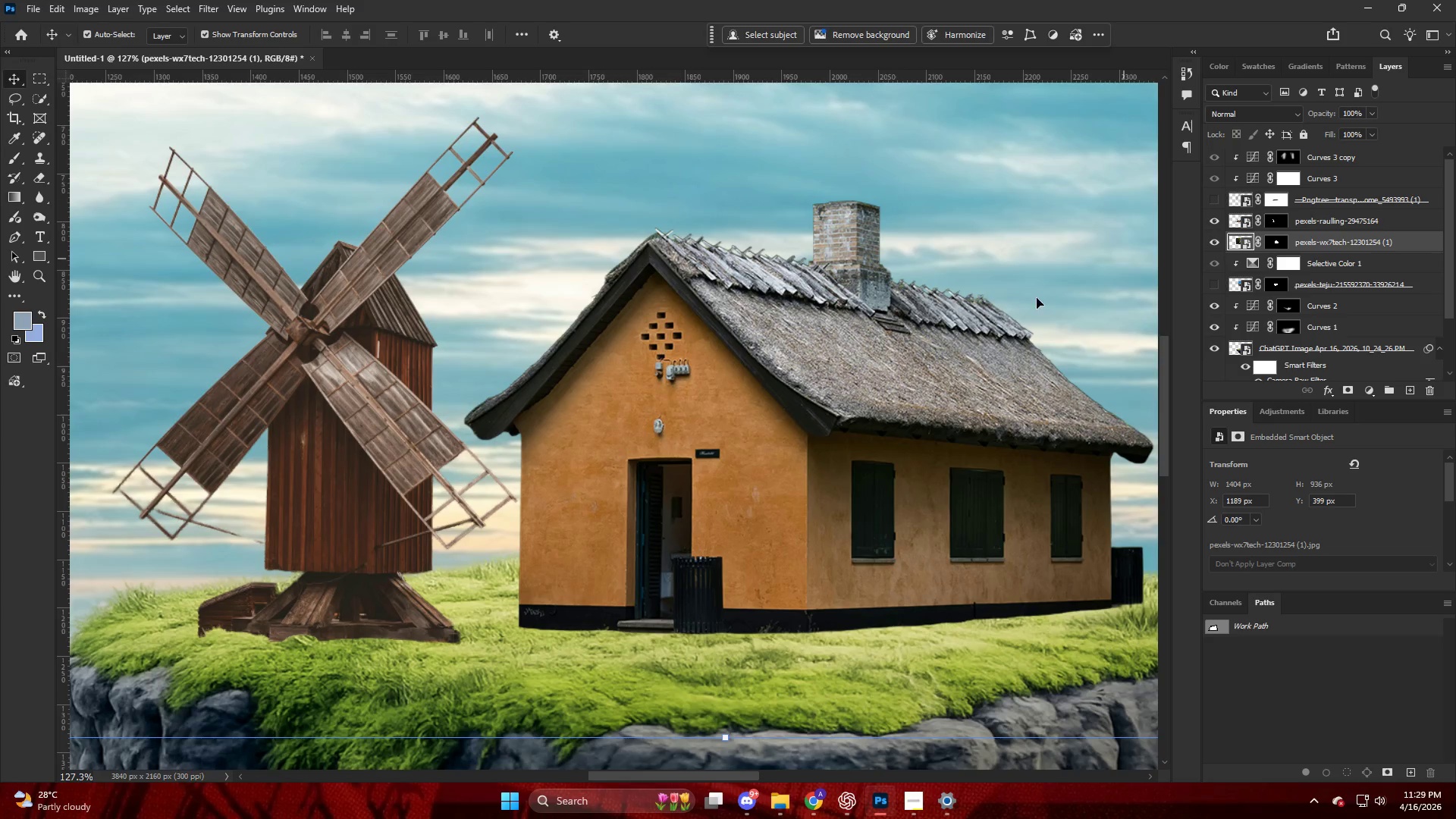 
hold_key(key=AltLeft, duration=0.52)
 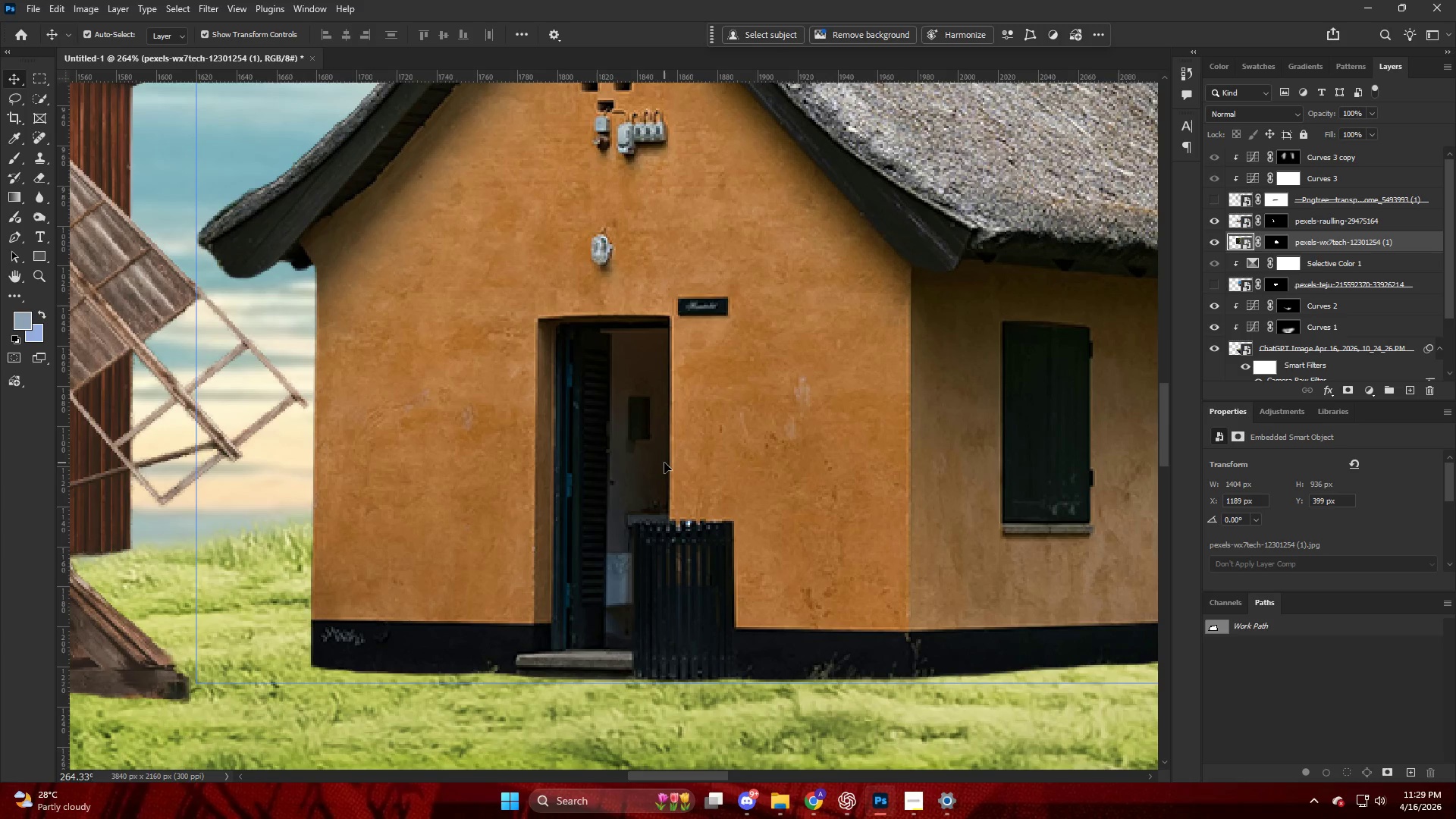 
key(V)
 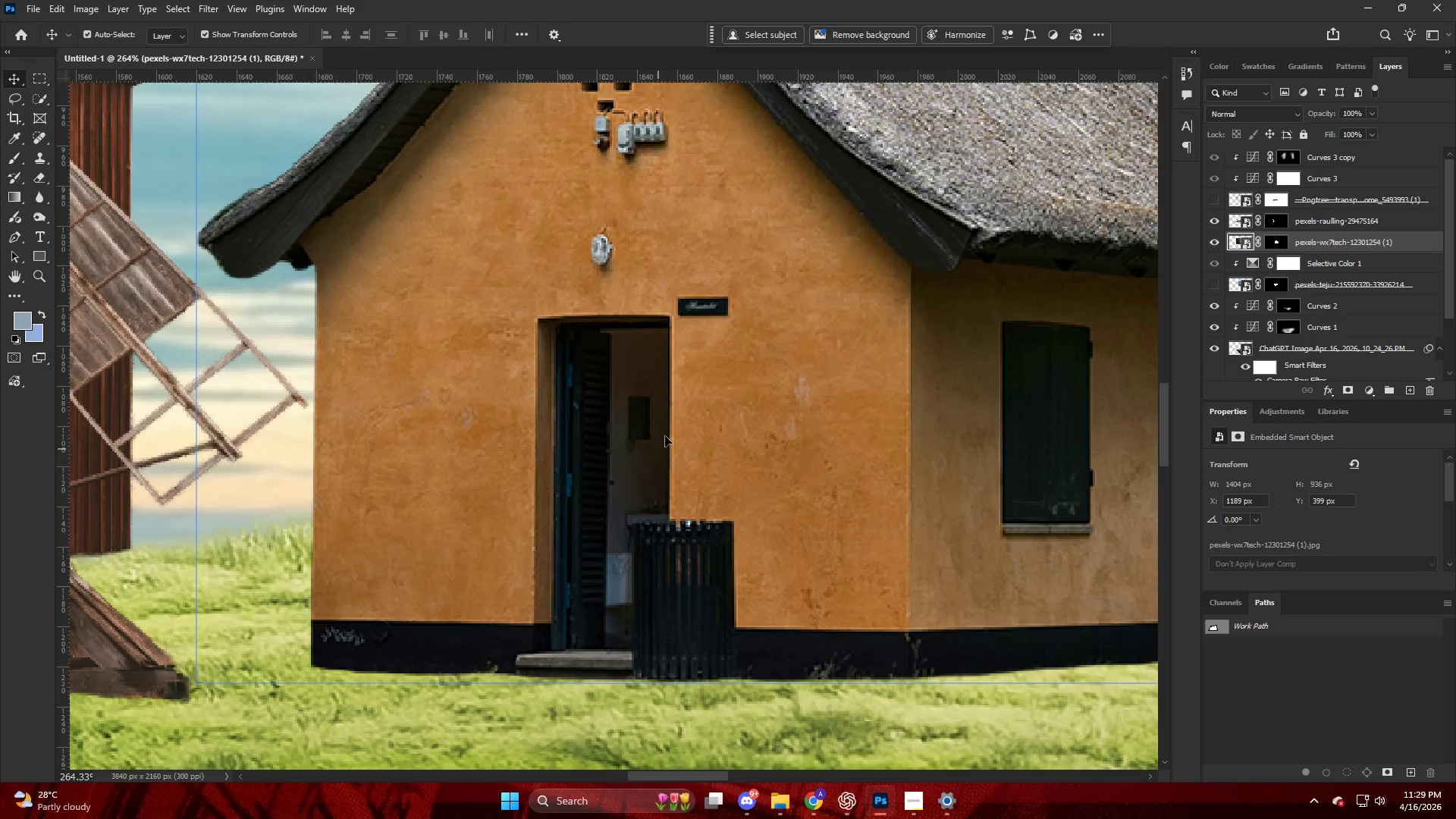 
scroll: coordinate [664, 463], scroll_direction: none, amount: 0.0
 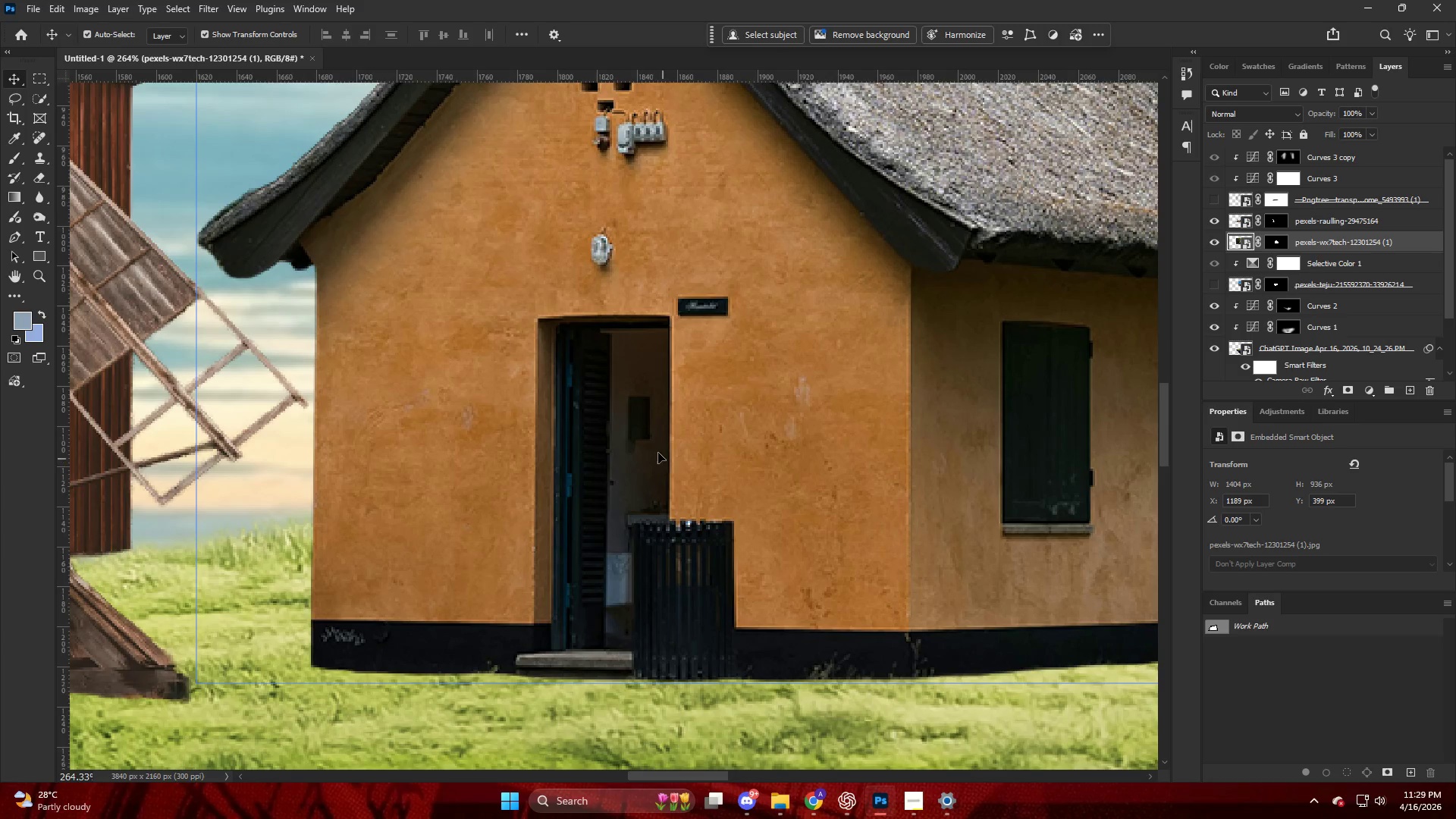 
left_click([676, 430])
 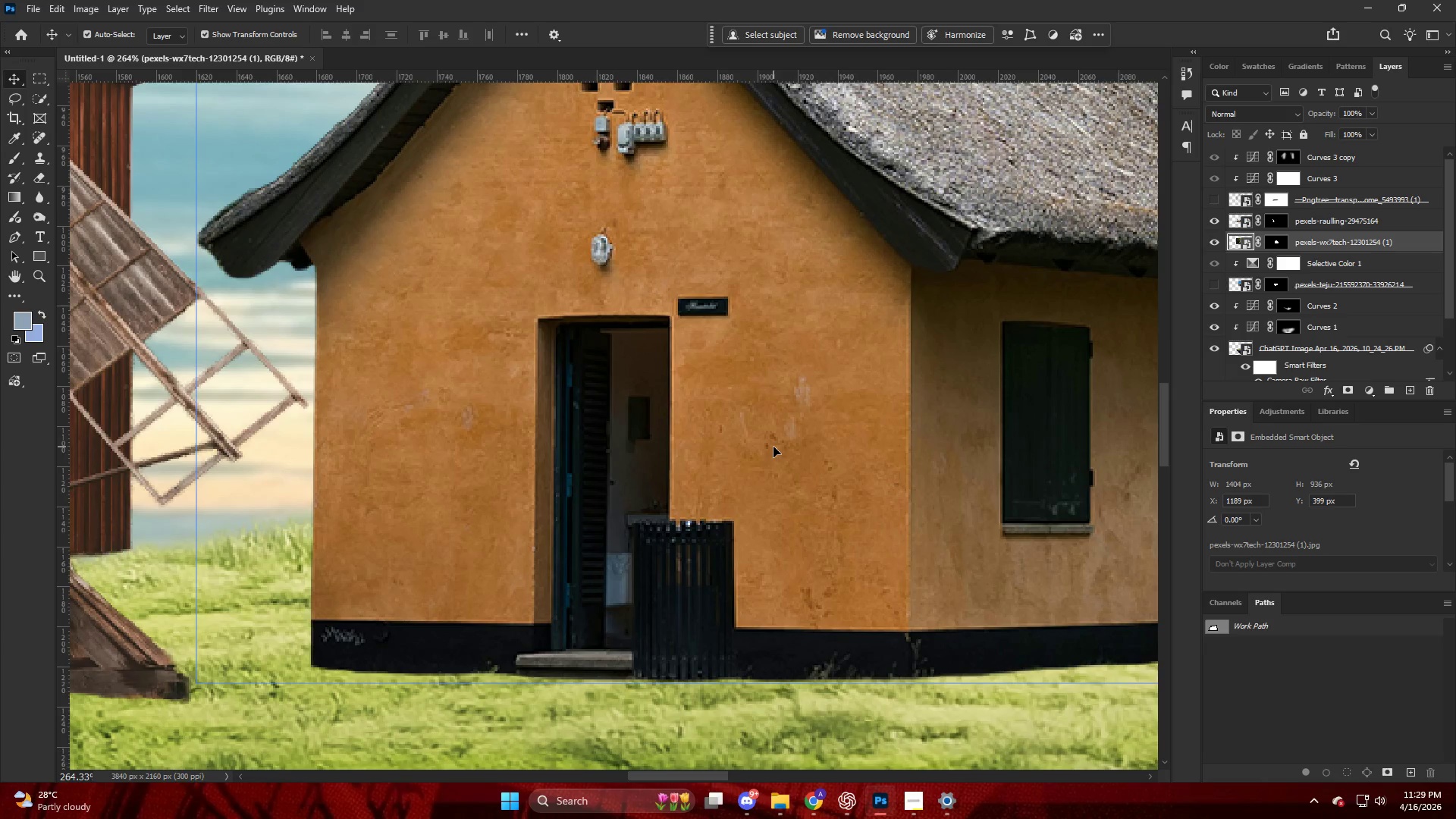 
key(V)
 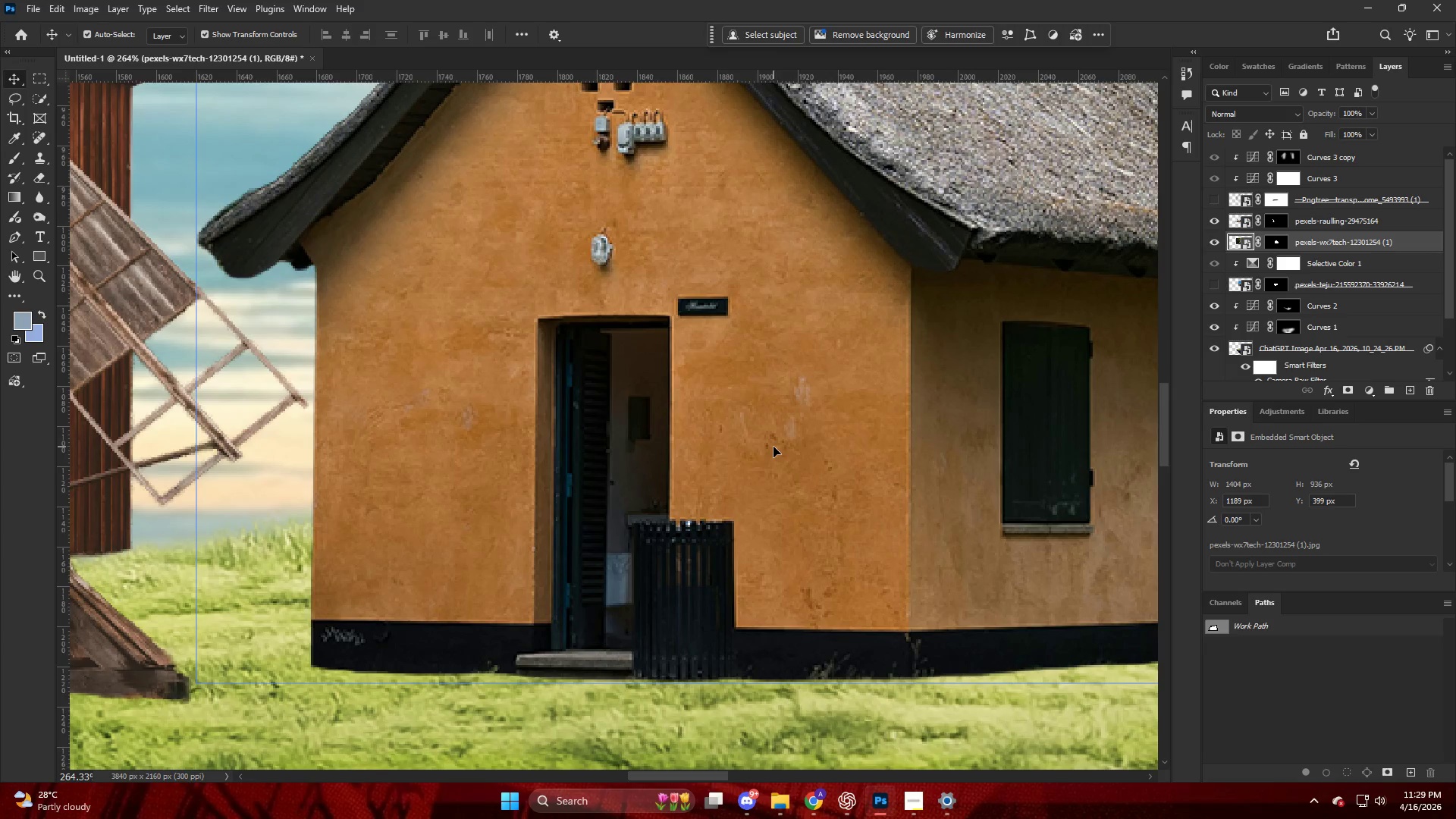 
left_click([774, 447])
 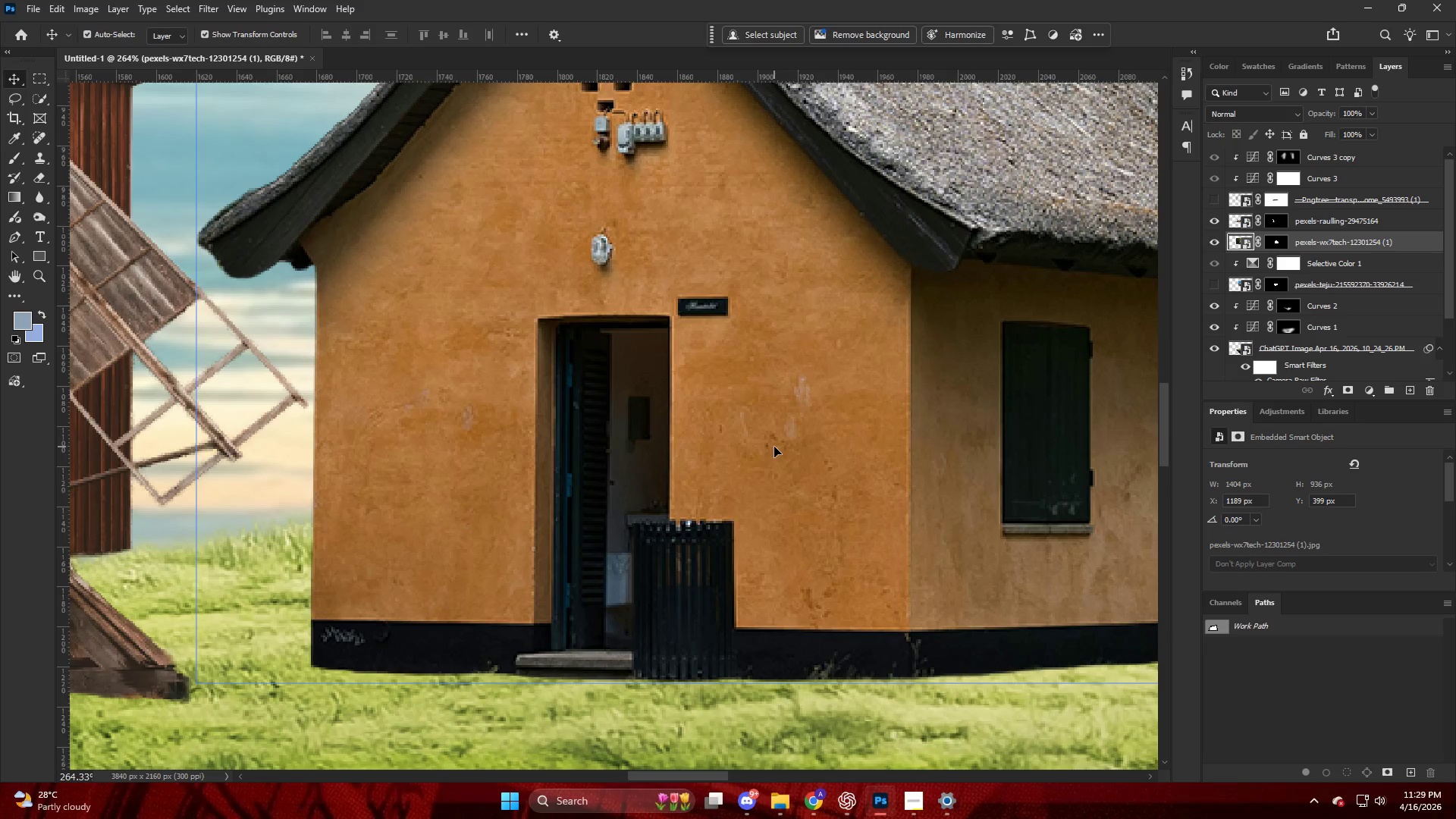 
key(L)
 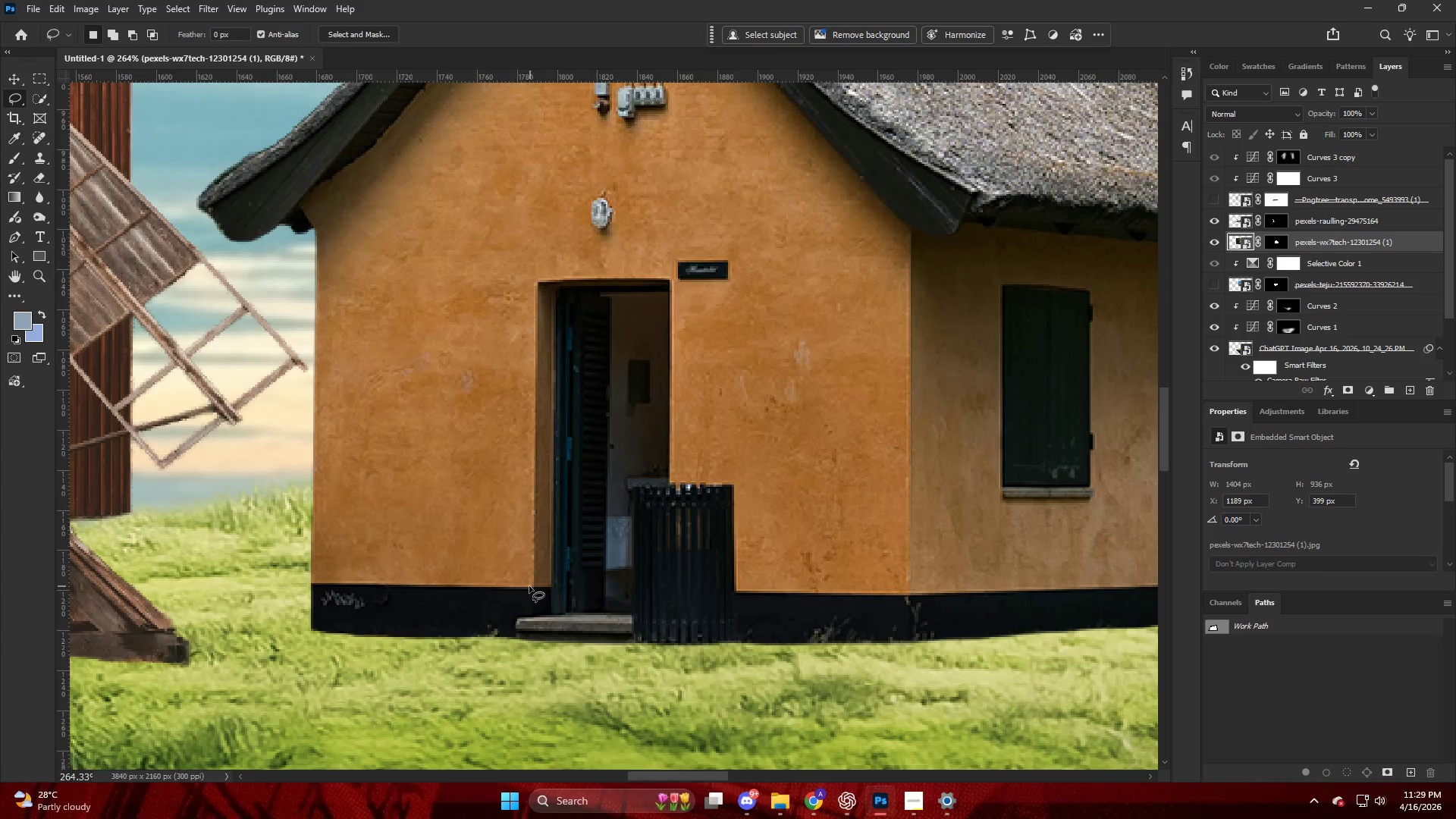 
scroll: coordinate [774, 447], scroll_direction: down, amount: 3.0
 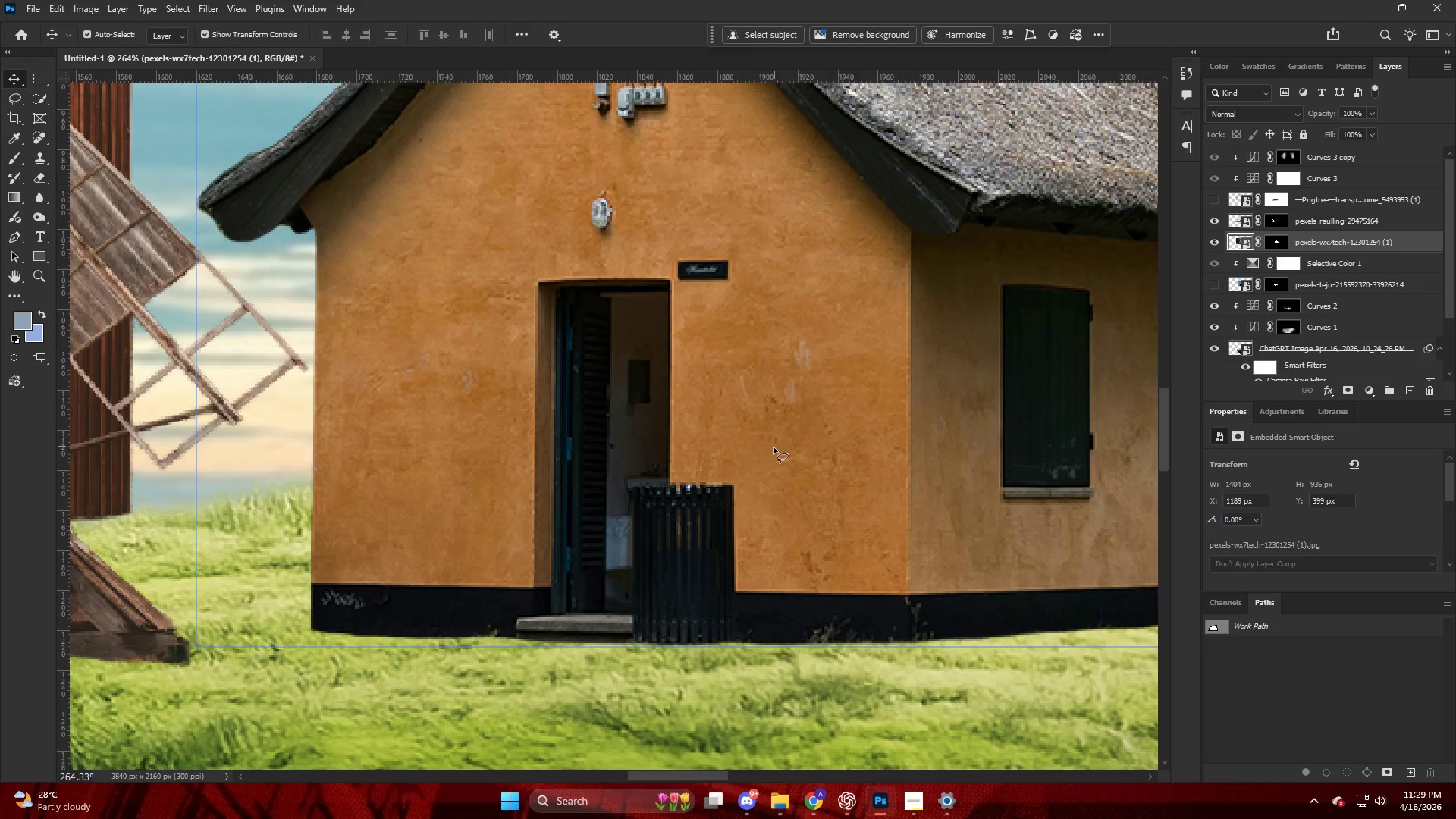 
left_click_drag(start_coordinate=[529, 585], to_coordinate=[509, 557])
 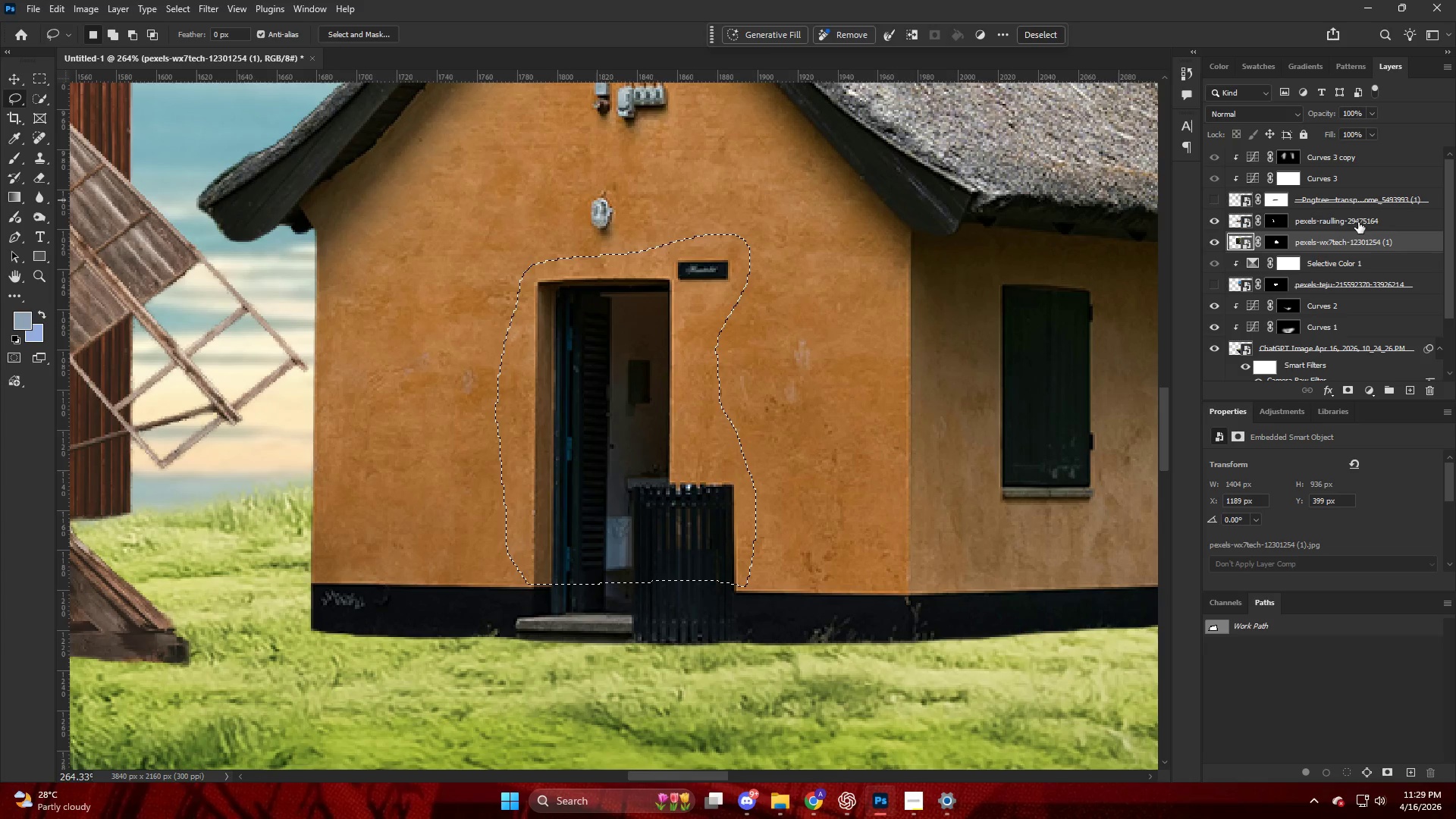 
hold_key(key=AltLeft, duration=0.42)
 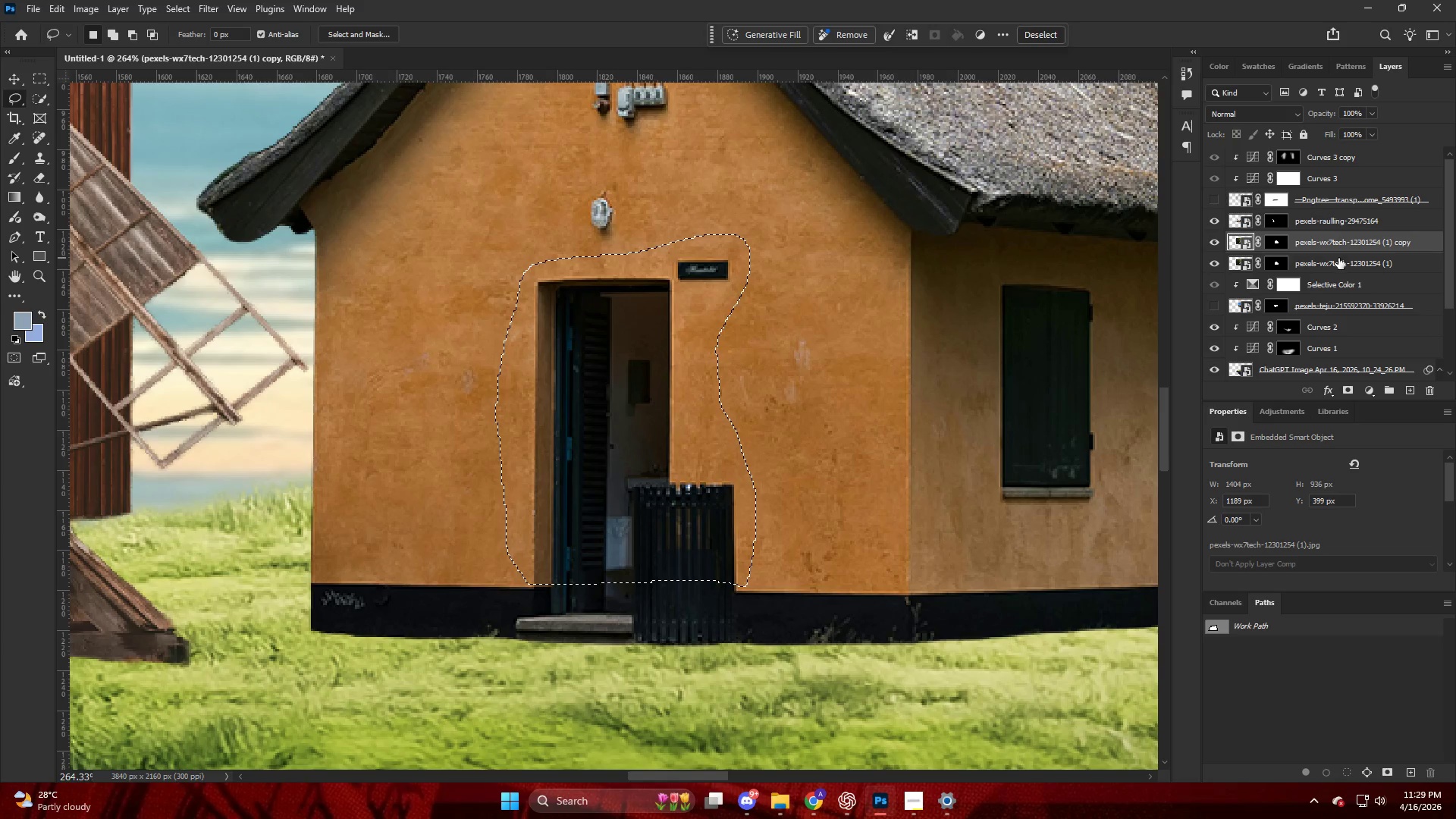 
left_click([1336, 259])
 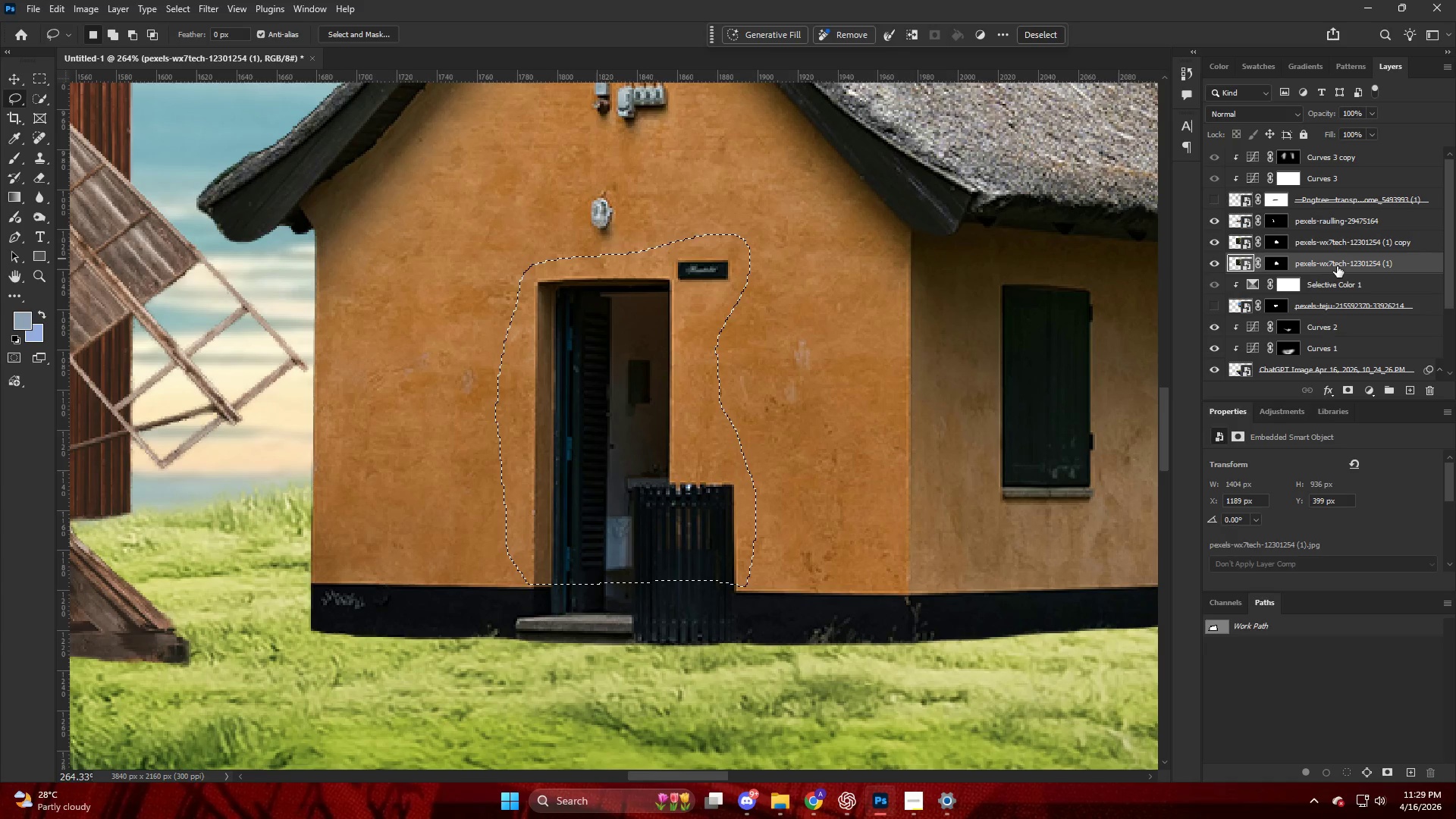 
right_click([1337, 266])
 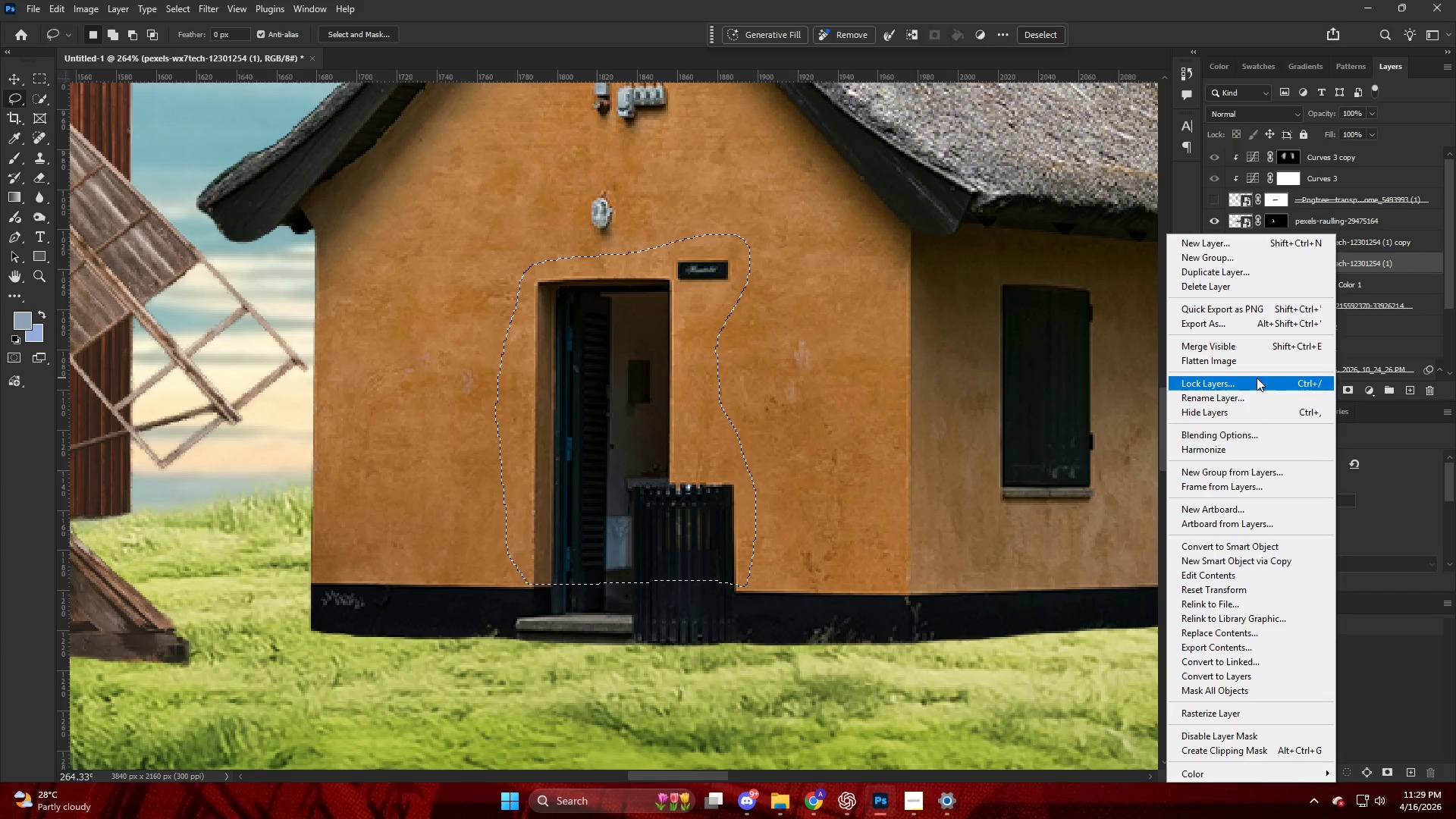 
left_click([1252, 548])
 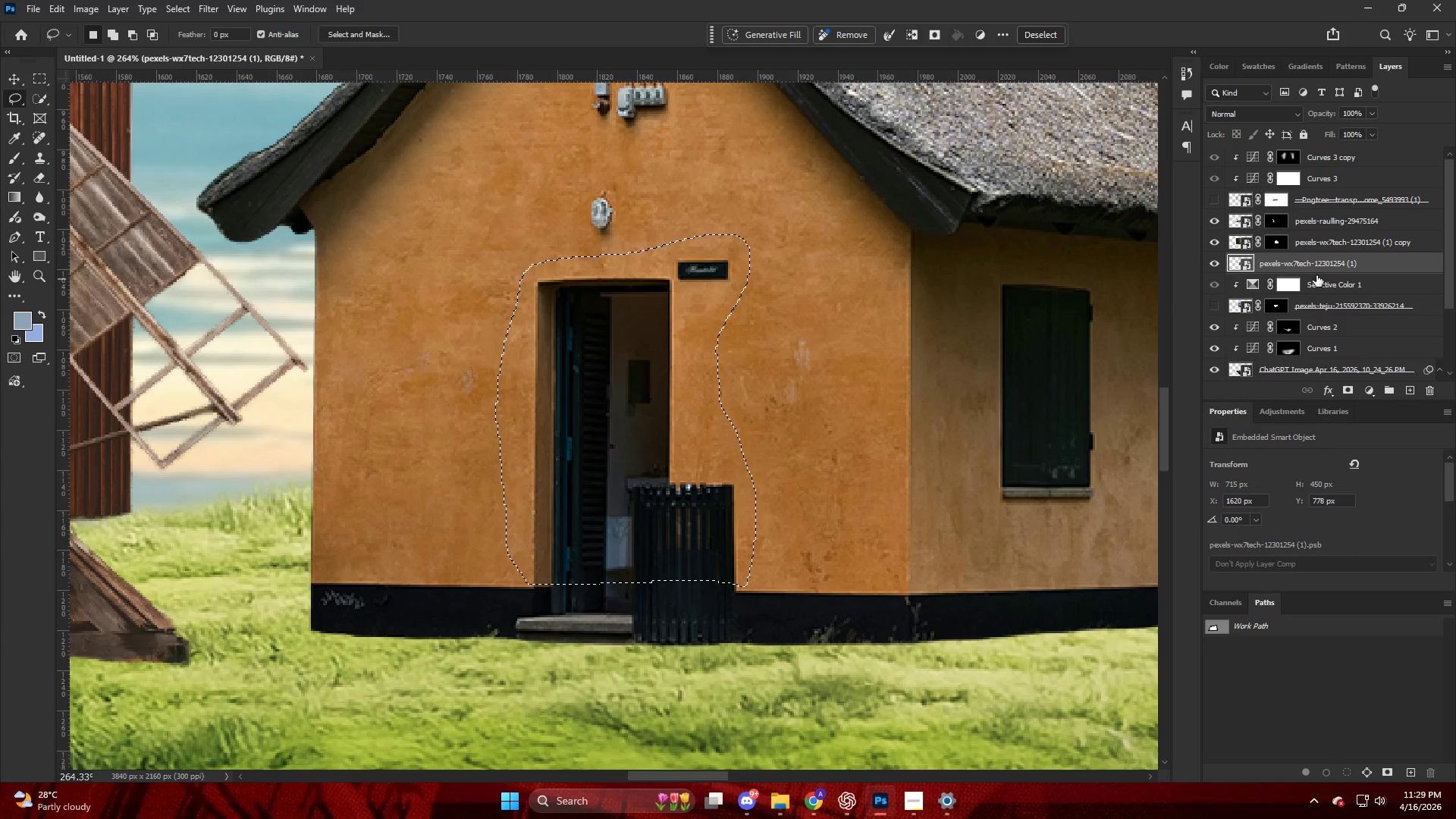 
right_click([1316, 275])
 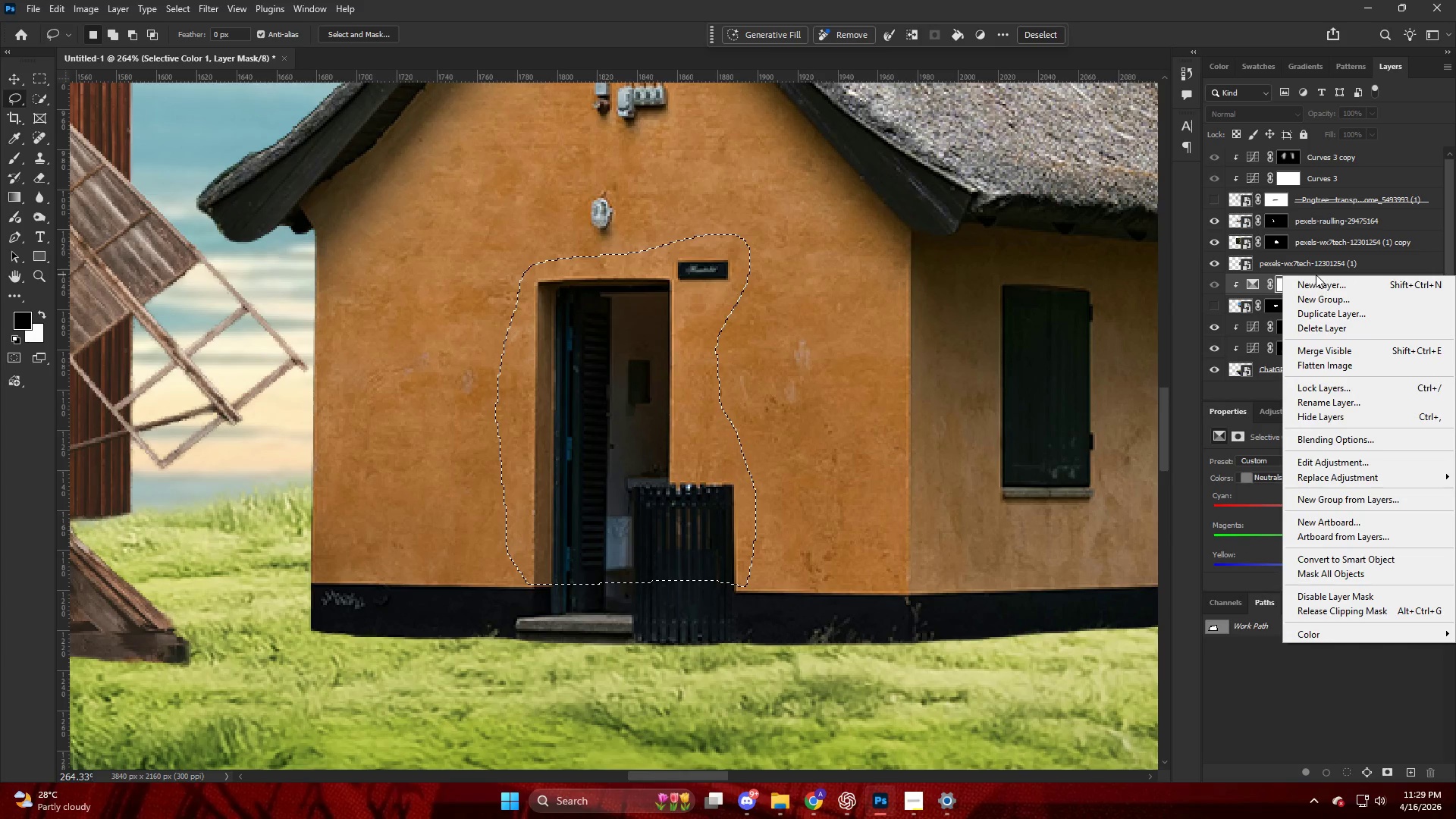 
left_click([1308, 264])
 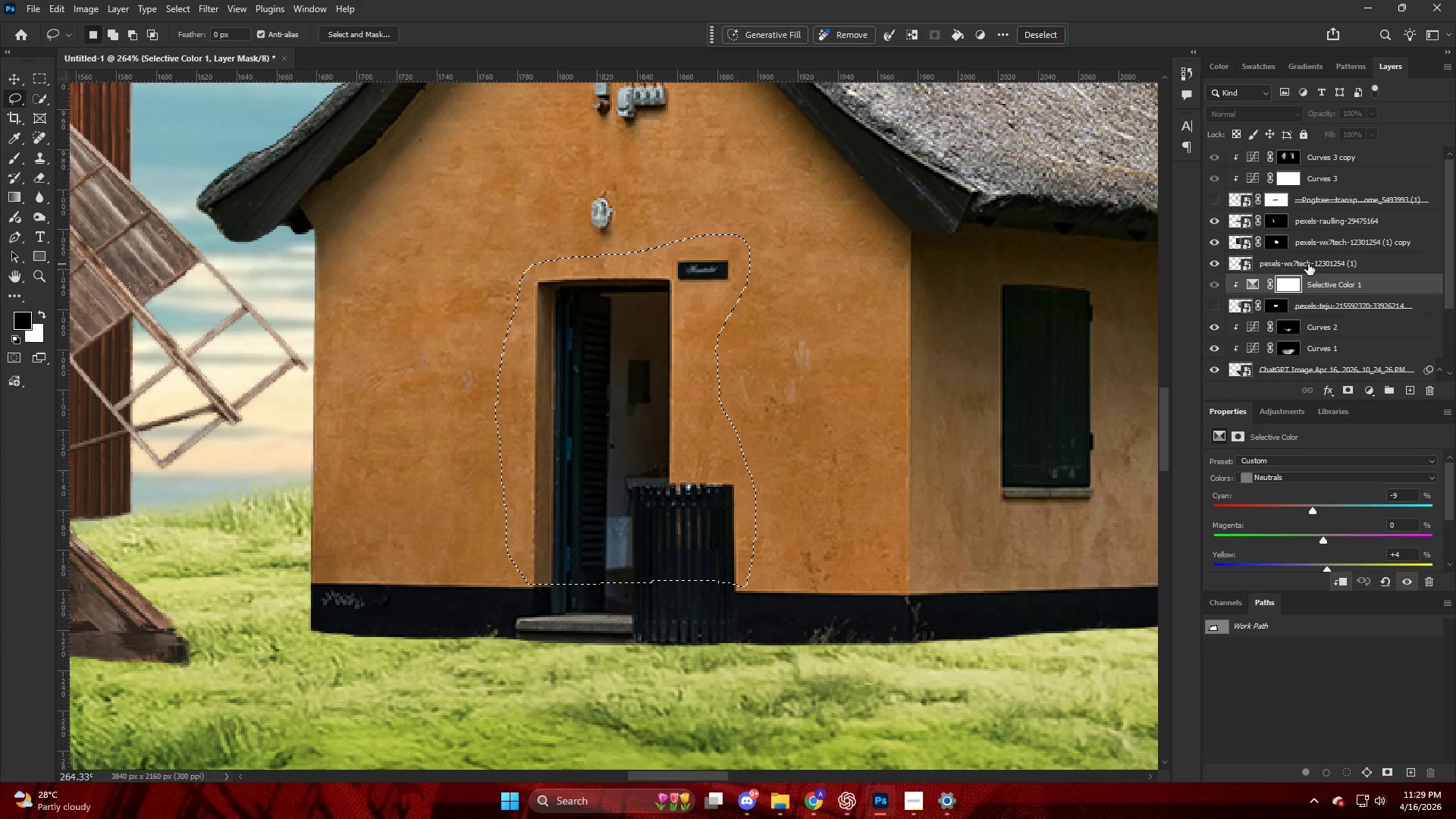 
key(Control+Z)
 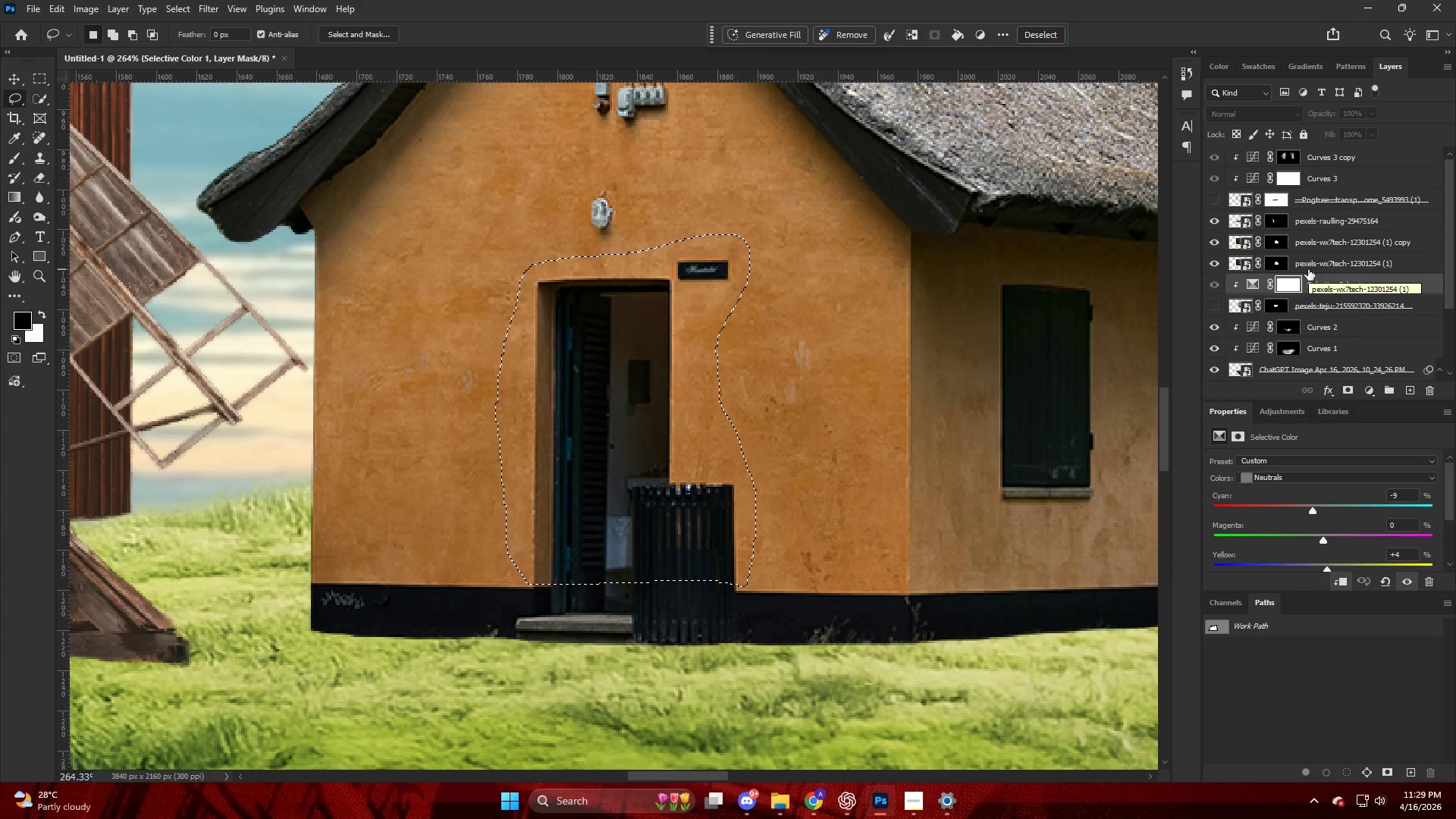 
wait(7.27)
 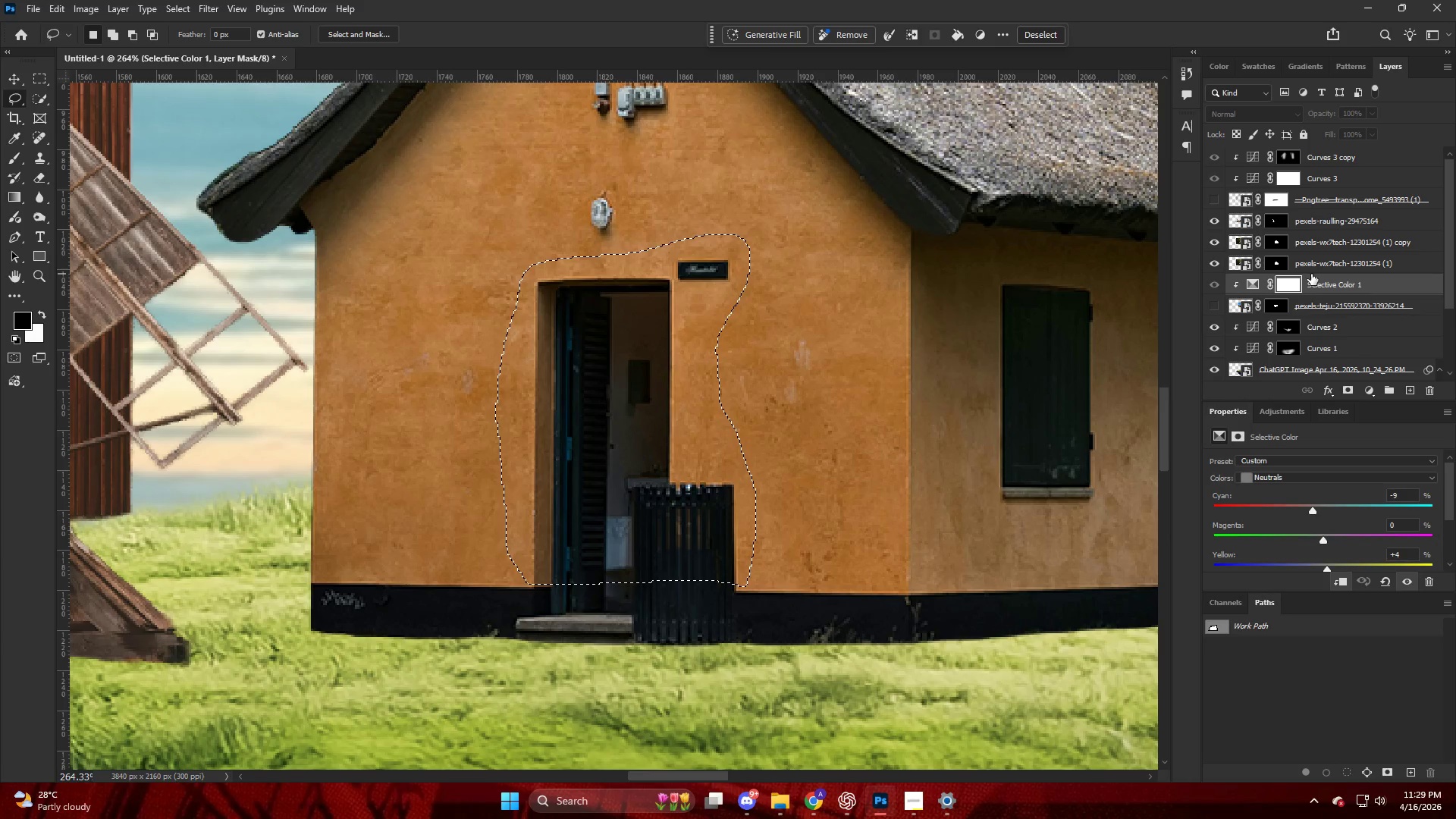 
key(Alt+AltLeft)
 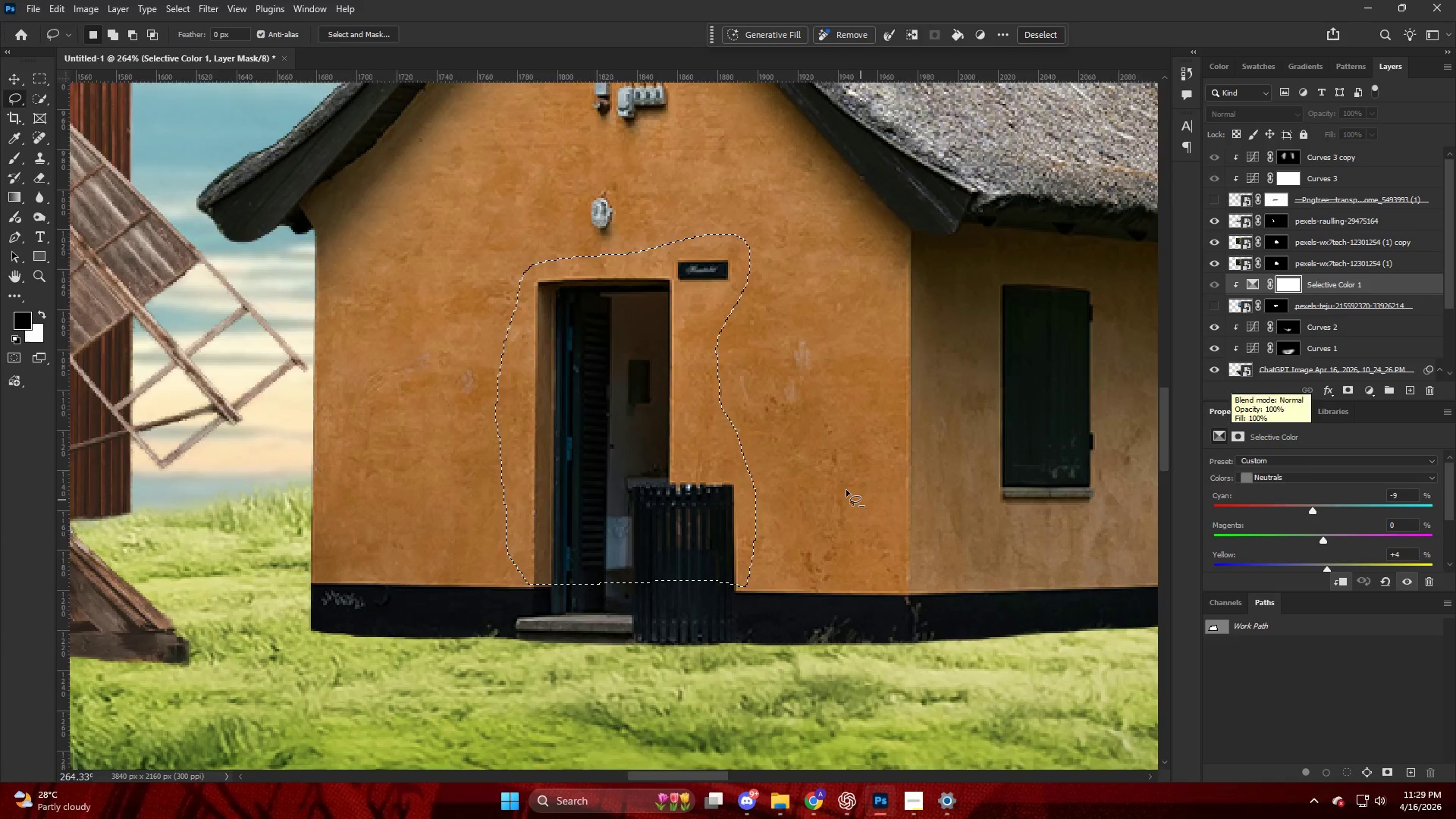 
scroll: coordinate [836, 488], scroll_direction: down, amount: 4.0
 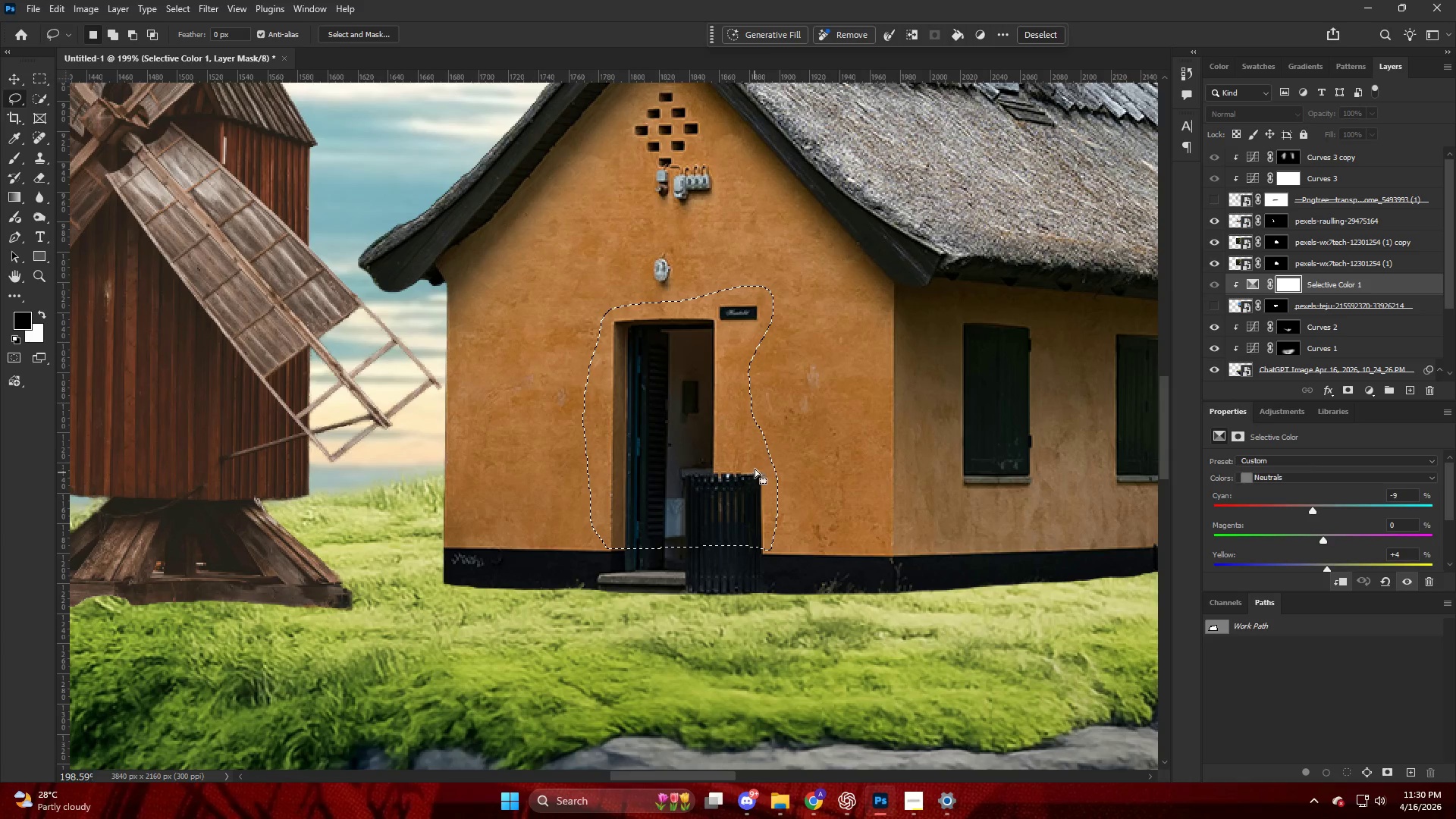 
key(Alt+AltLeft)
 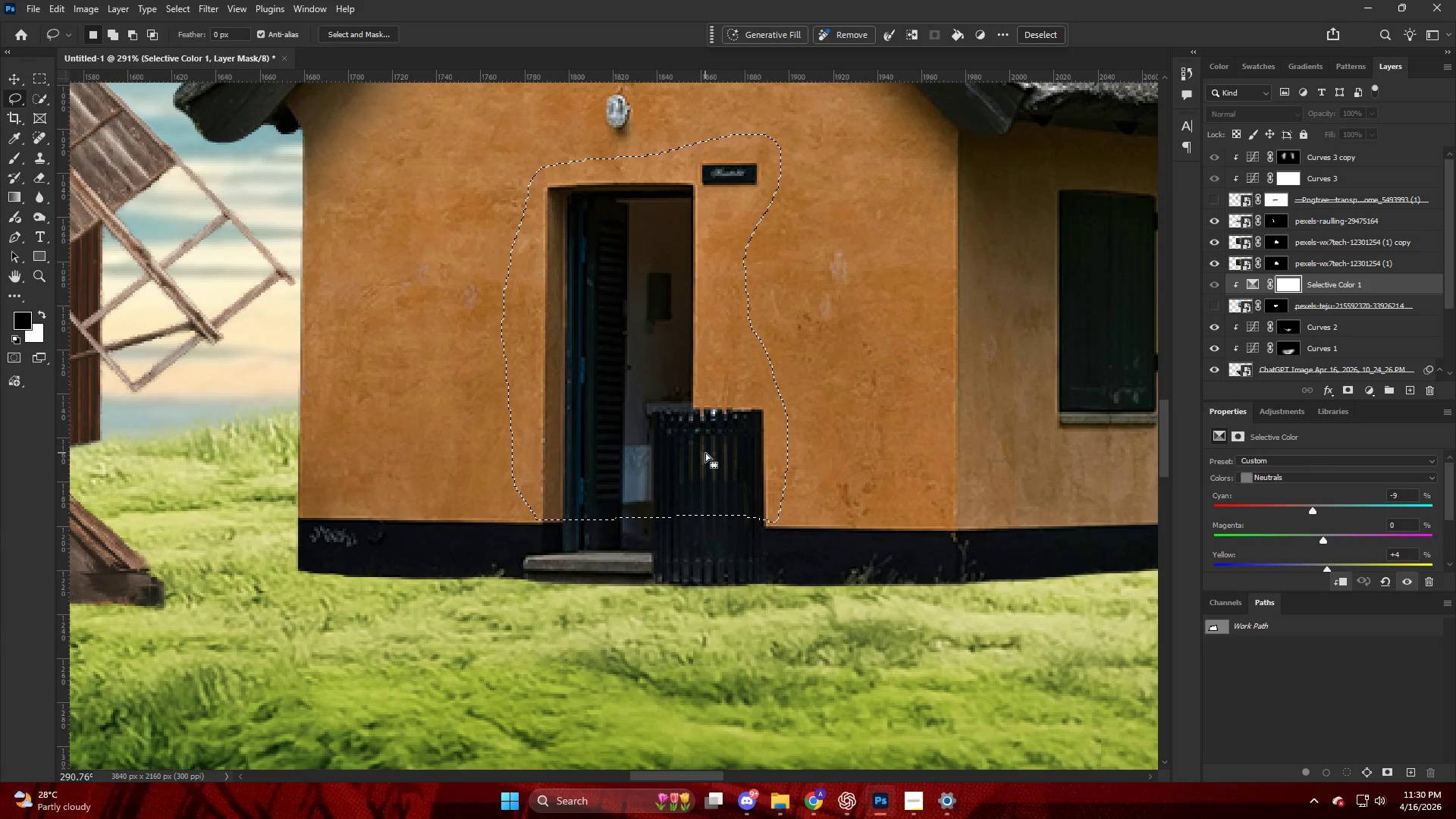 
scroll: coordinate [758, 458], scroll_direction: none, amount: 0.0
 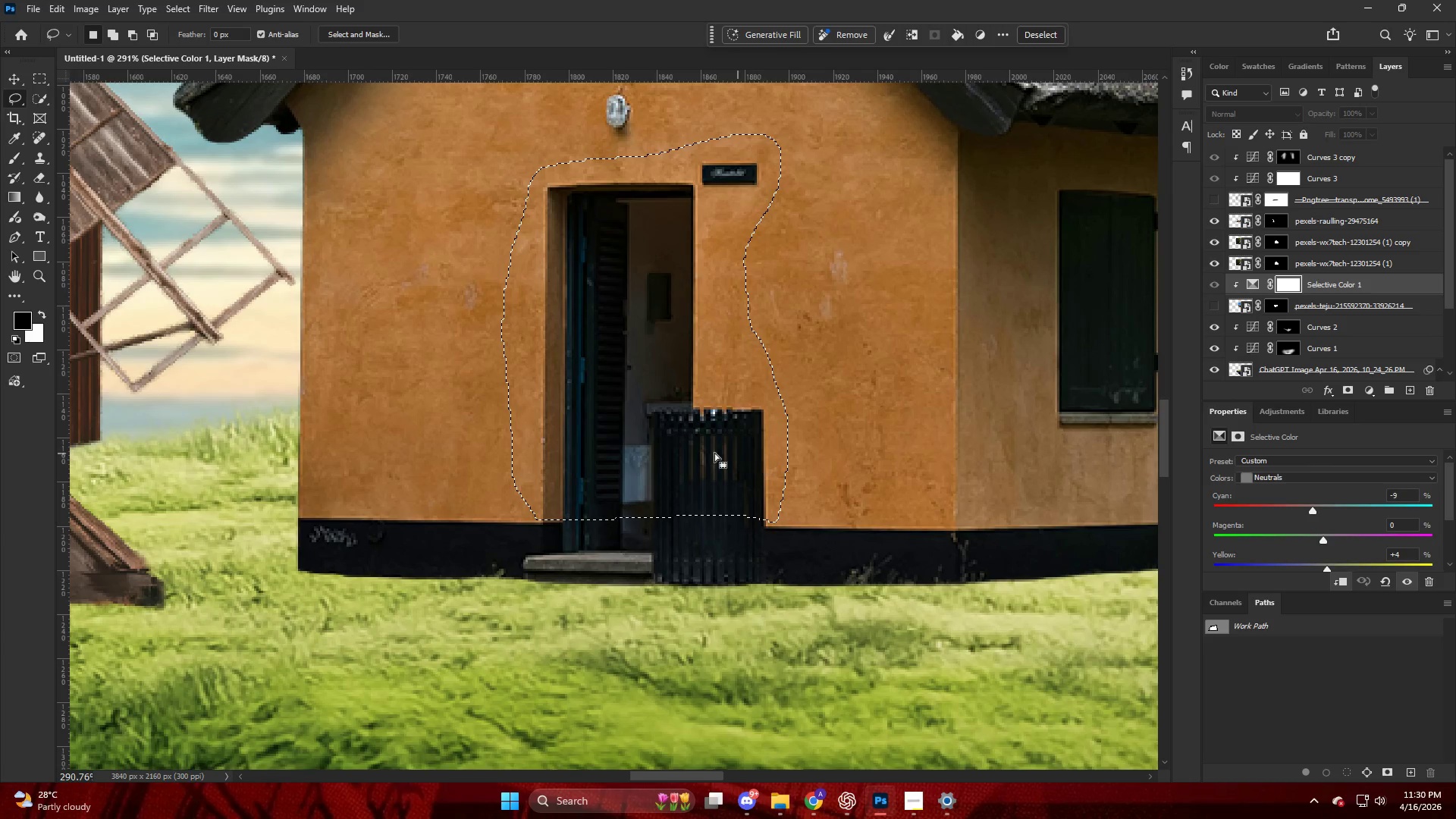 
key(P)
 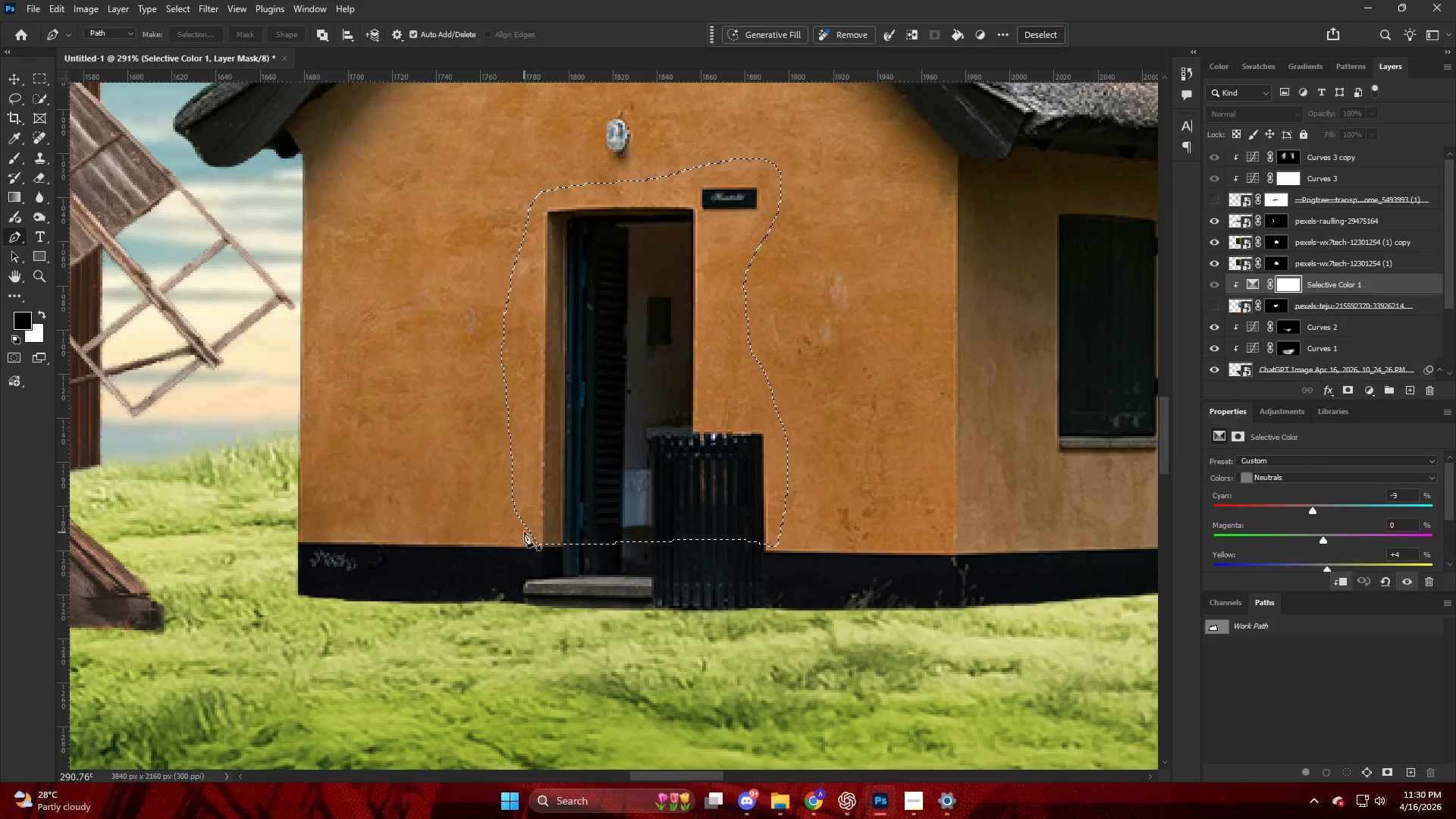 
scroll: coordinate [705, 453], scroll_direction: up, amount: 2.0
 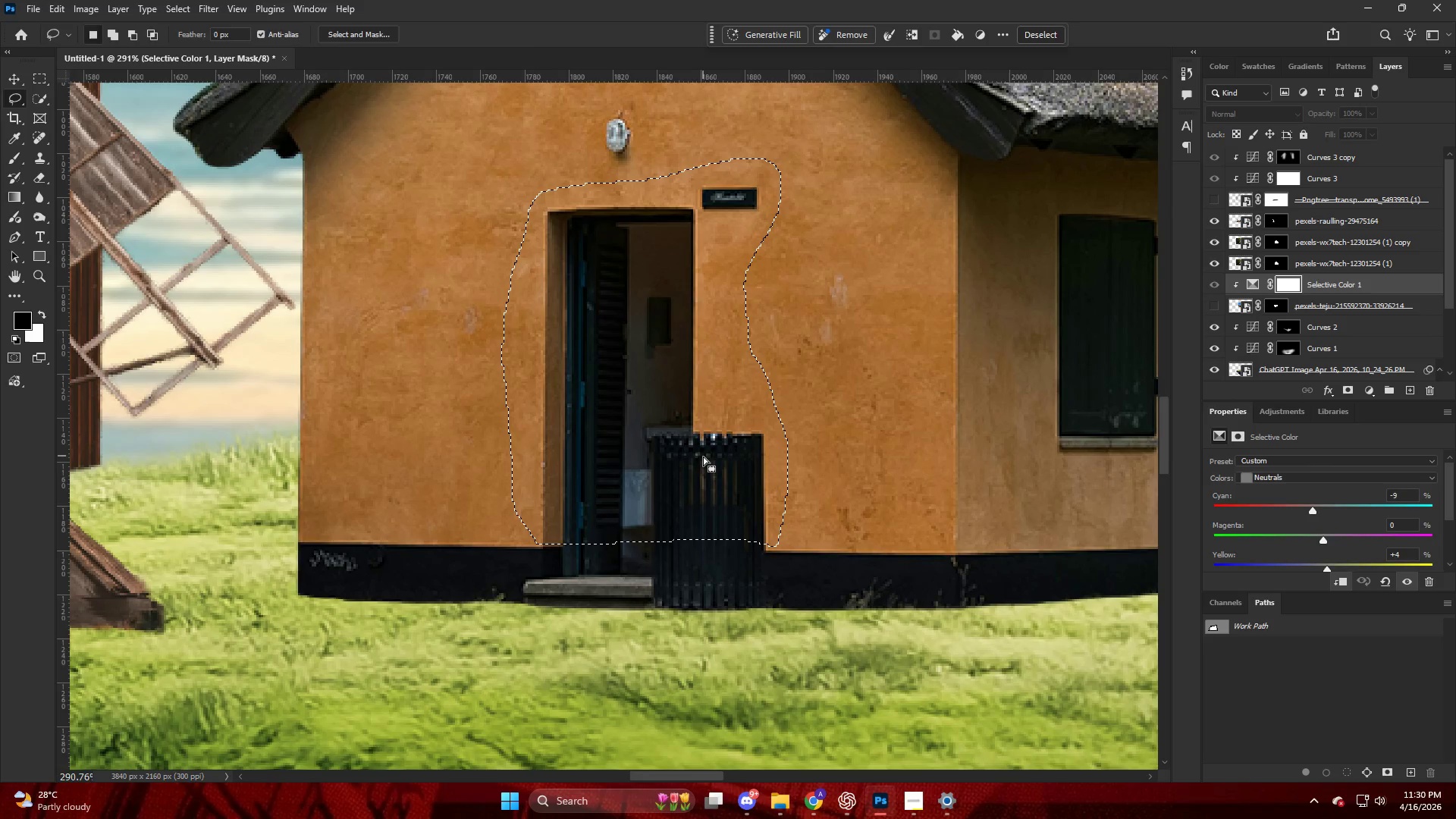 
left_click([524, 529])
 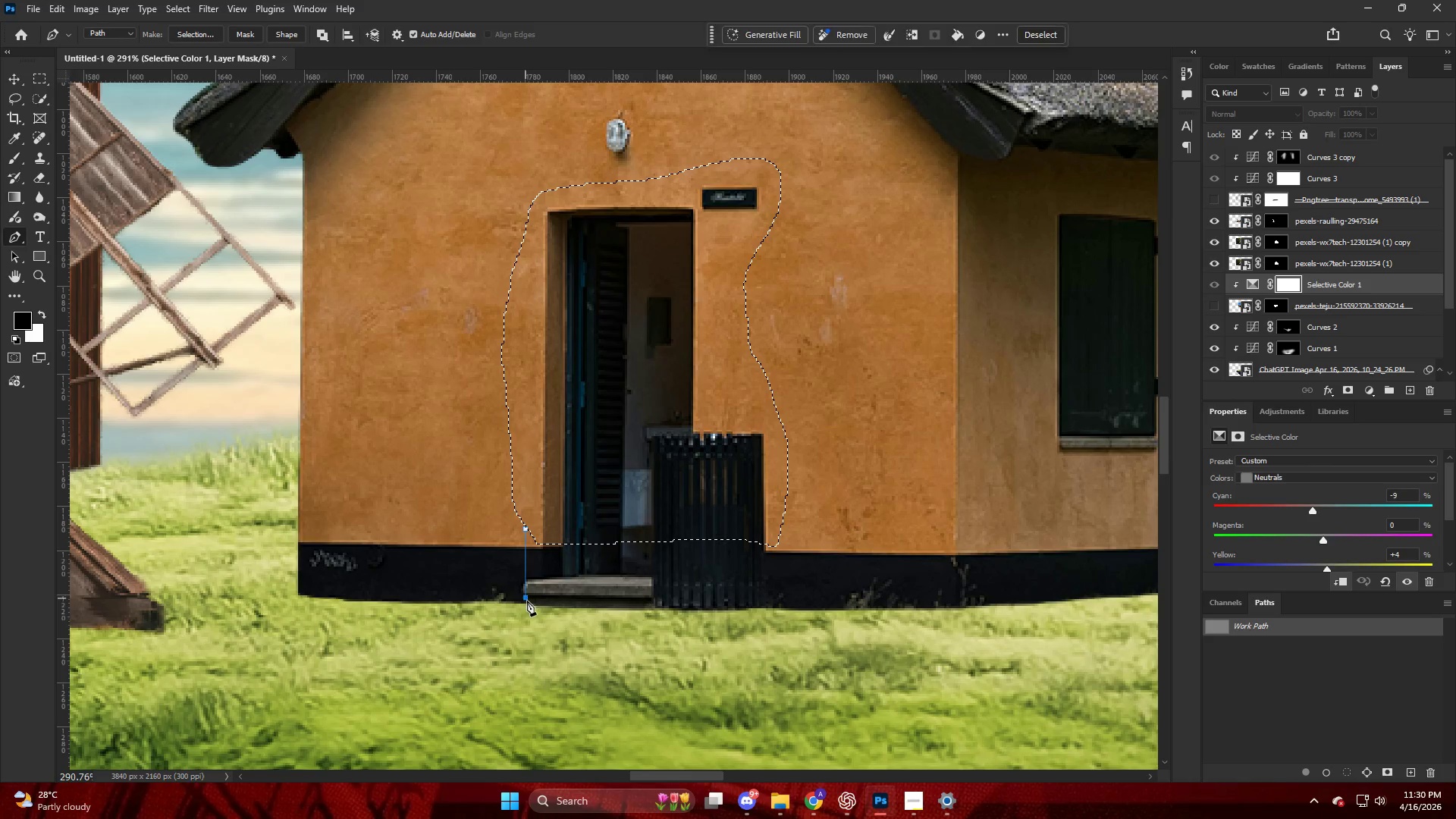 
left_click_drag(start_coordinate=[645, 617], to_coordinate=[680, 617])
 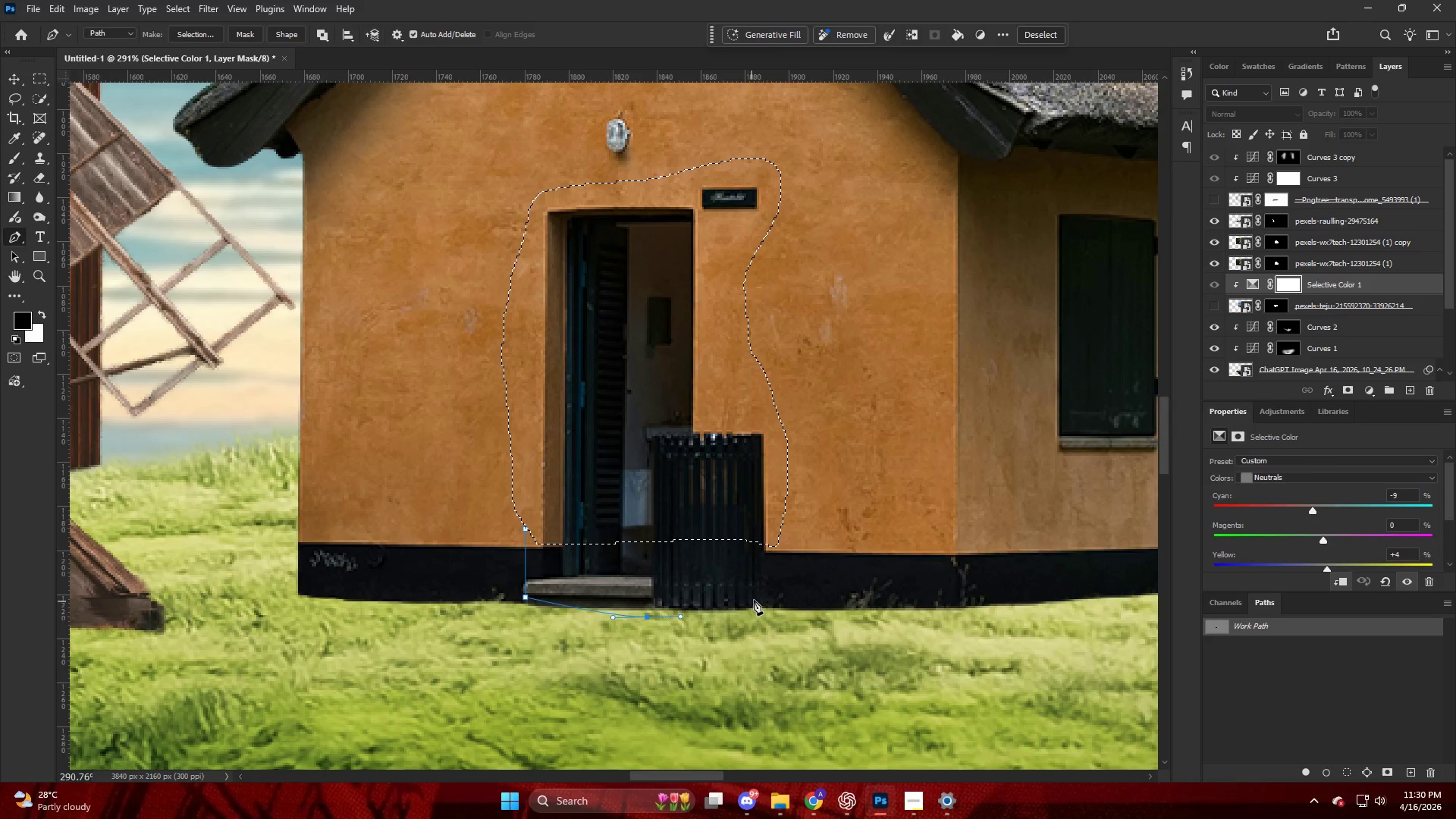 
left_click_drag(start_coordinate=[754, 600], to_coordinate=[761, 595])
 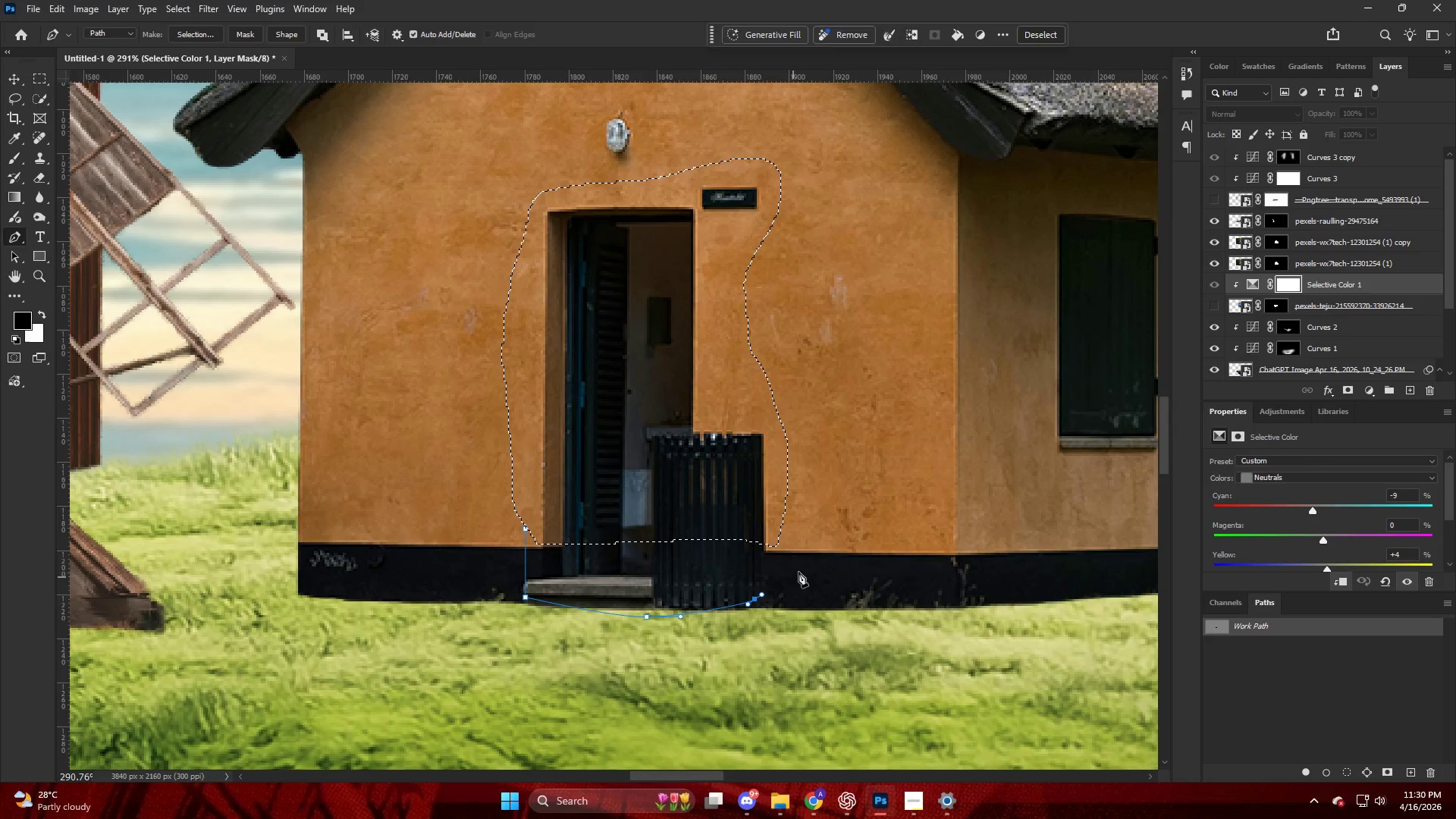 
left_click_drag(start_coordinate=[799, 570], to_coordinate=[799, 550])
 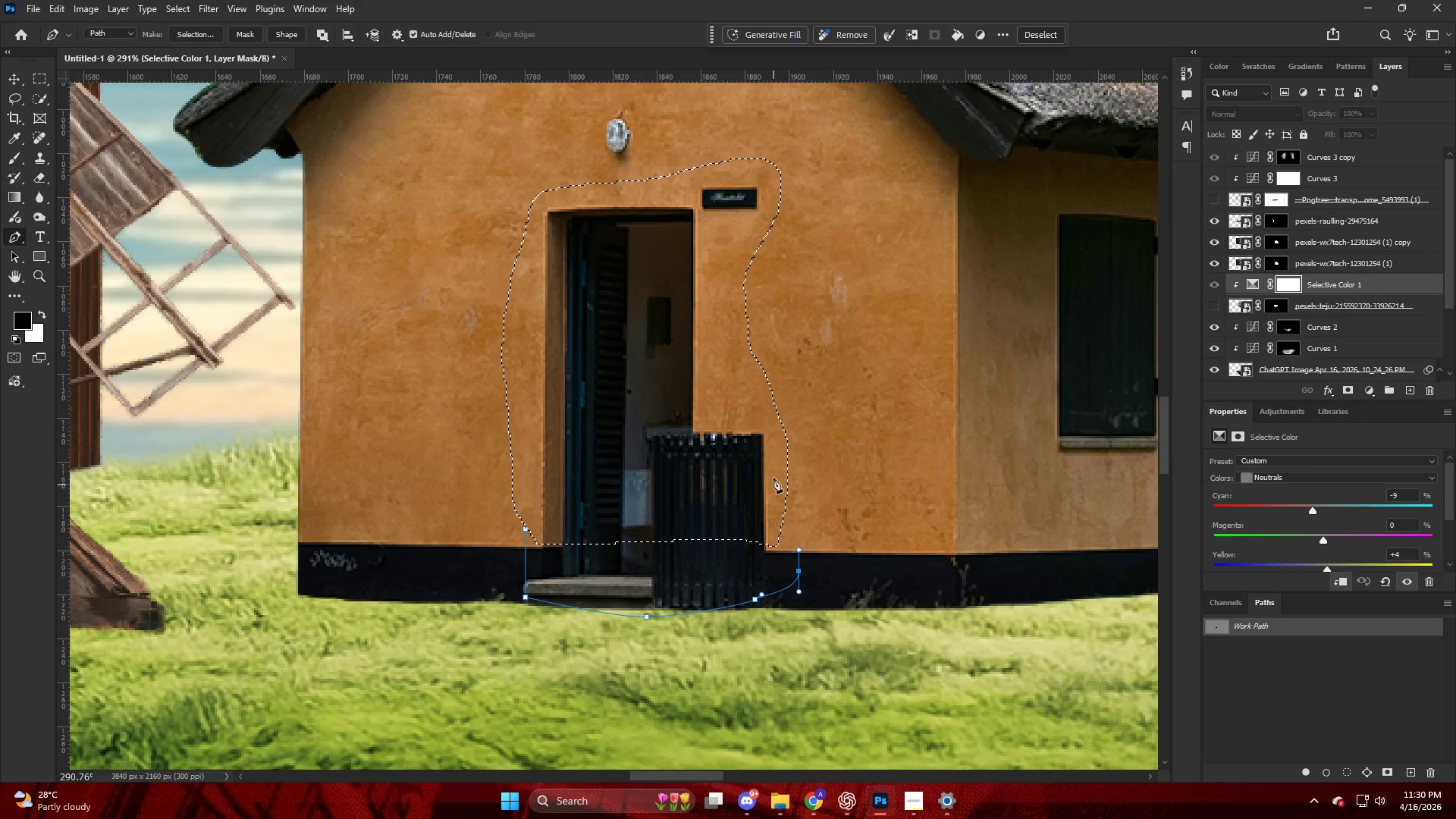 
left_click_drag(start_coordinate=[774, 478], to_coordinate=[774, 470])
 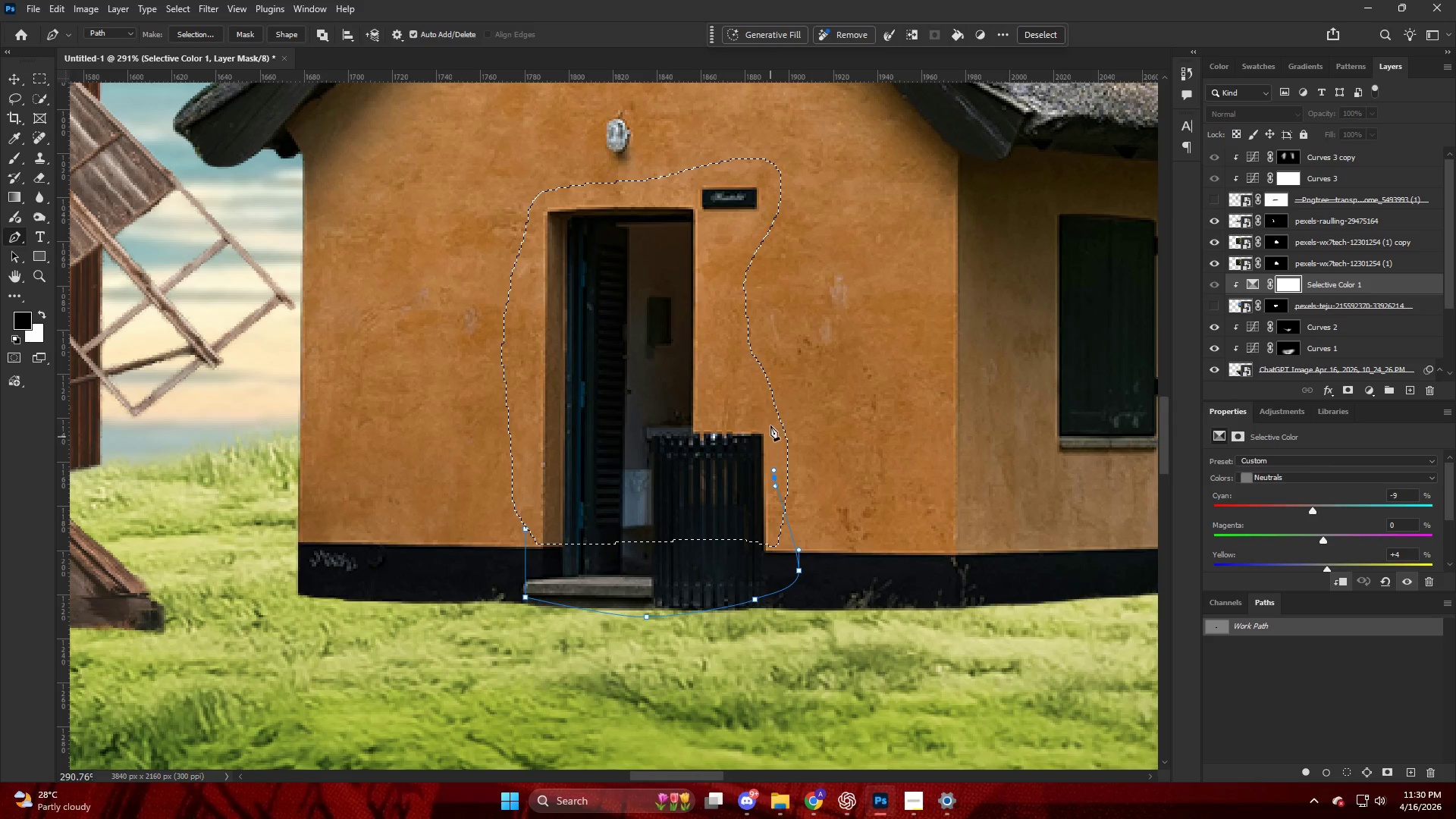 
left_click_drag(start_coordinate=[767, 409], to_coordinate=[761, 402])
 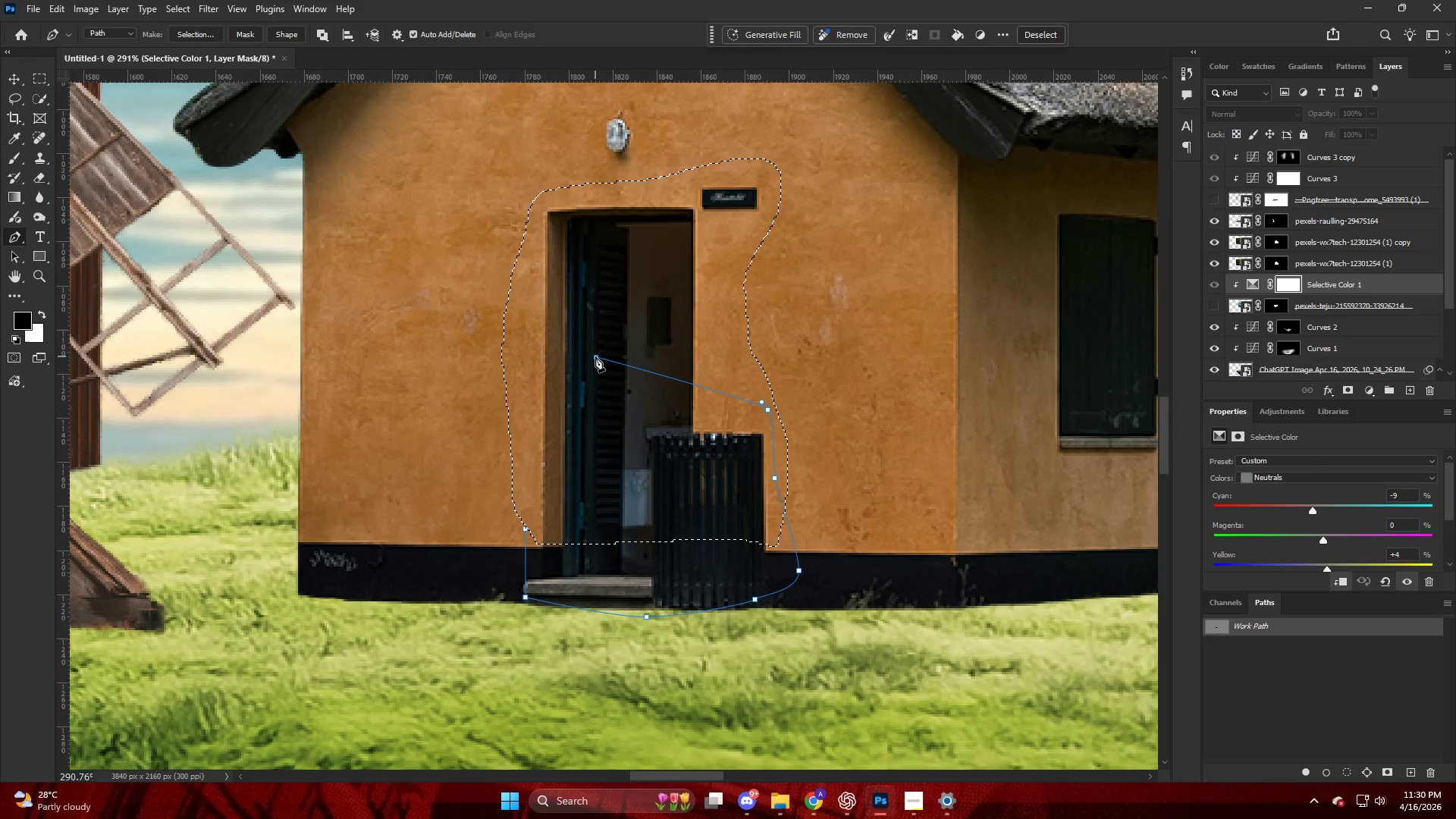 
key(Control+Shift+NumpadEnter)
 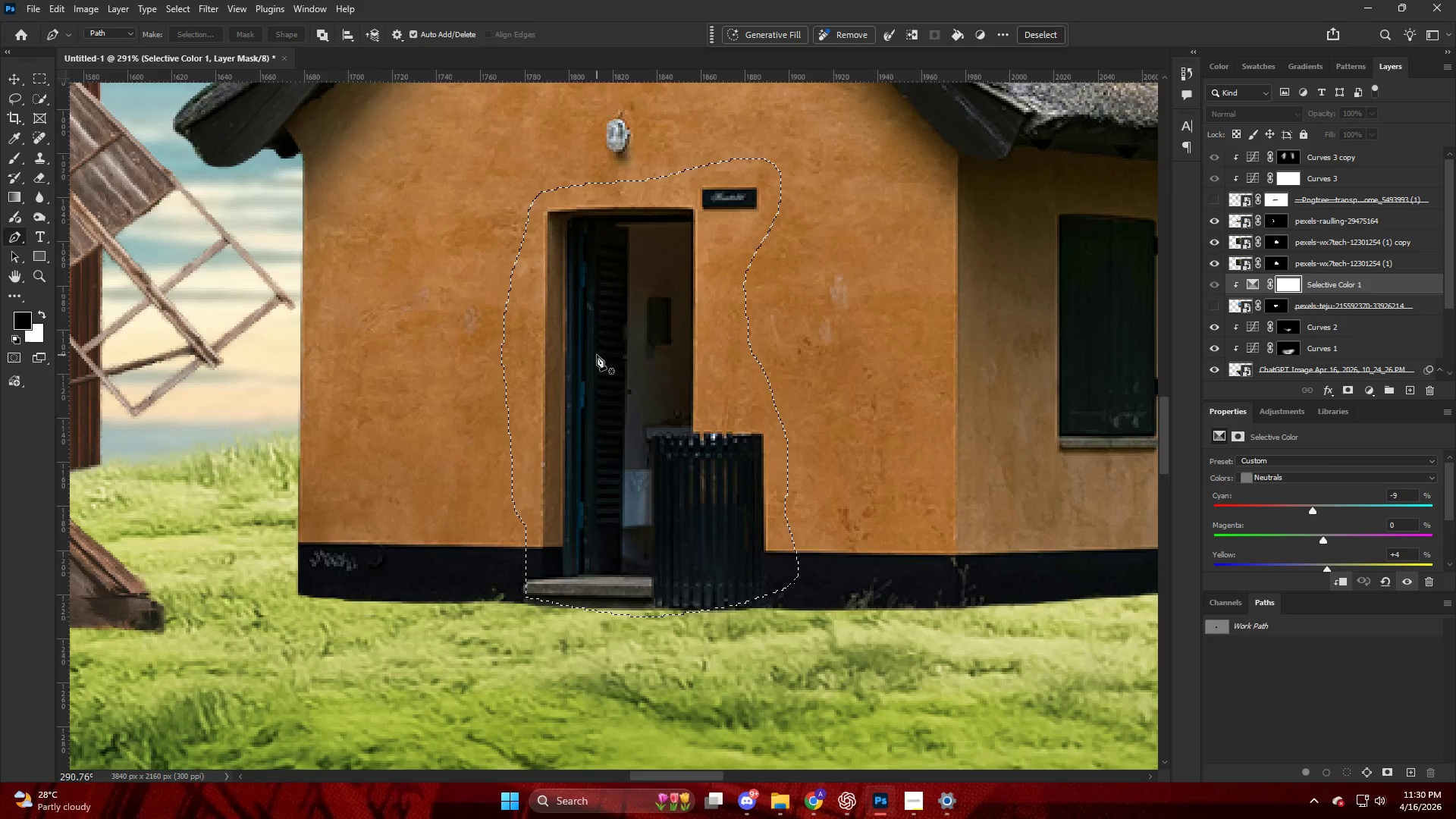 
key(Alt+AltLeft)
 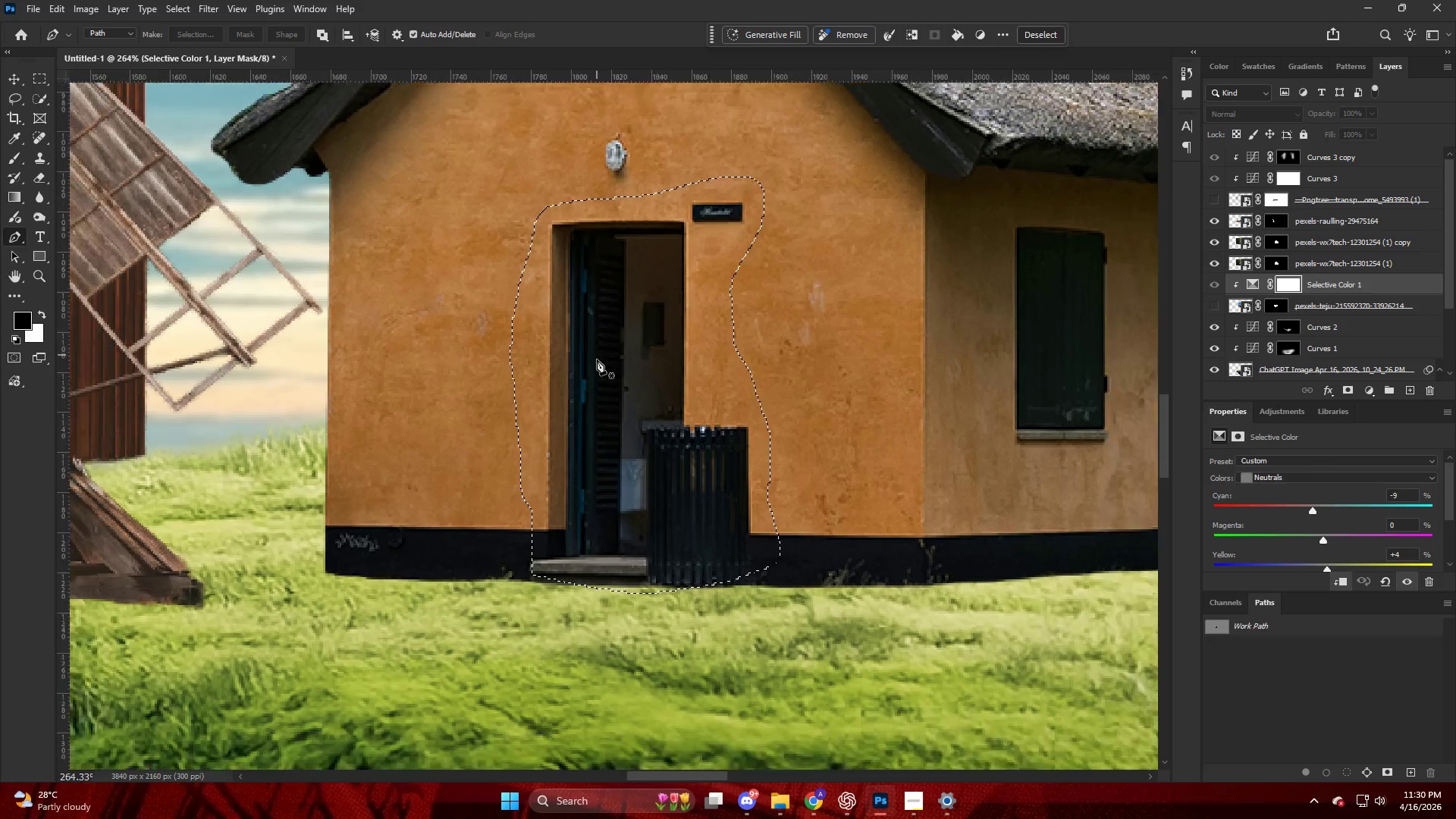 
scroll: coordinate [598, 361], scroll_direction: down, amount: 6.0
 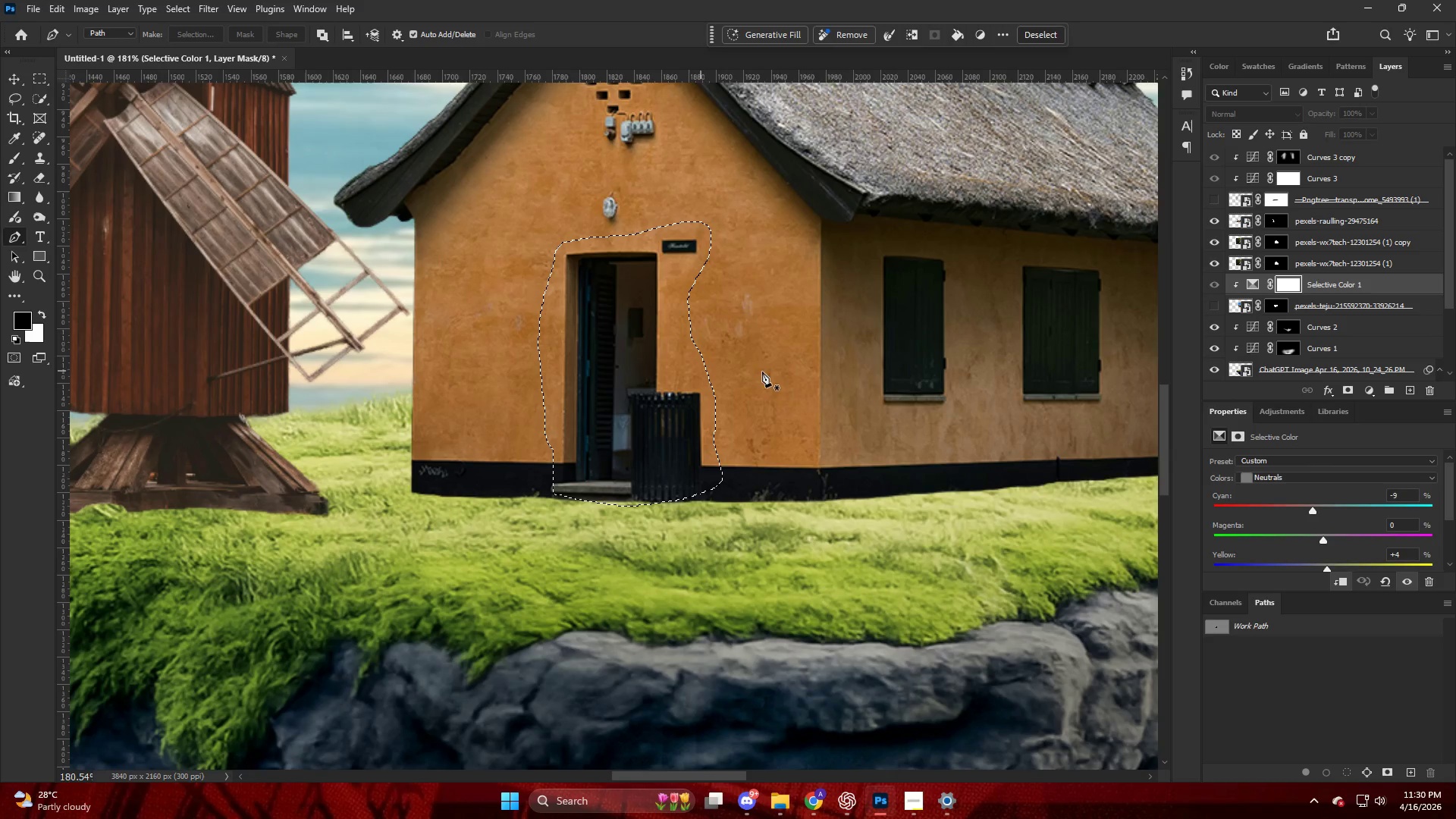 
key(Control+J)
 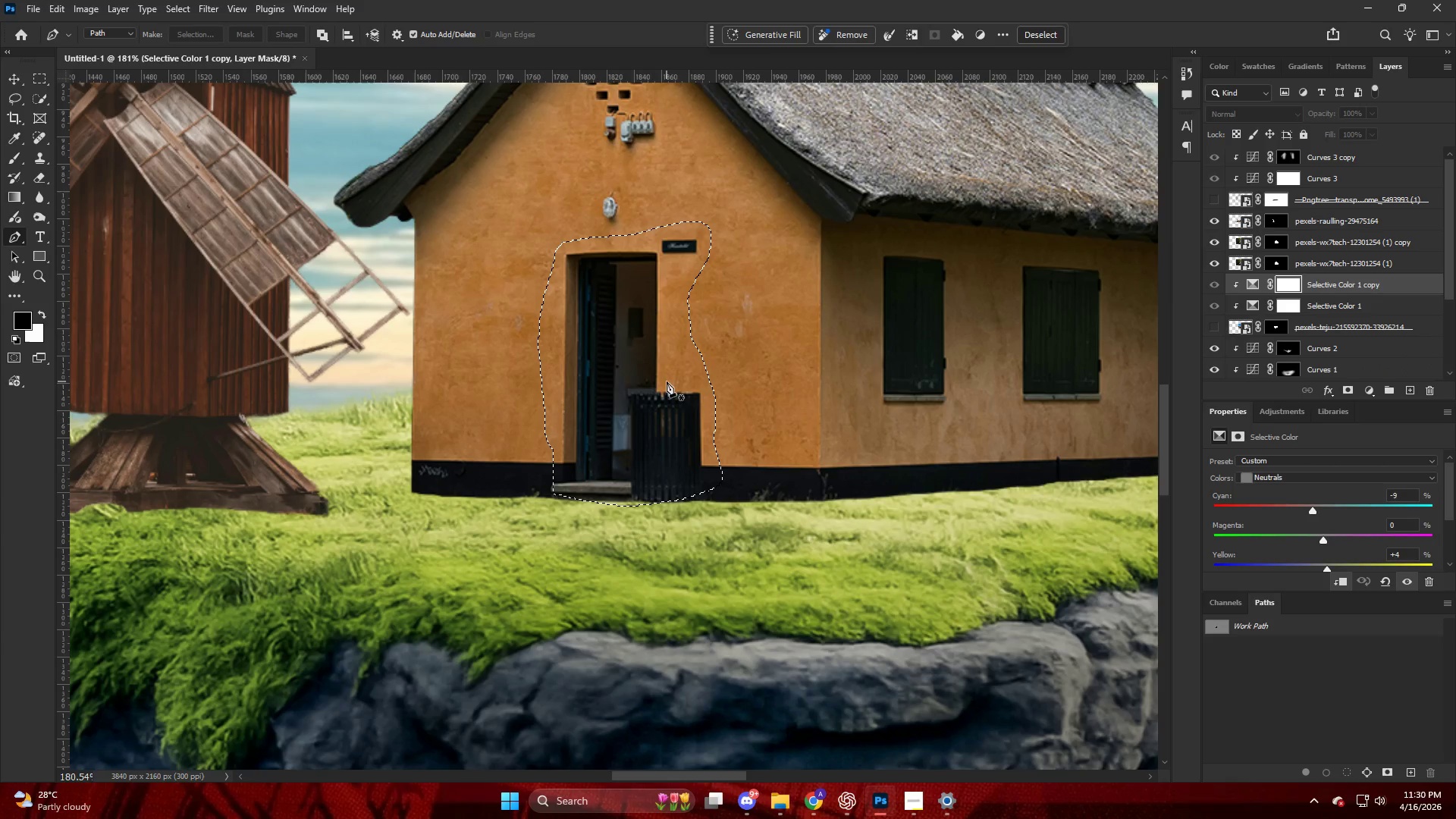 
key(V)
 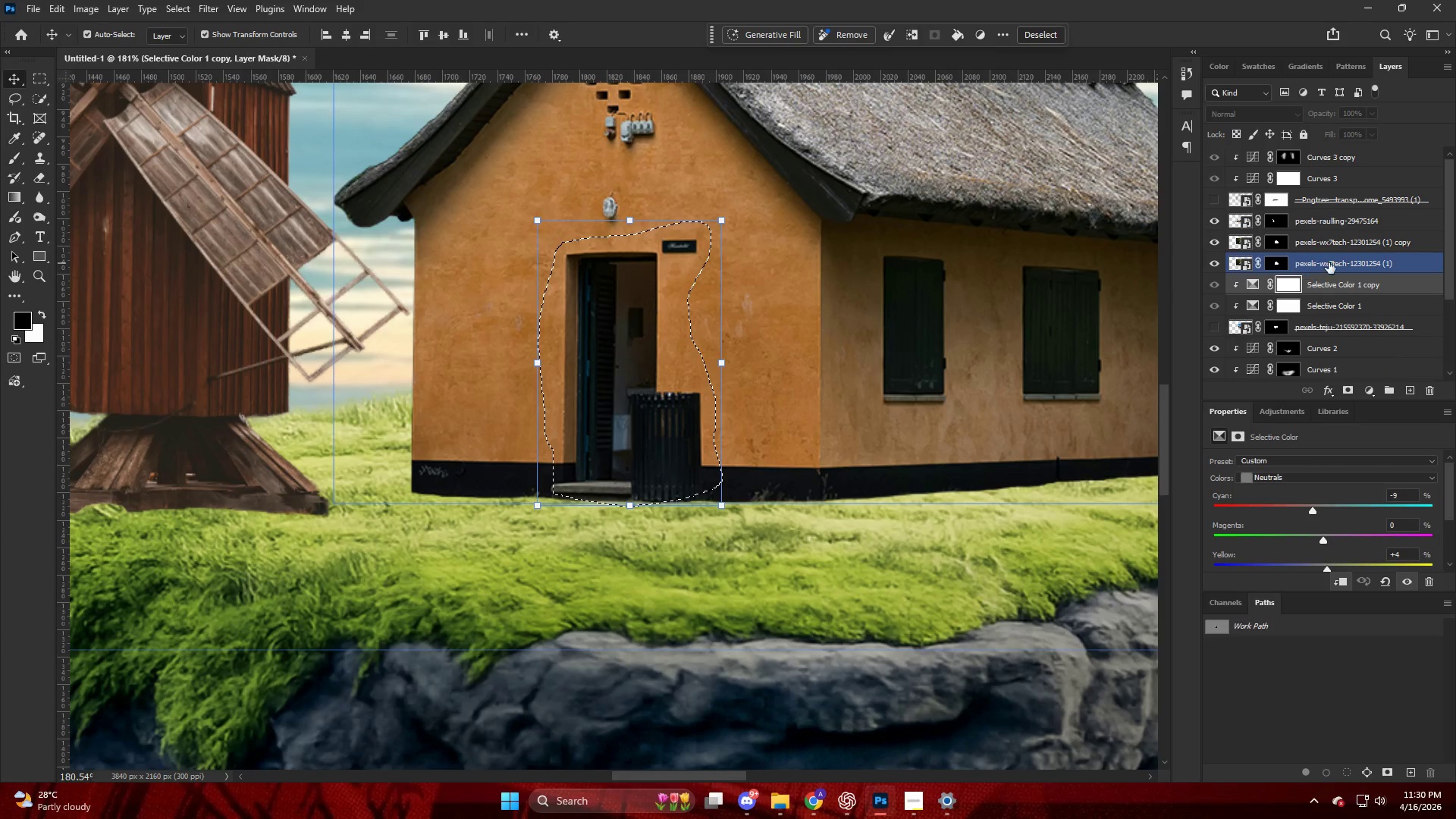 
left_click([1323, 253])
 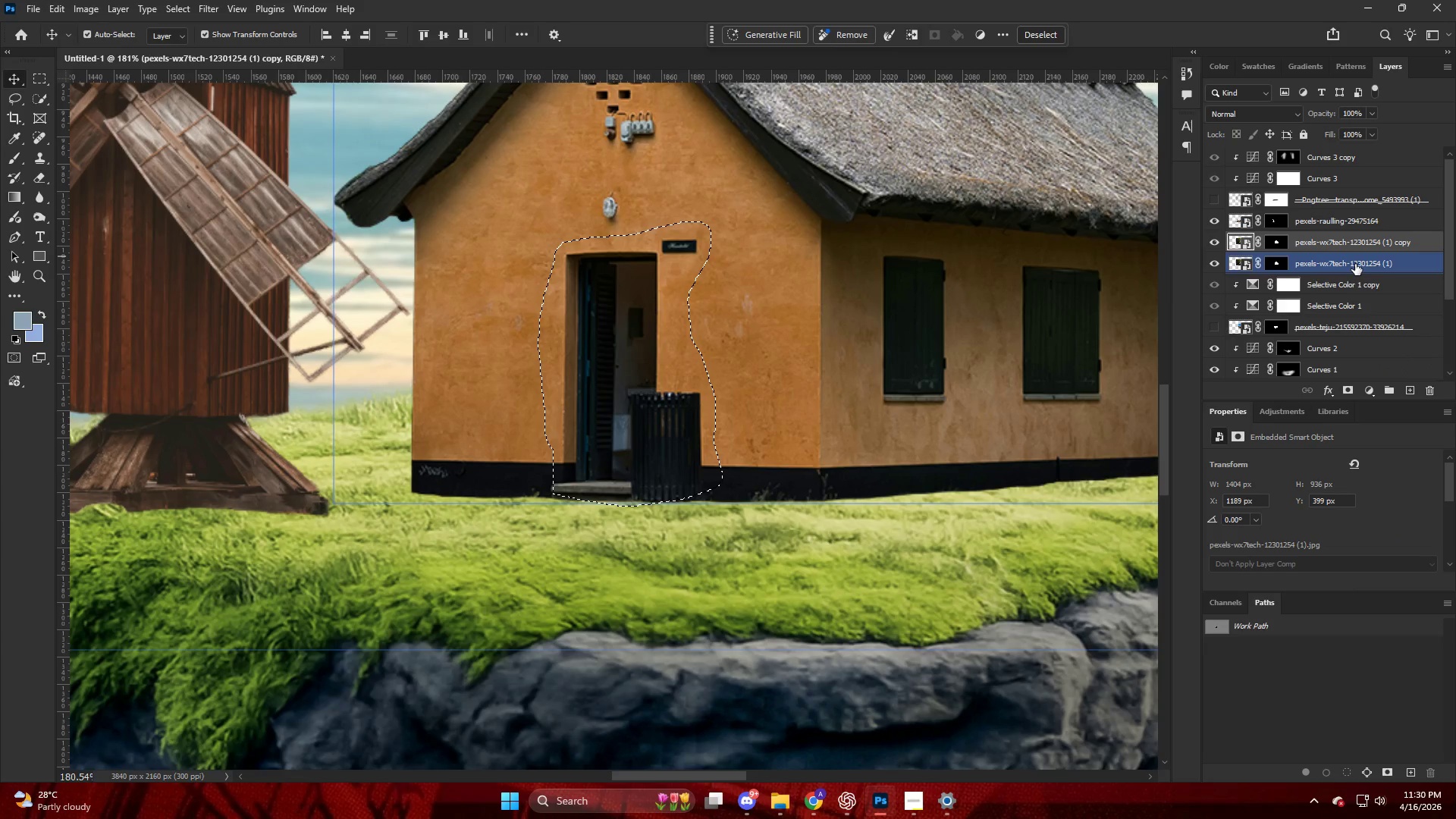 
key(Control+Z)
 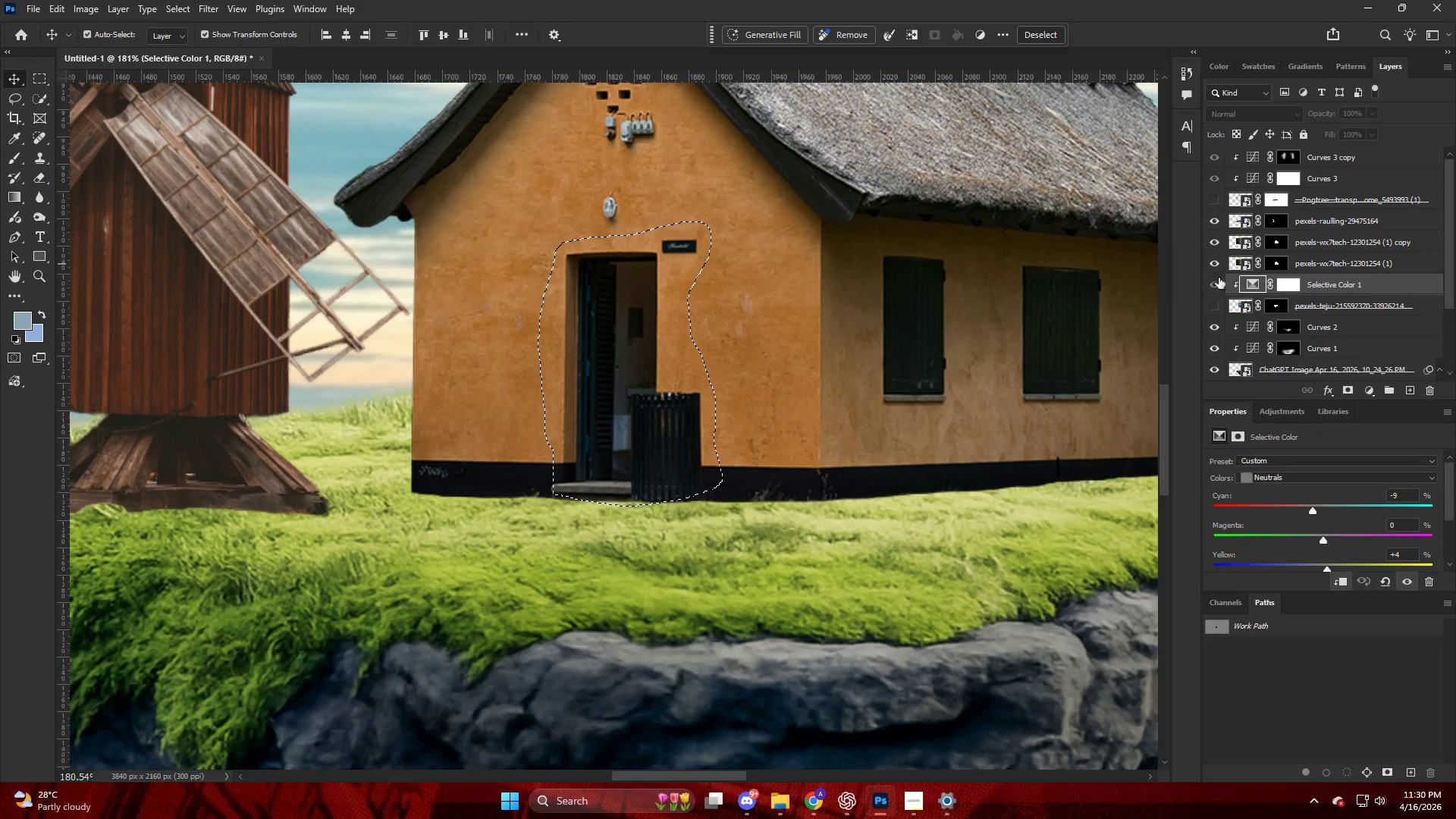 
key(V)
 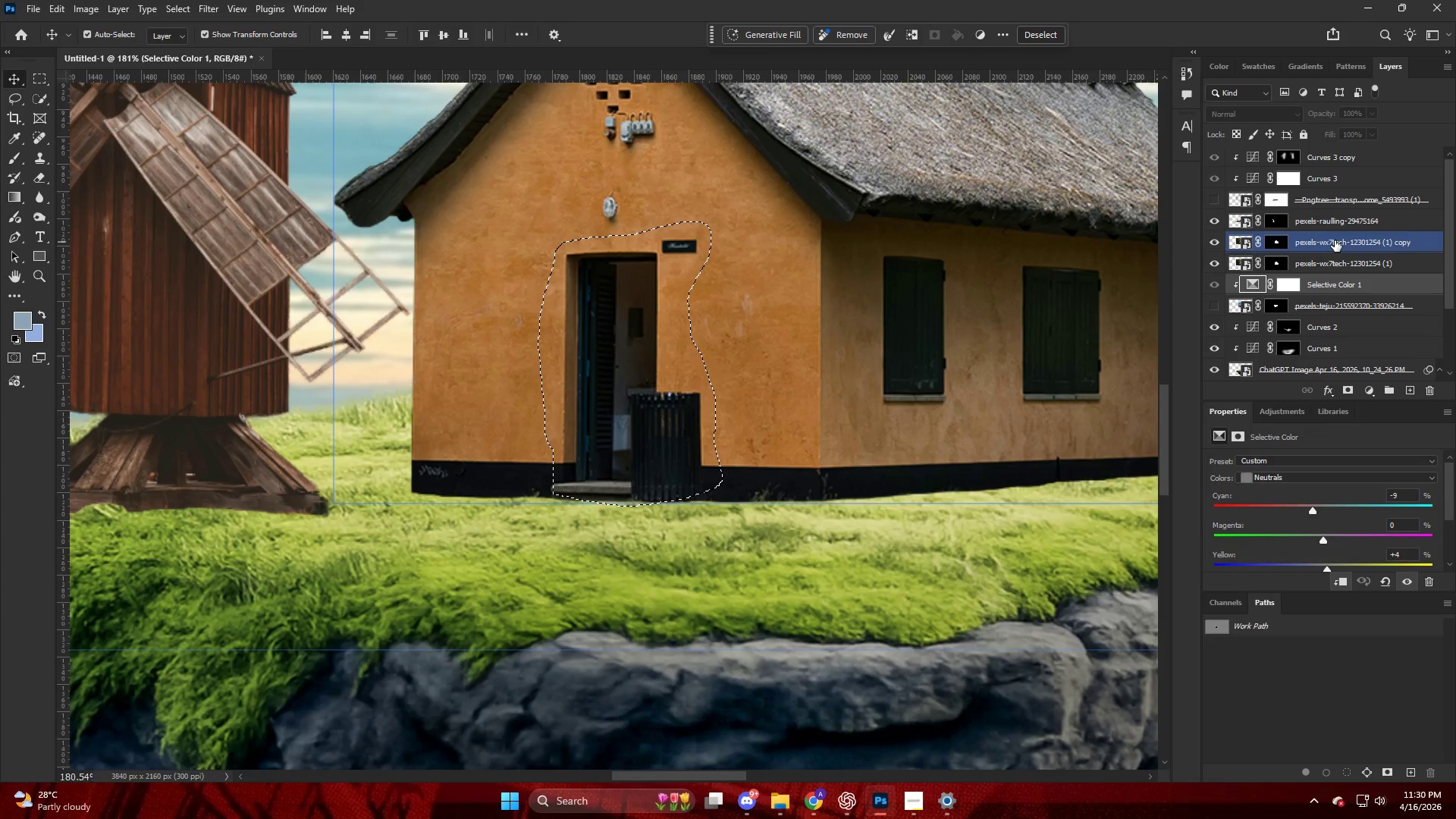 
left_click([1335, 240])
 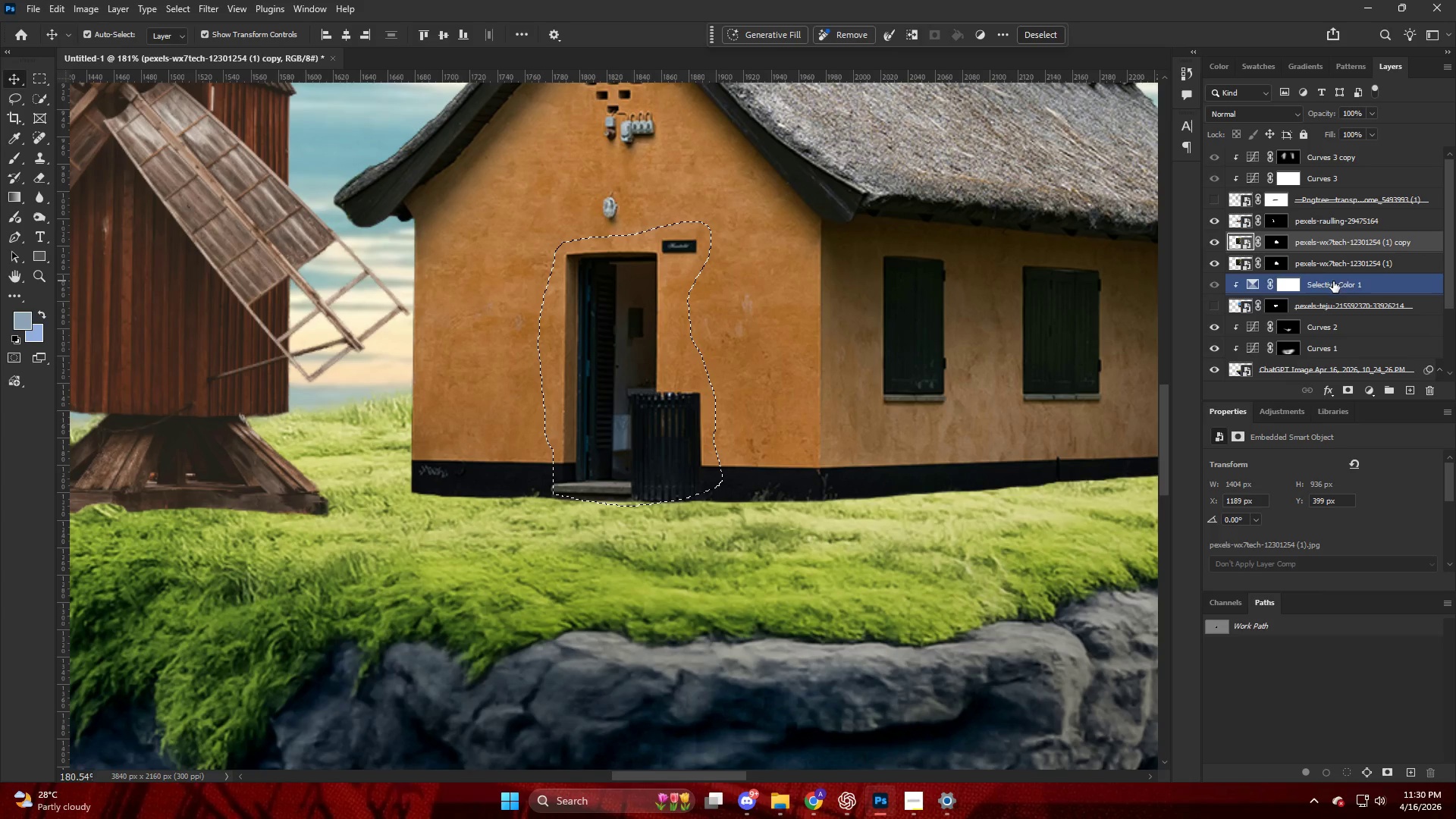 
hold_key(key=ShiftLeft, duration=0.72)
left_click([1335, 300])
 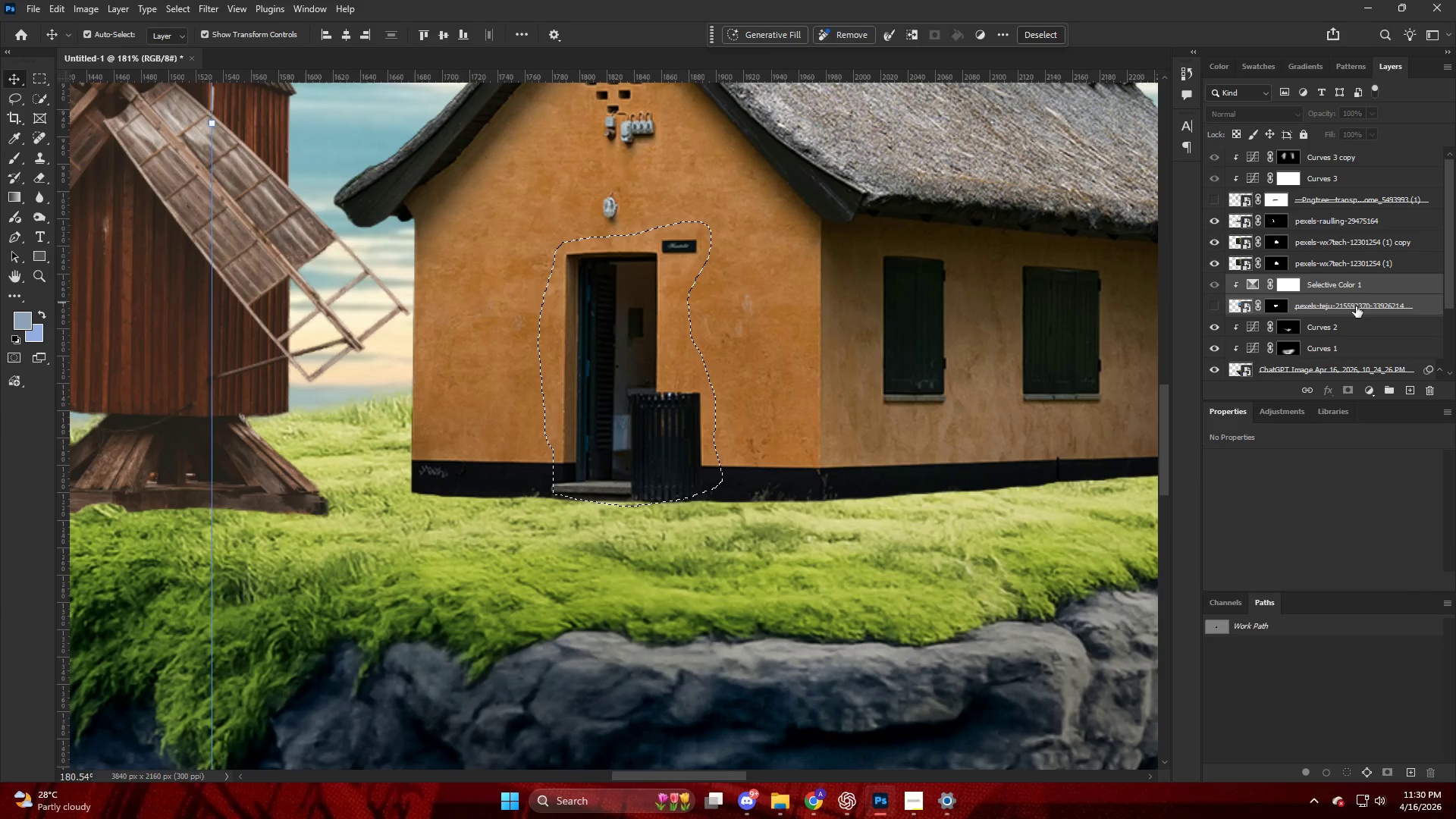 
left_click_drag(start_coordinate=[1358, 297], to_coordinate=[1353, 155])
 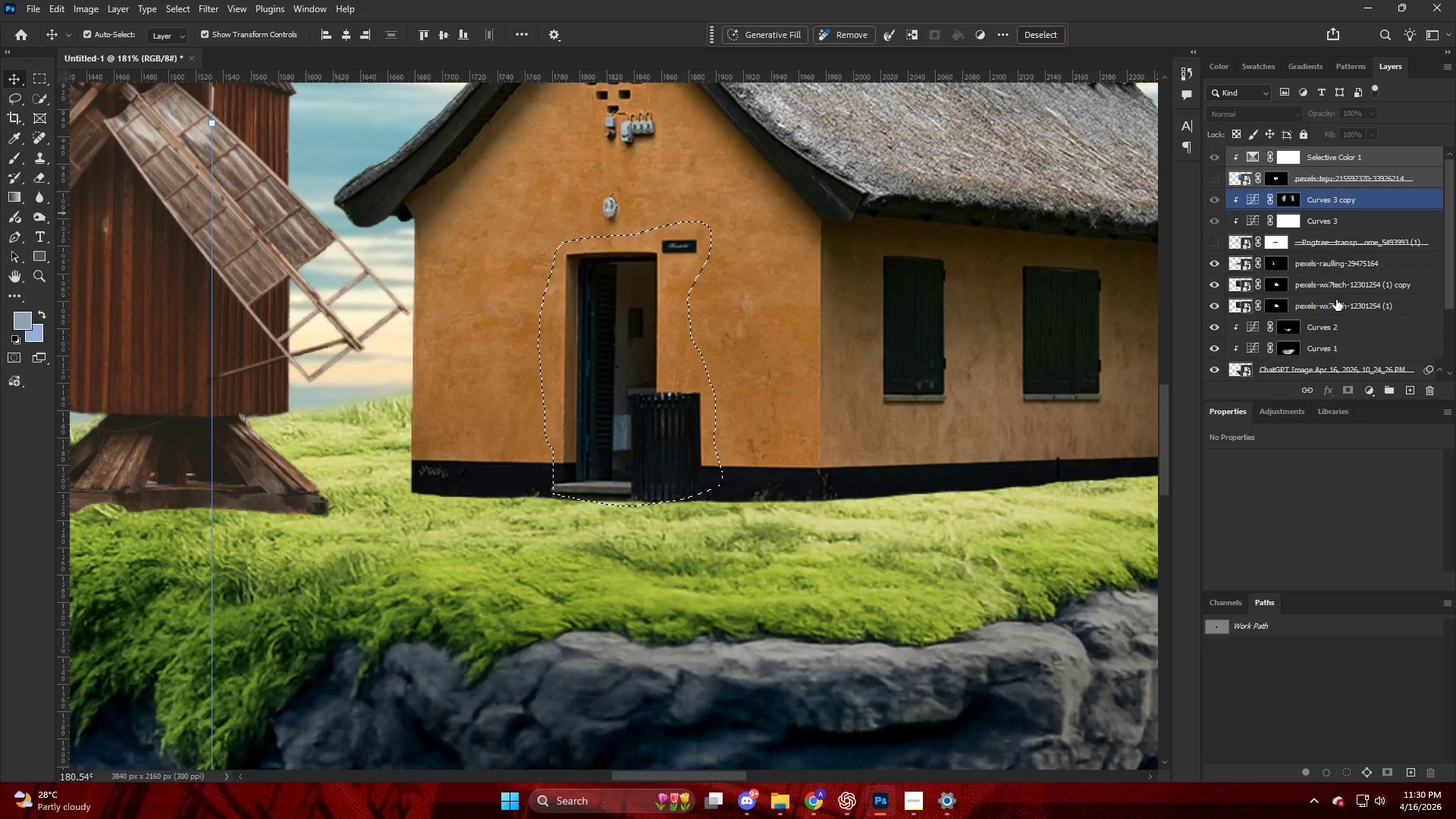 
left_click([1329, 294])
 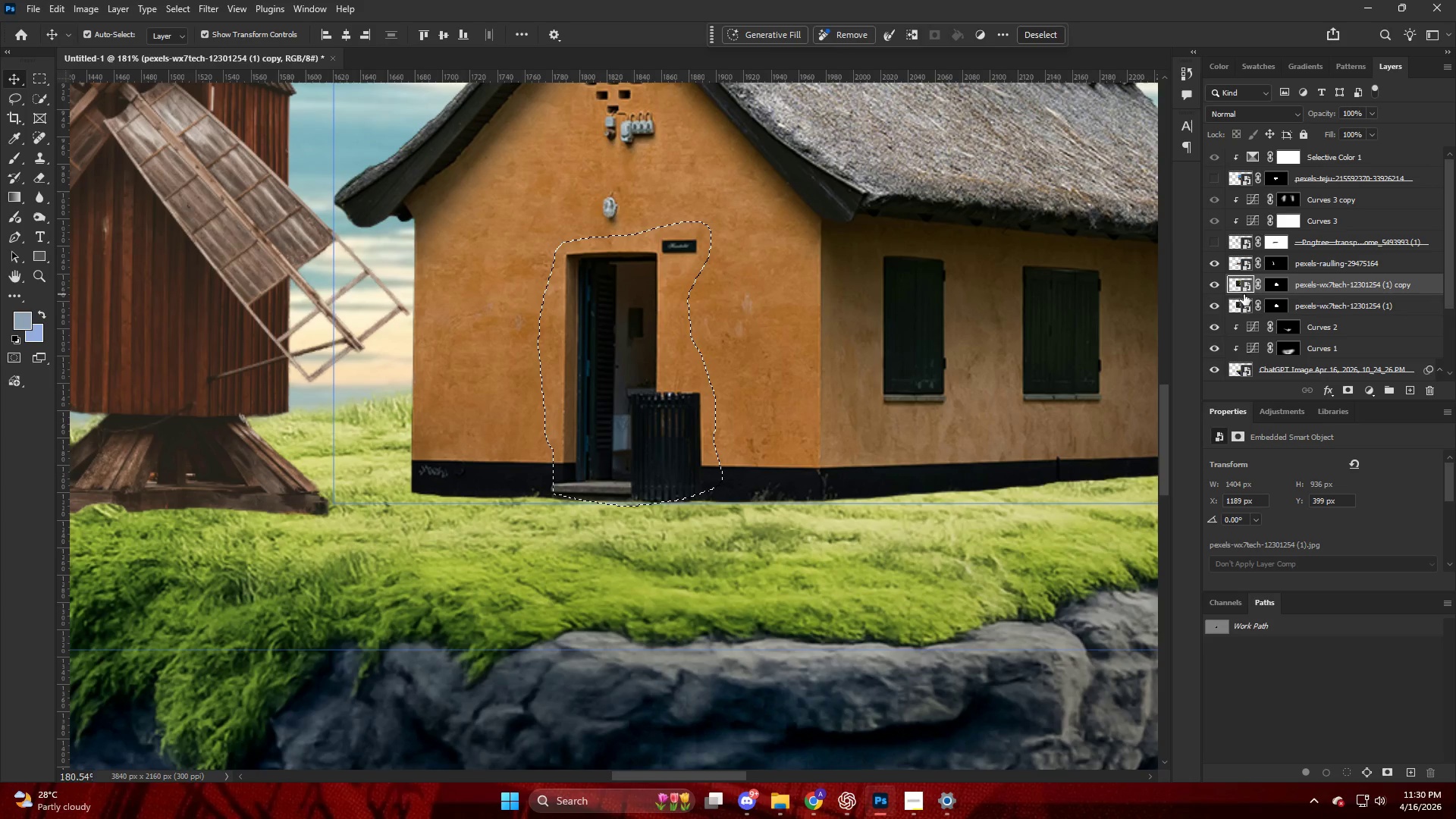 
left_click([1207, 279])
 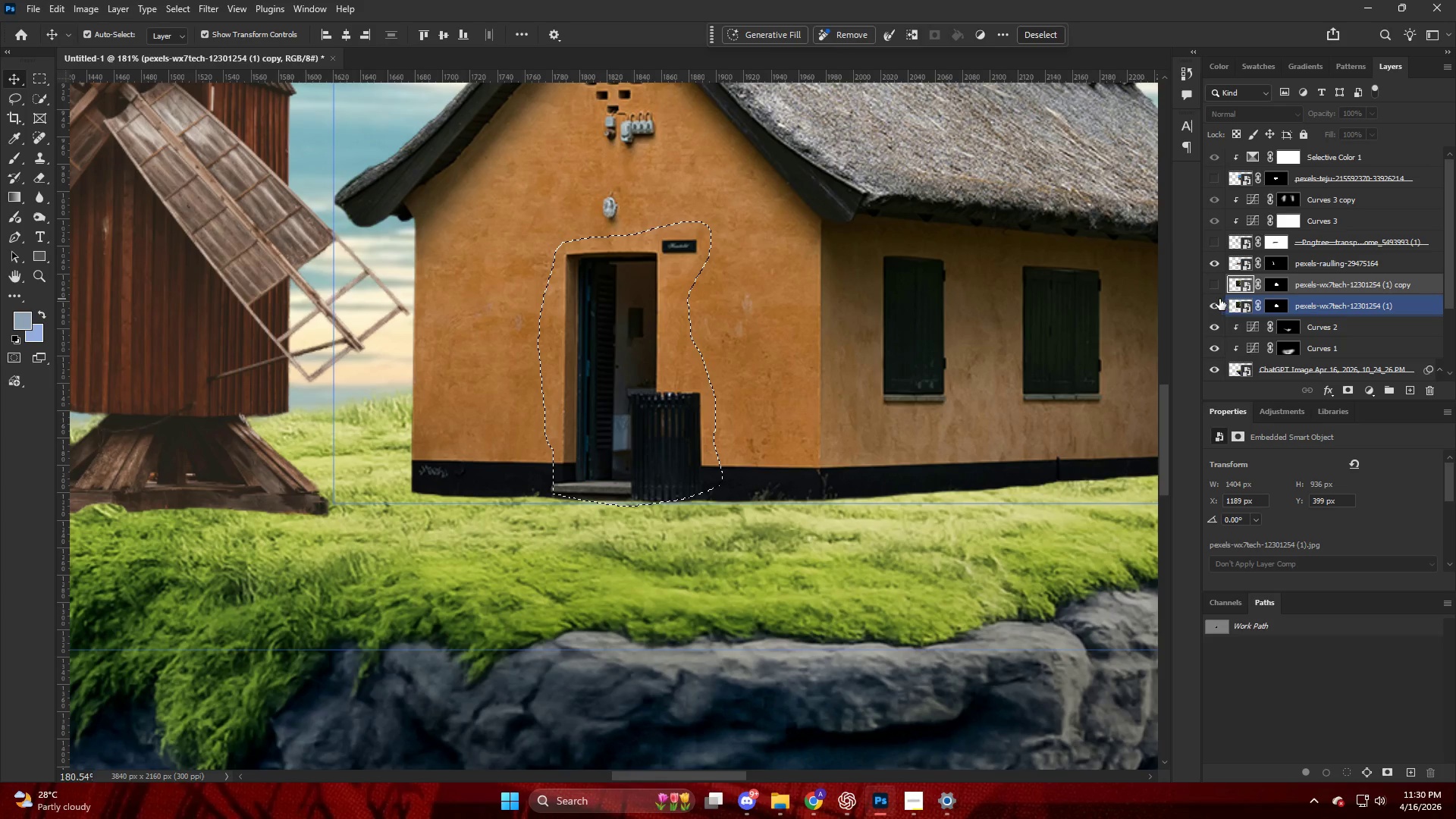 
left_click([1214, 297])
 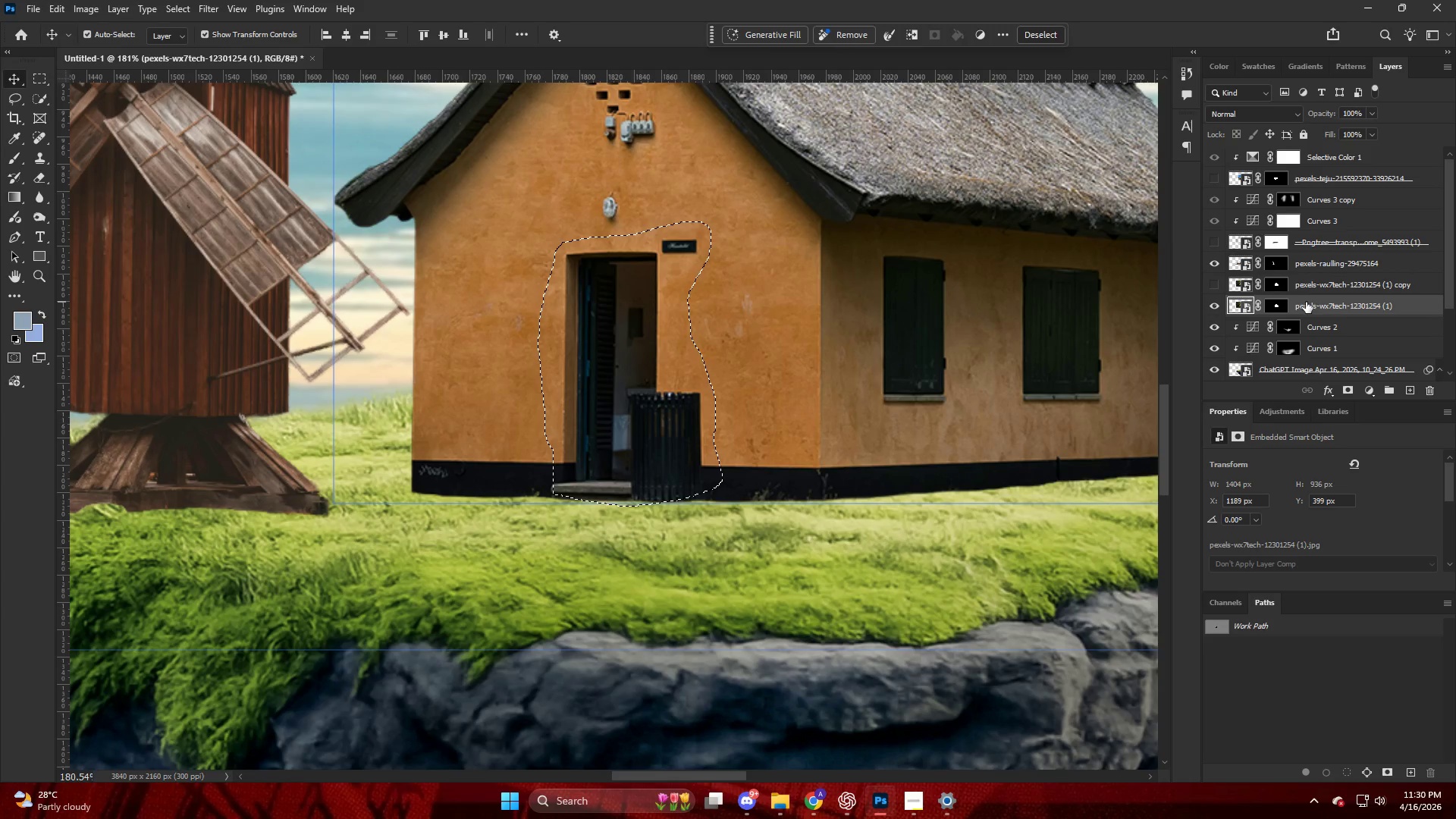 
left_click([1319, 285])
 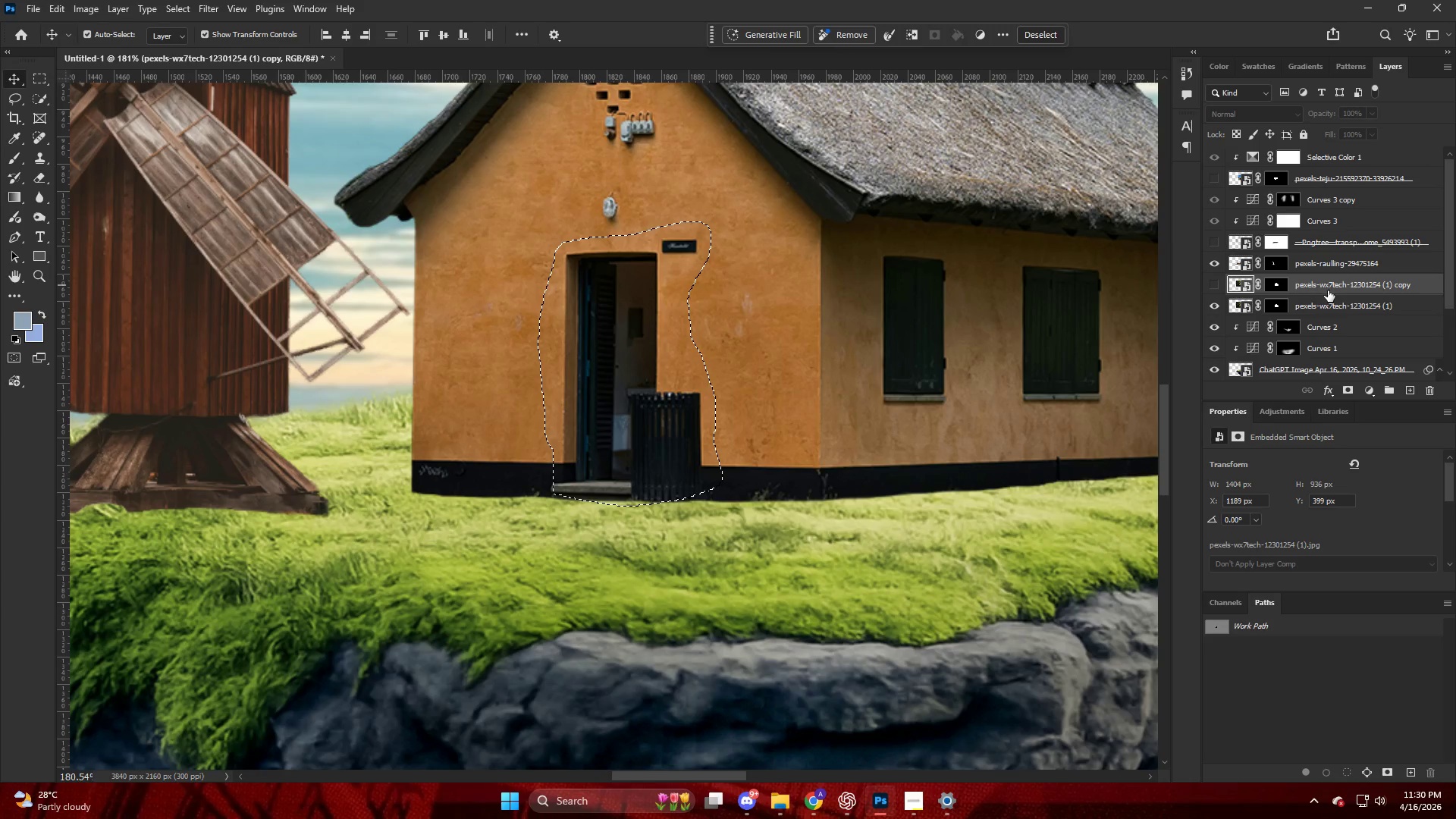 
key(Backspace)
 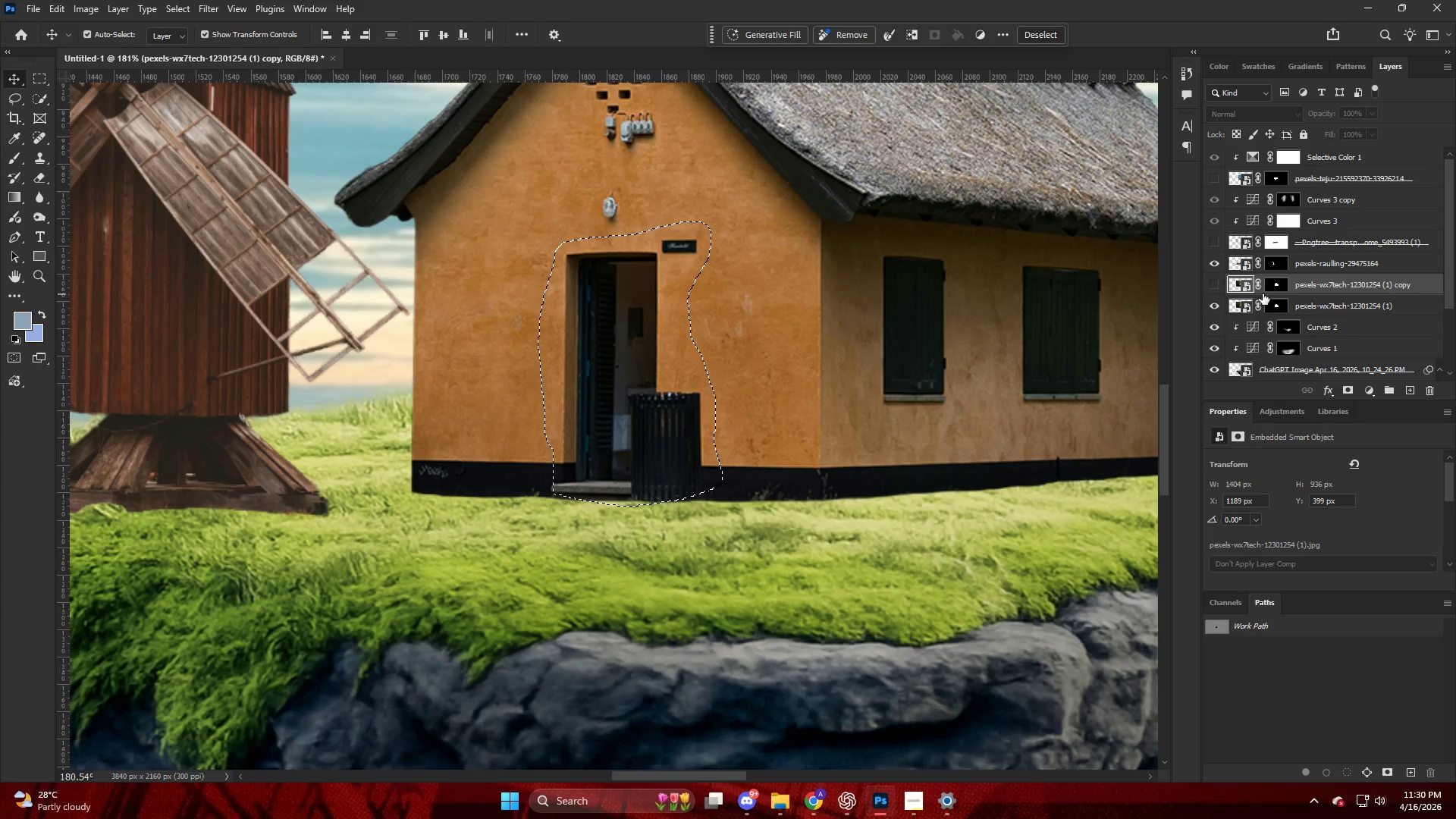 
left_click([1243, 268])
 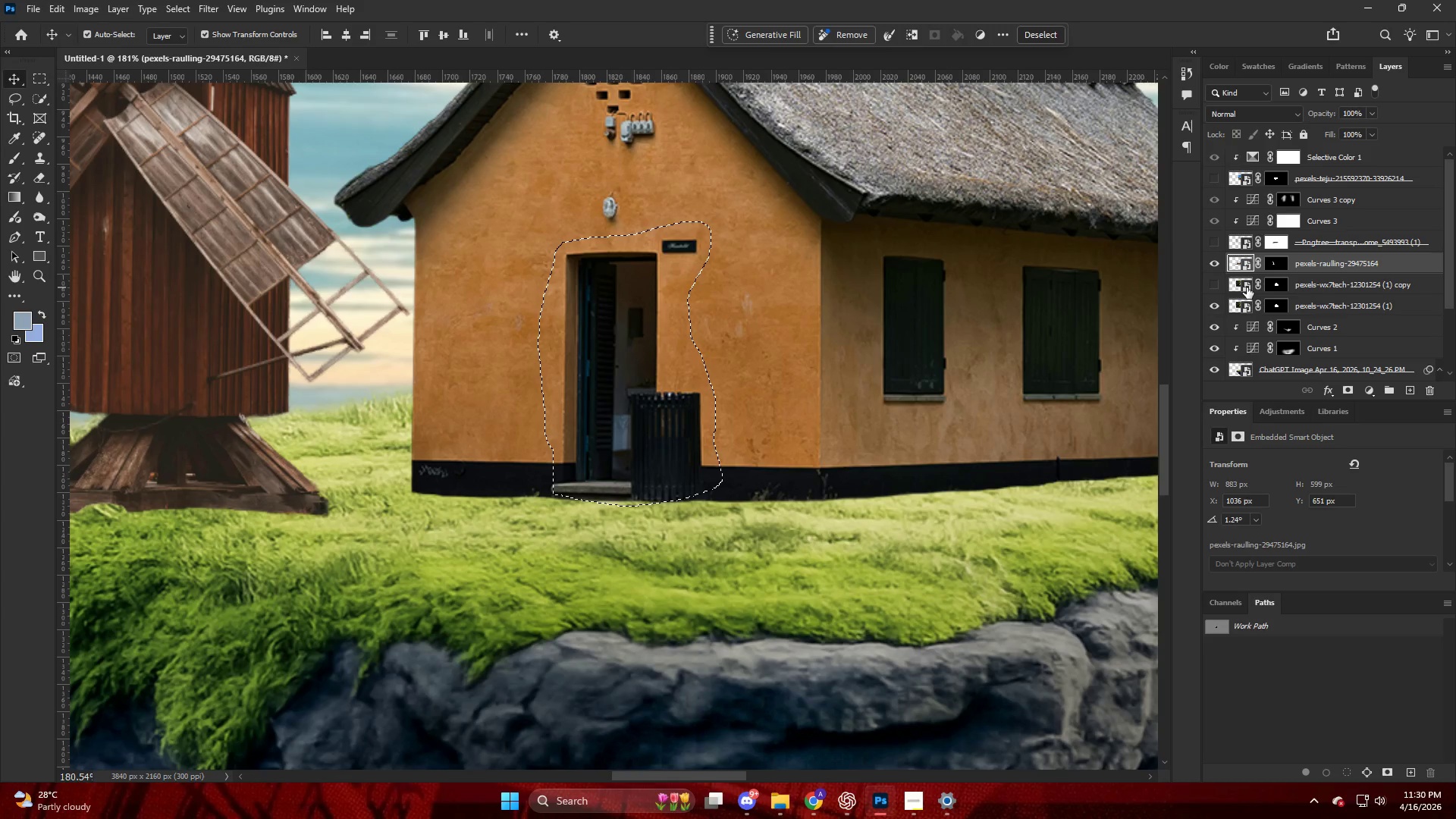 
key(Backspace)
 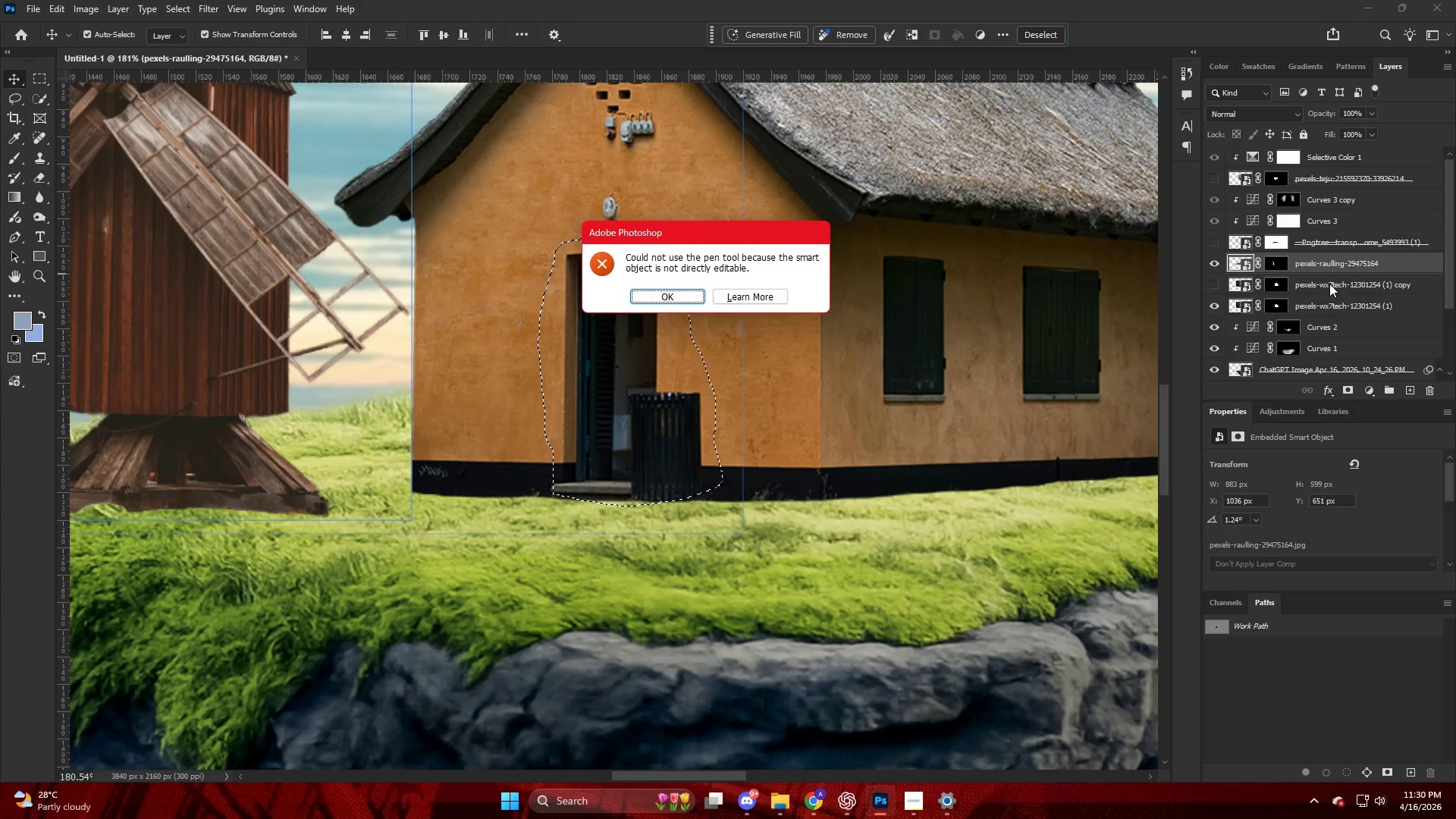 
key(Escape)
 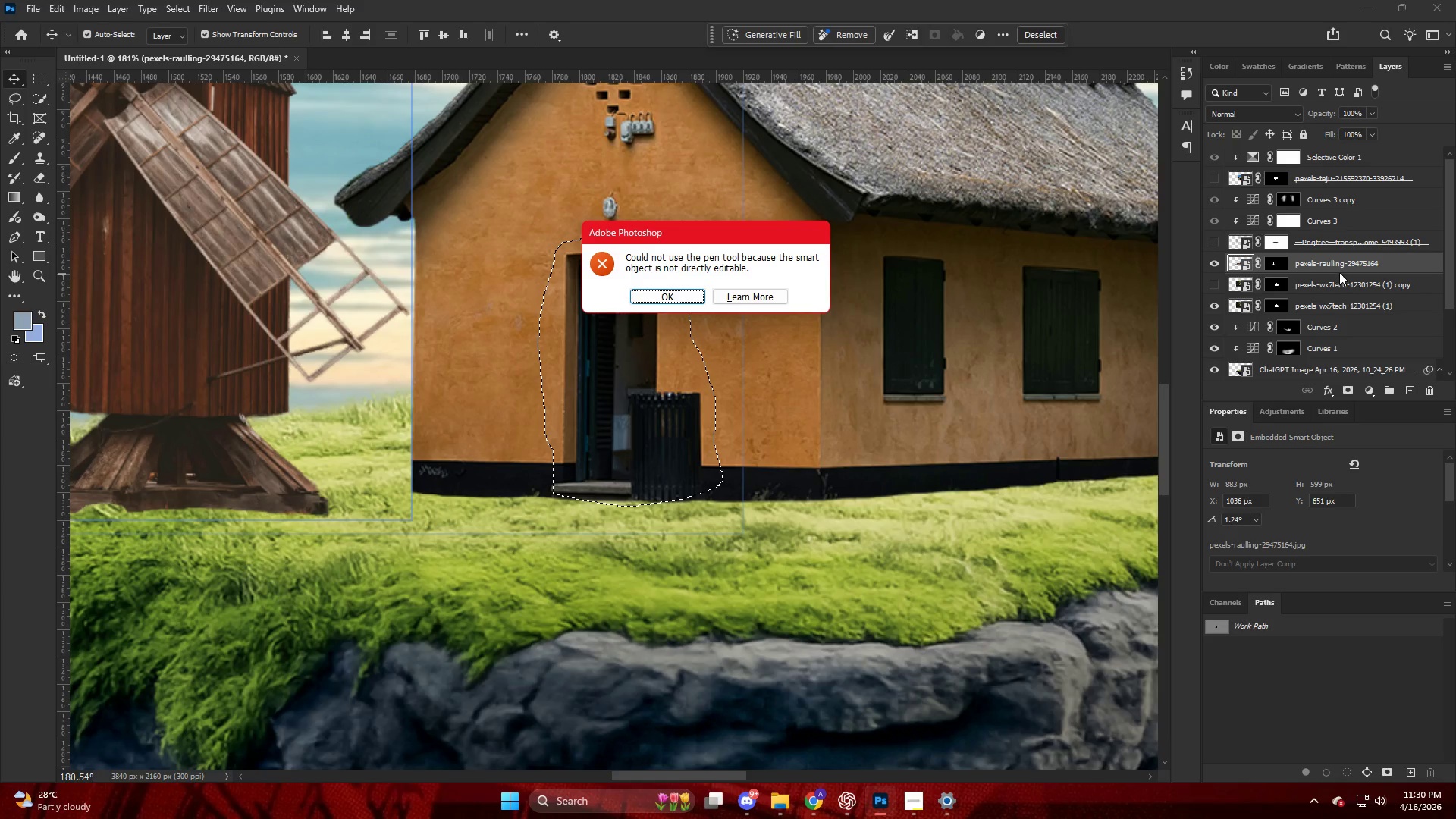 
key(Escape)
 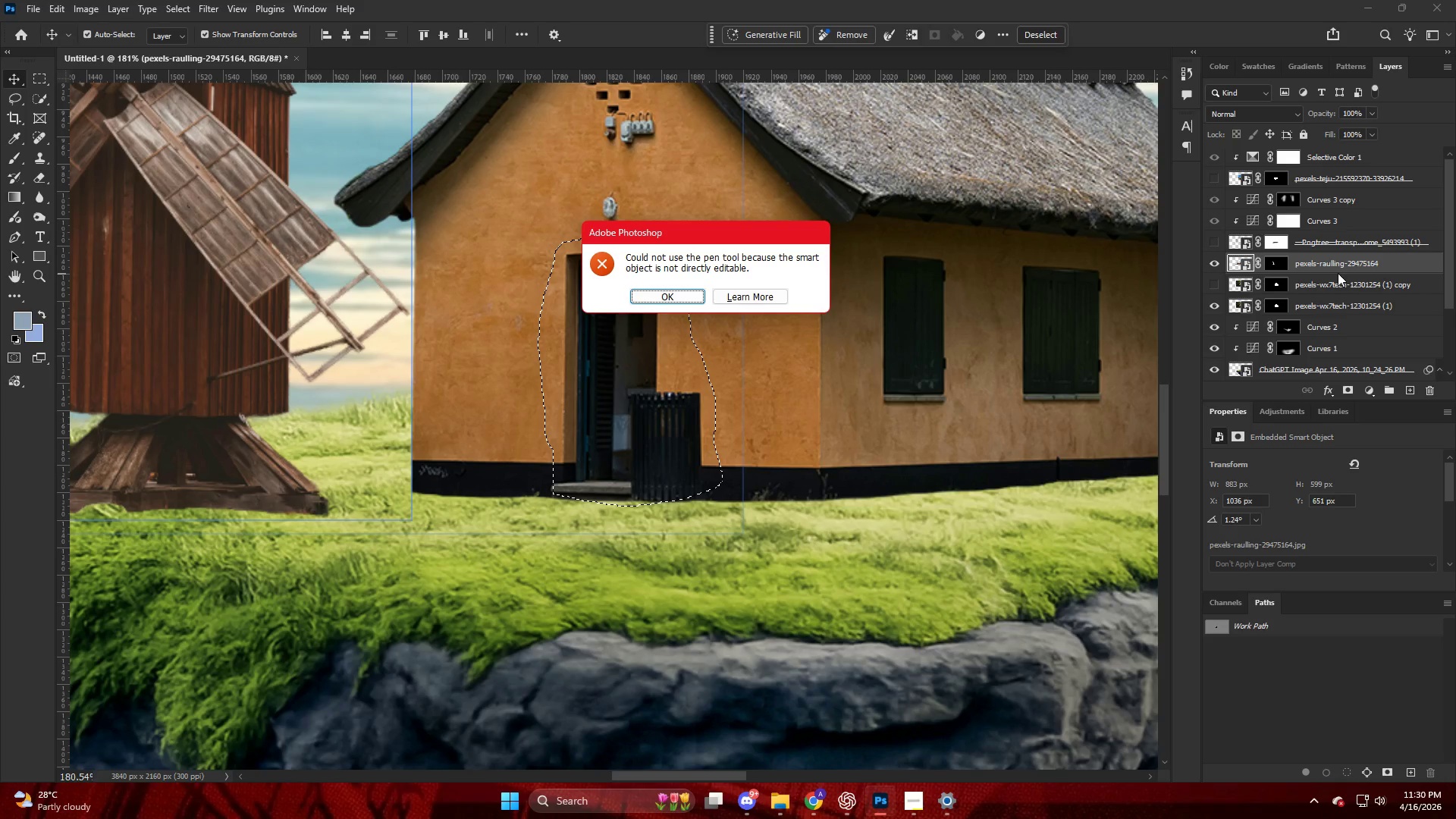 
key(NumpadEnter)
 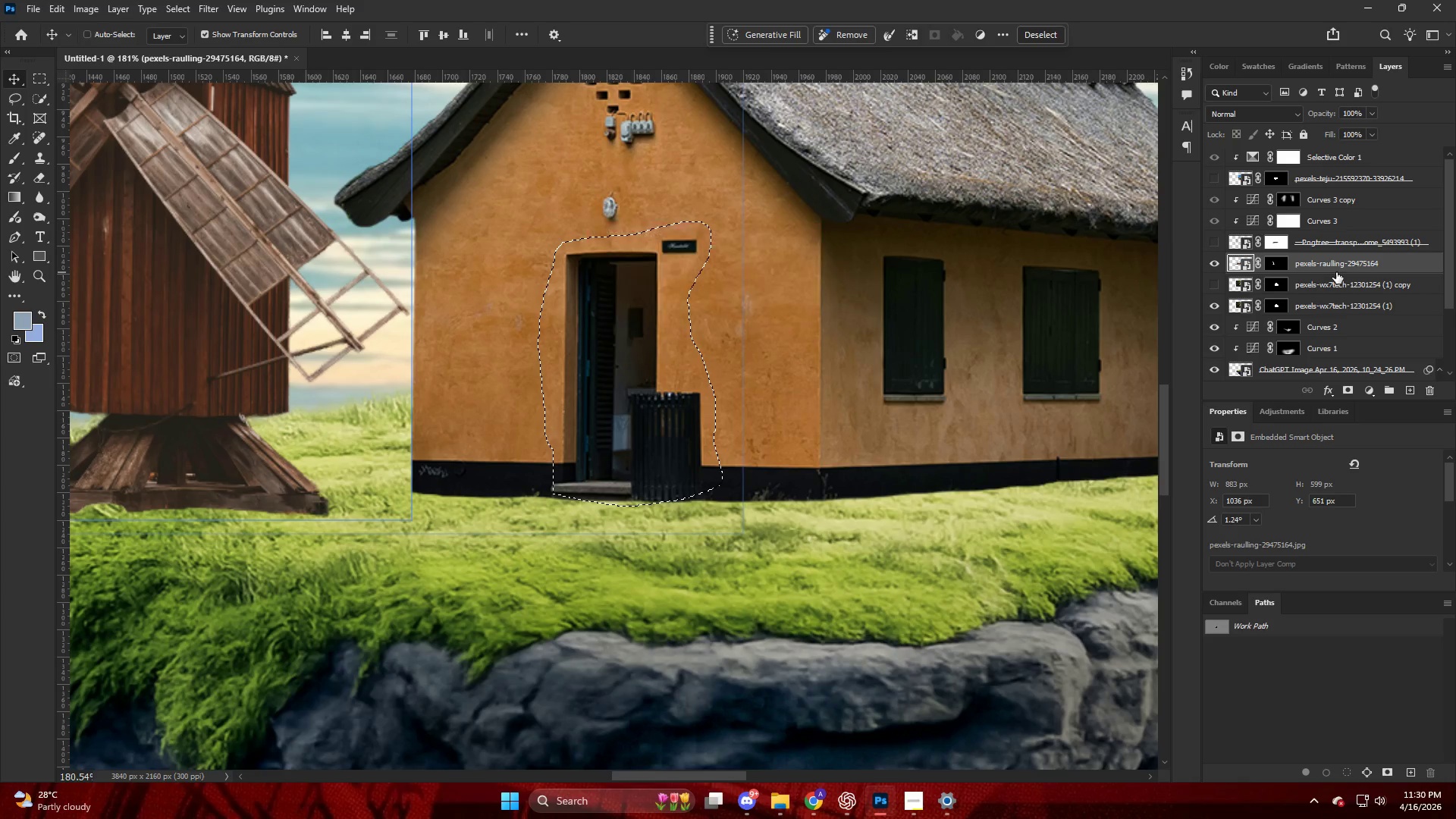 
key(Control+ControlLeft)
 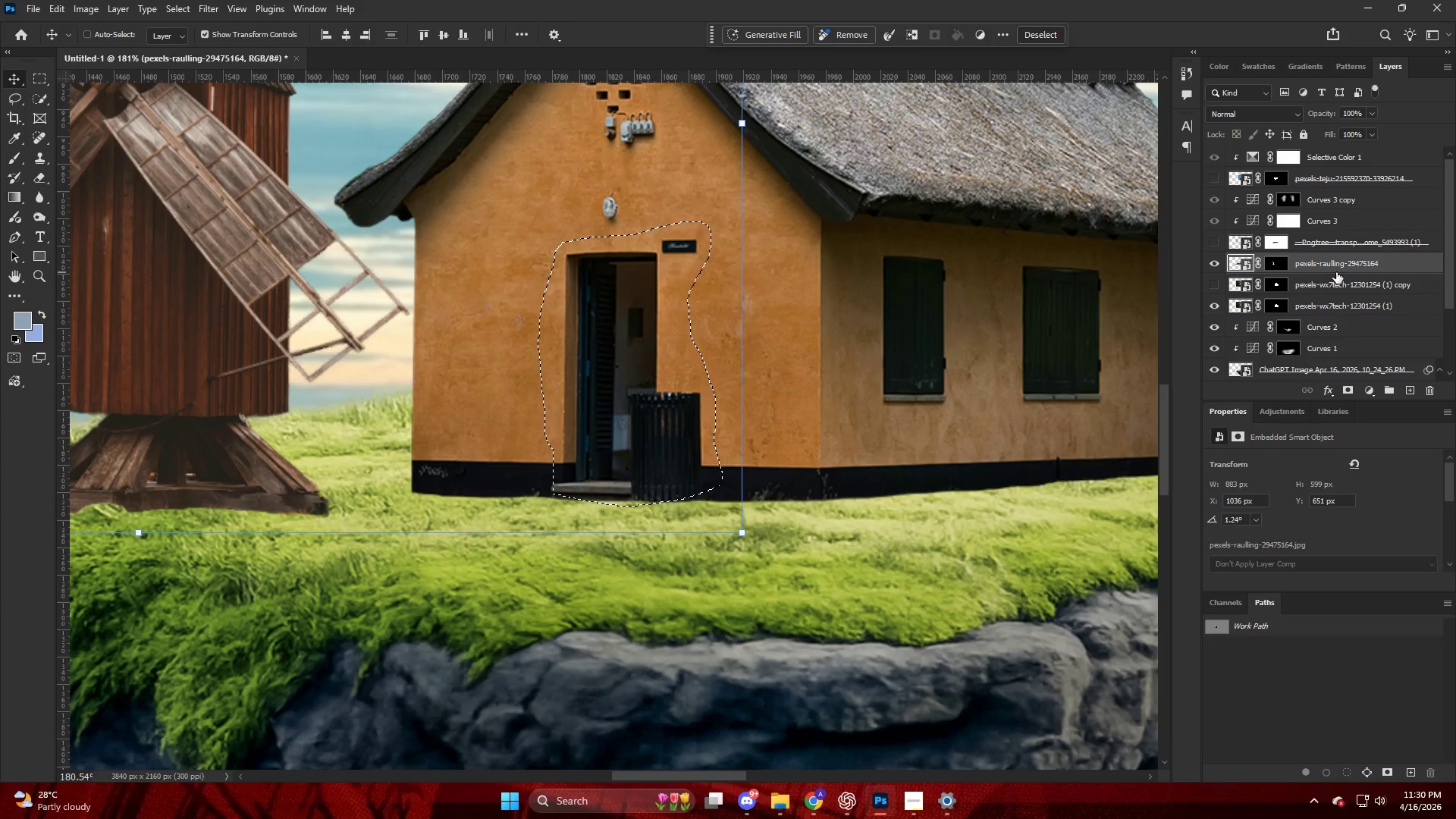 
key(Control+D)
 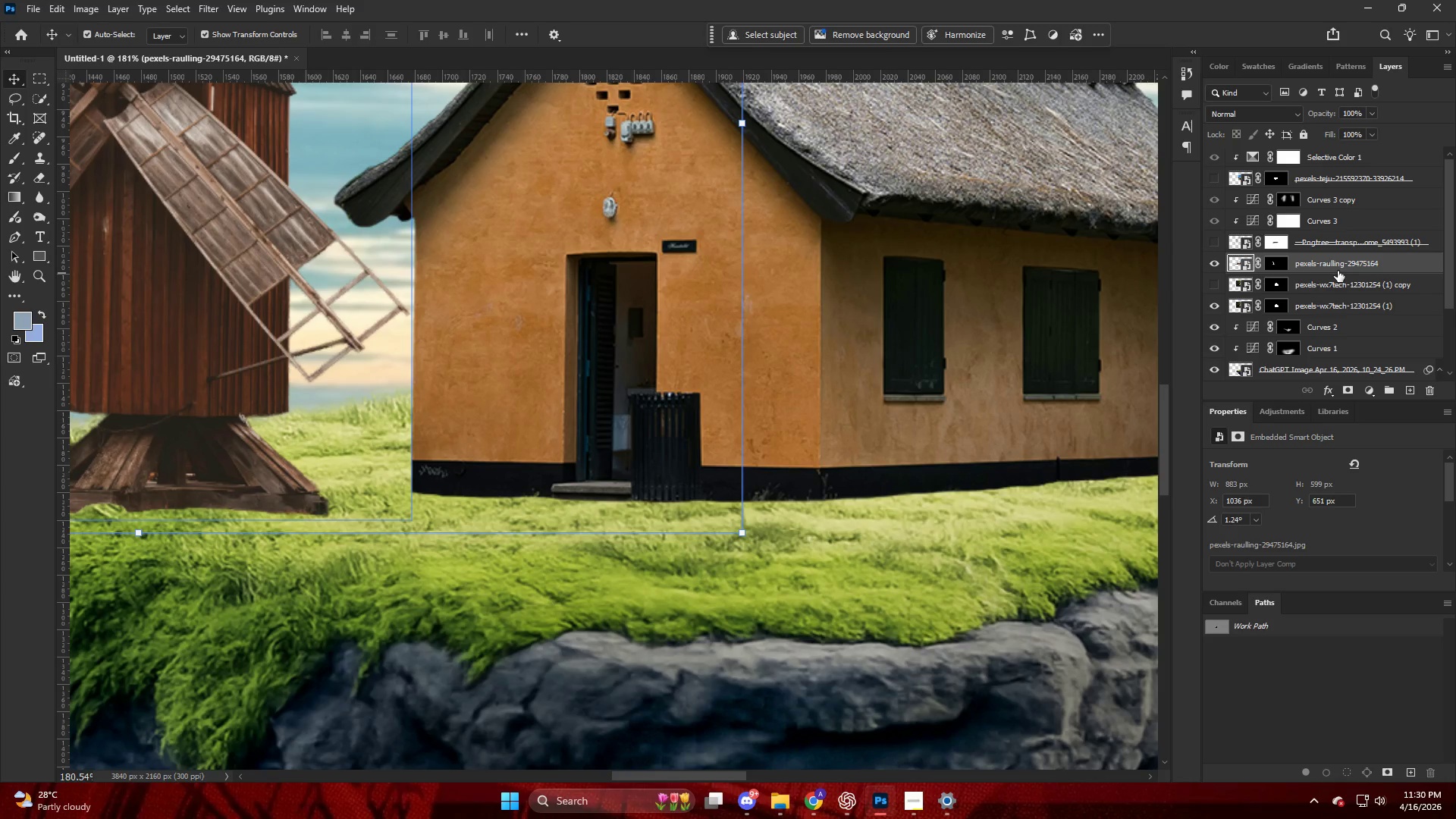 
left_click_drag(start_coordinate=[1338, 271], to_coordinate=[1338, 255])
 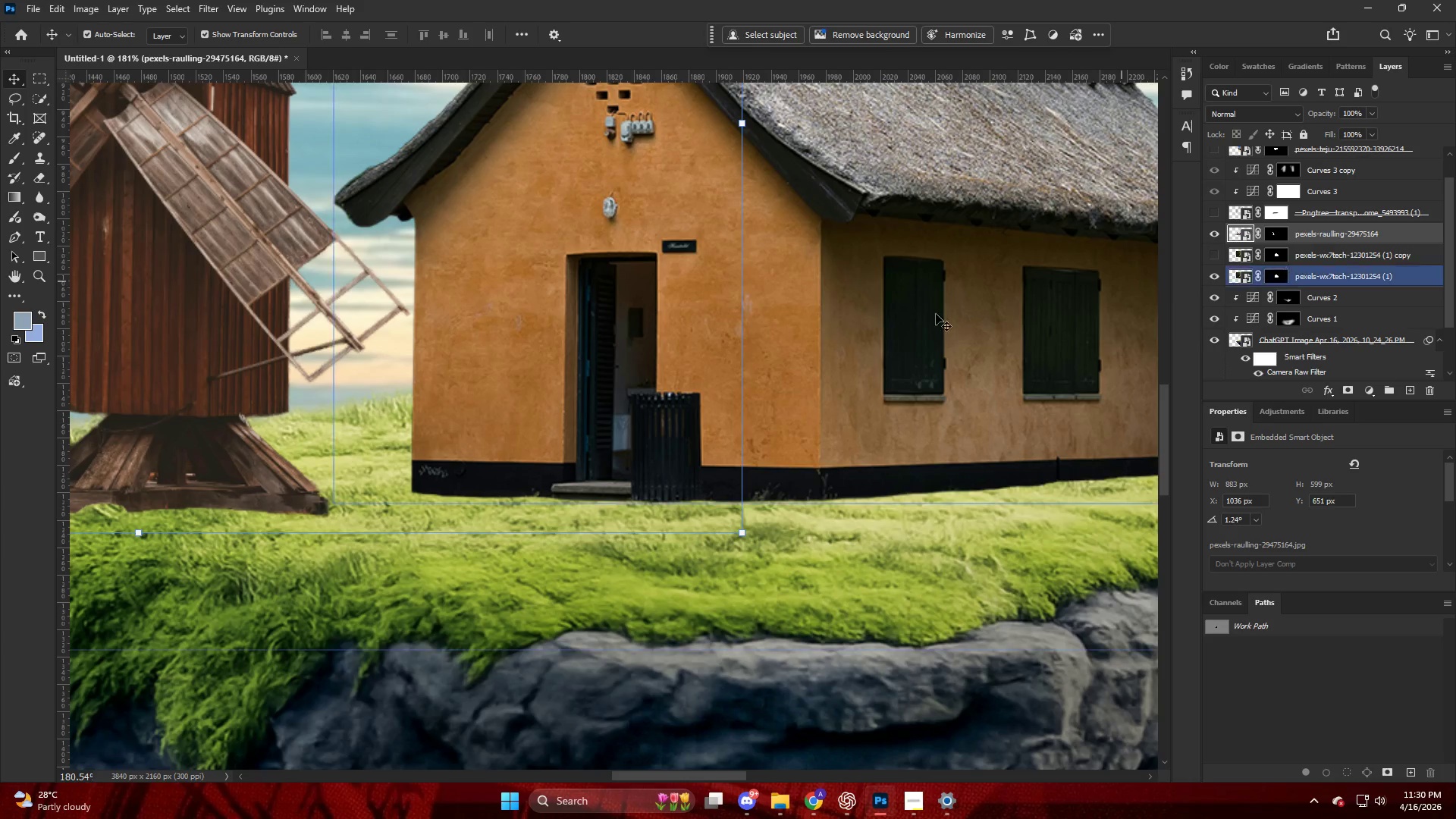 
key(Alt+AltLeft)
 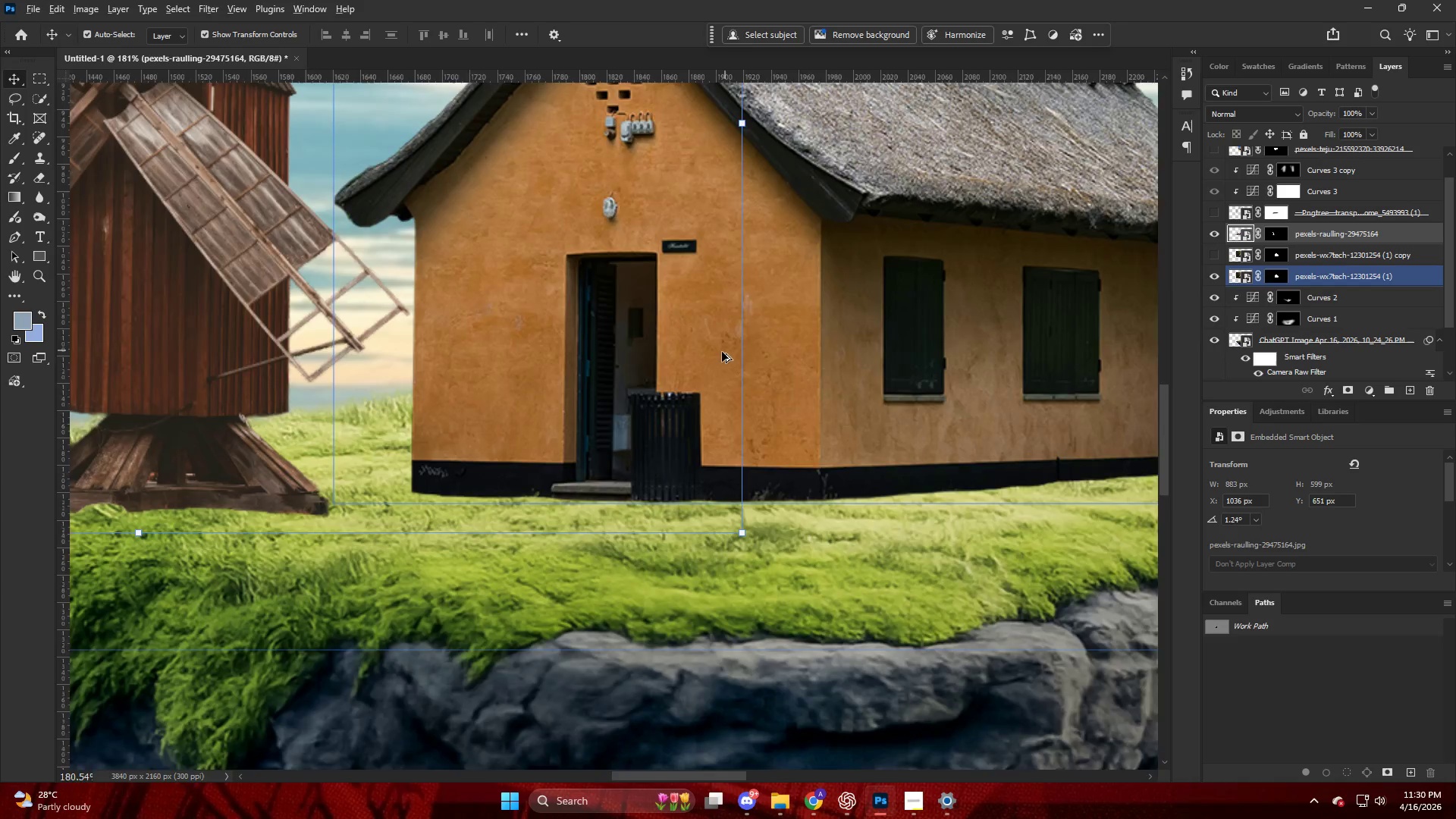 
key(Alt+AltLeft)
 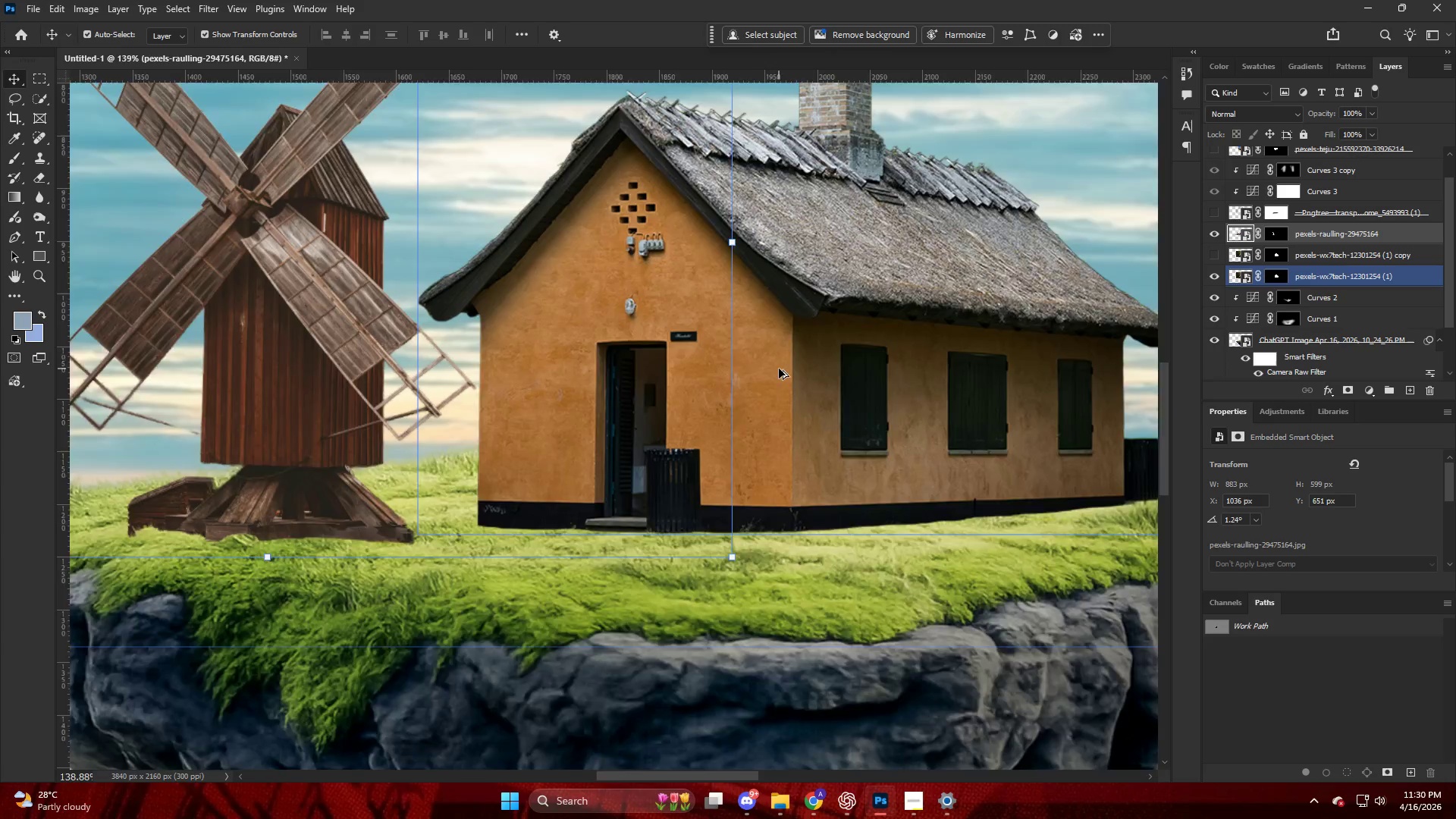 
key(V)
 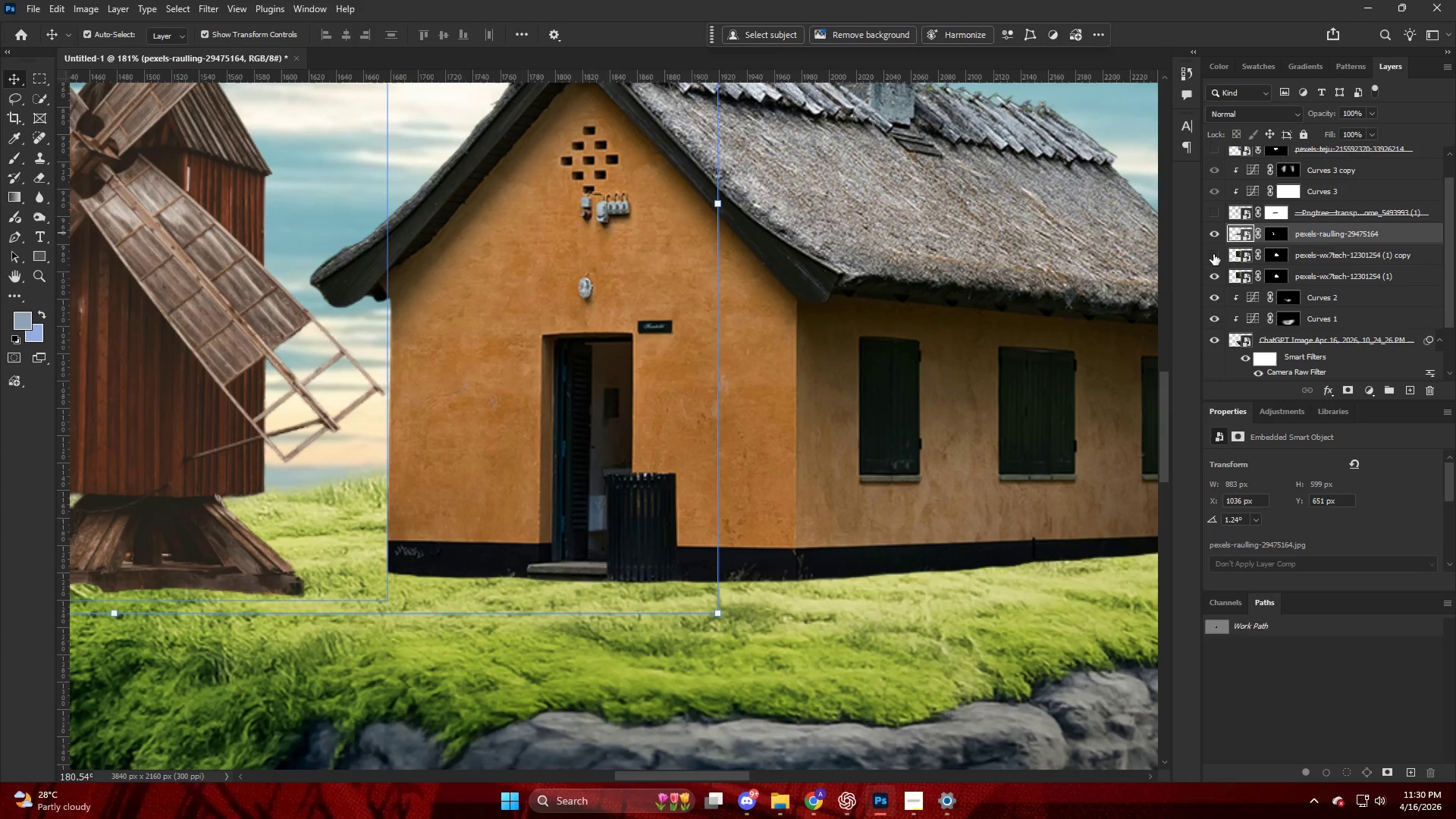 
scroll: coordinate [779, 369], scroll_direction: up, amount: 5.0
 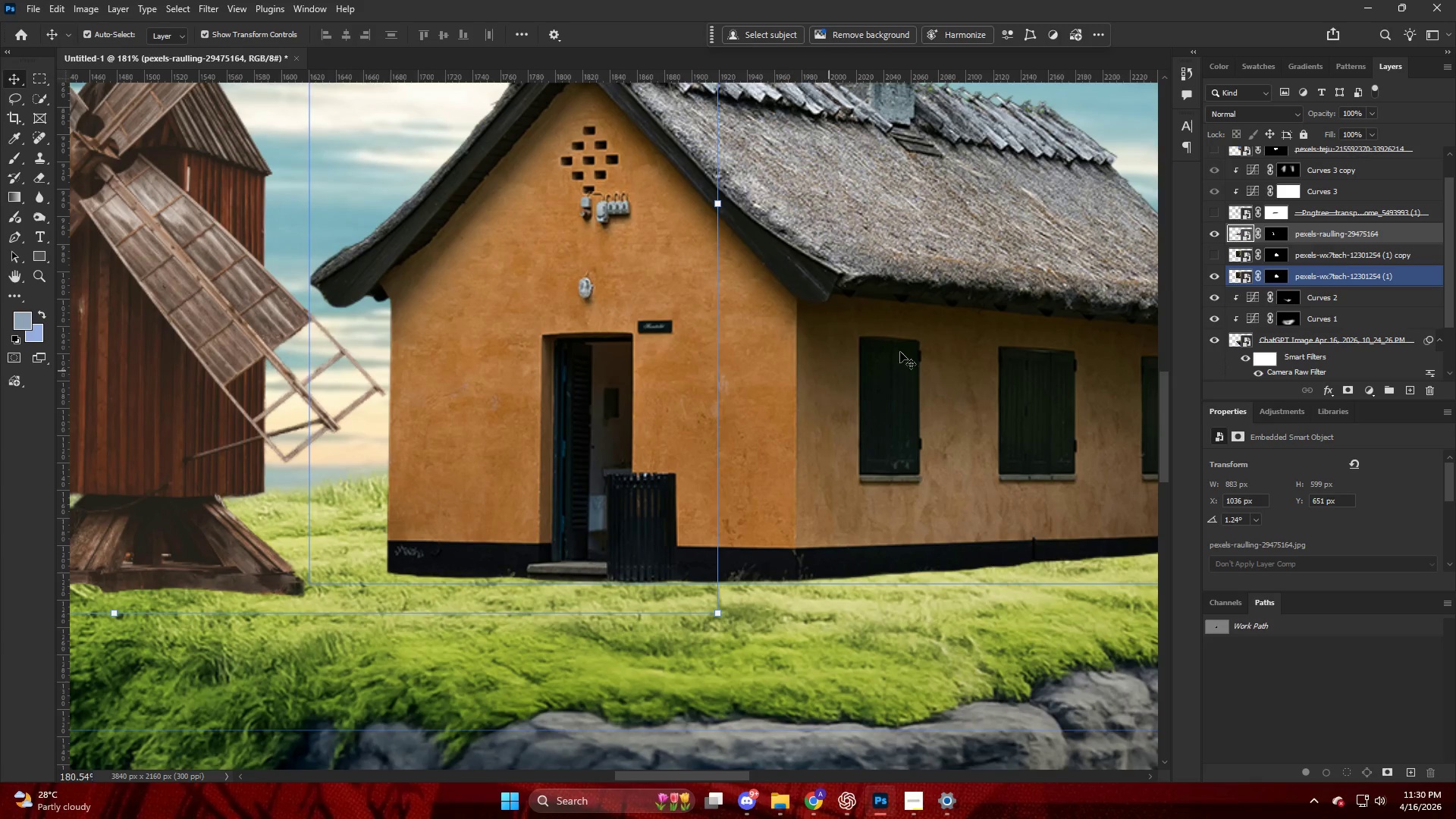 
double_click([1213, 256])
 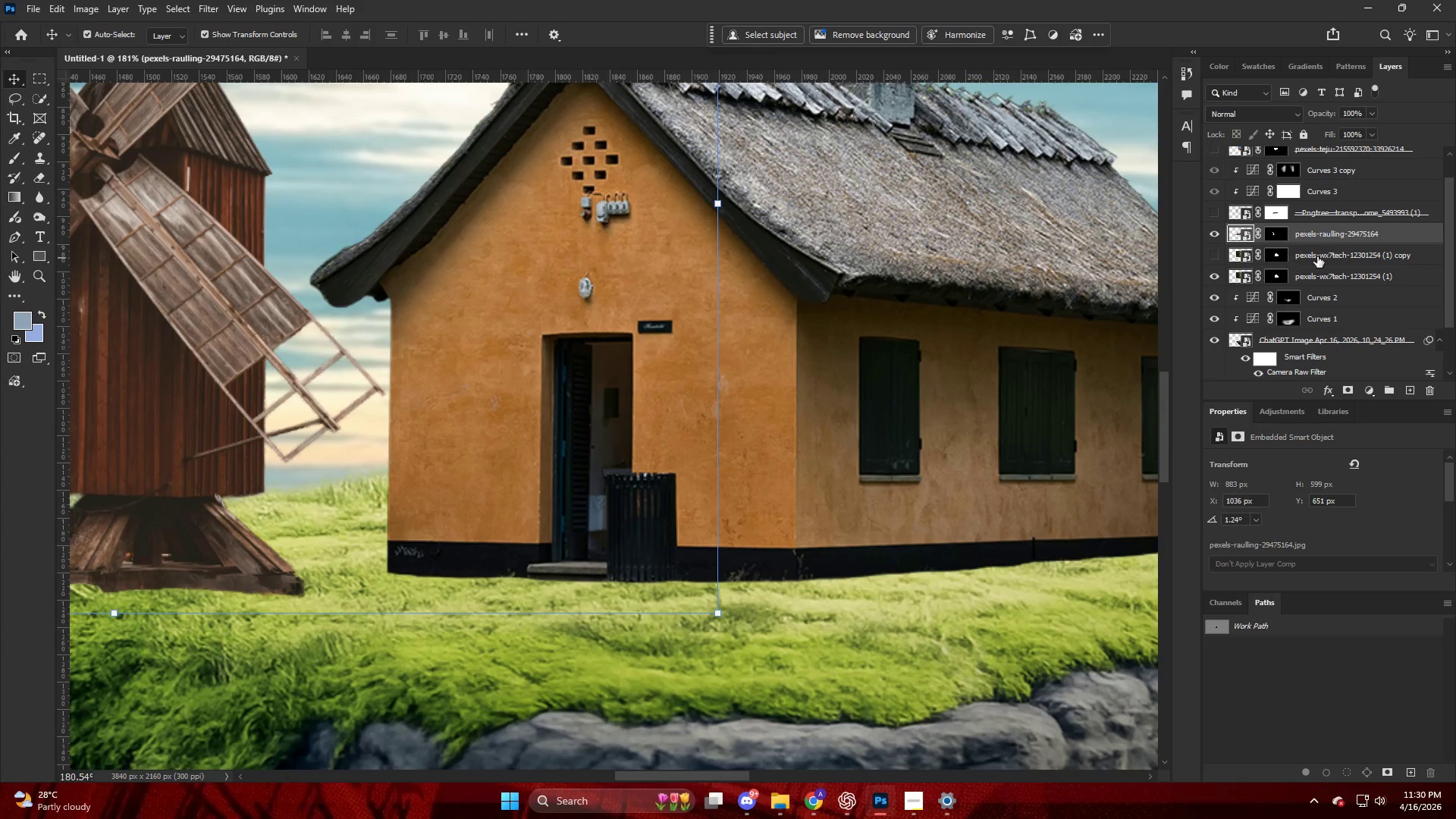 
triple_click([1329, 256])
 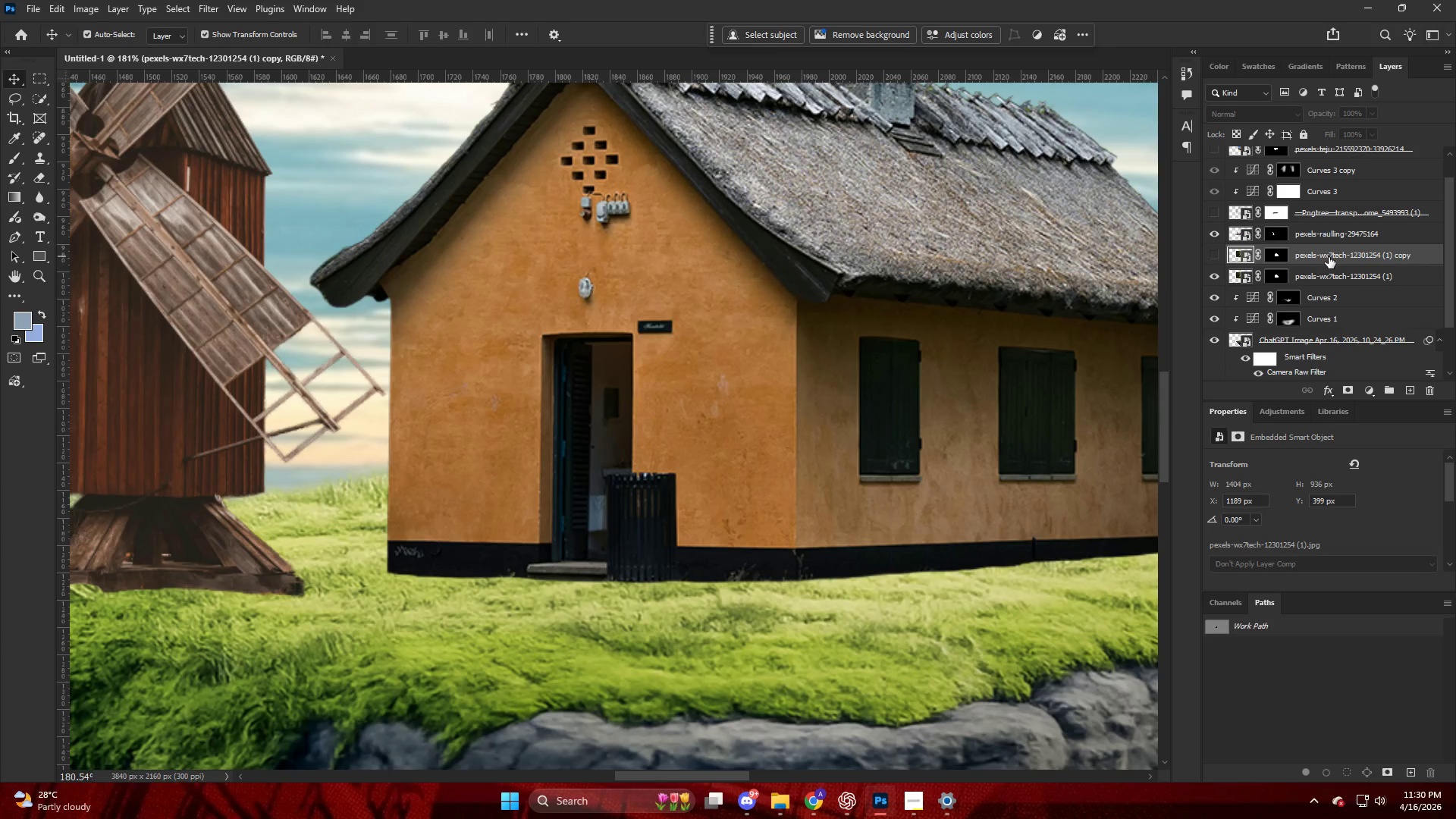 
key(Backspace)
 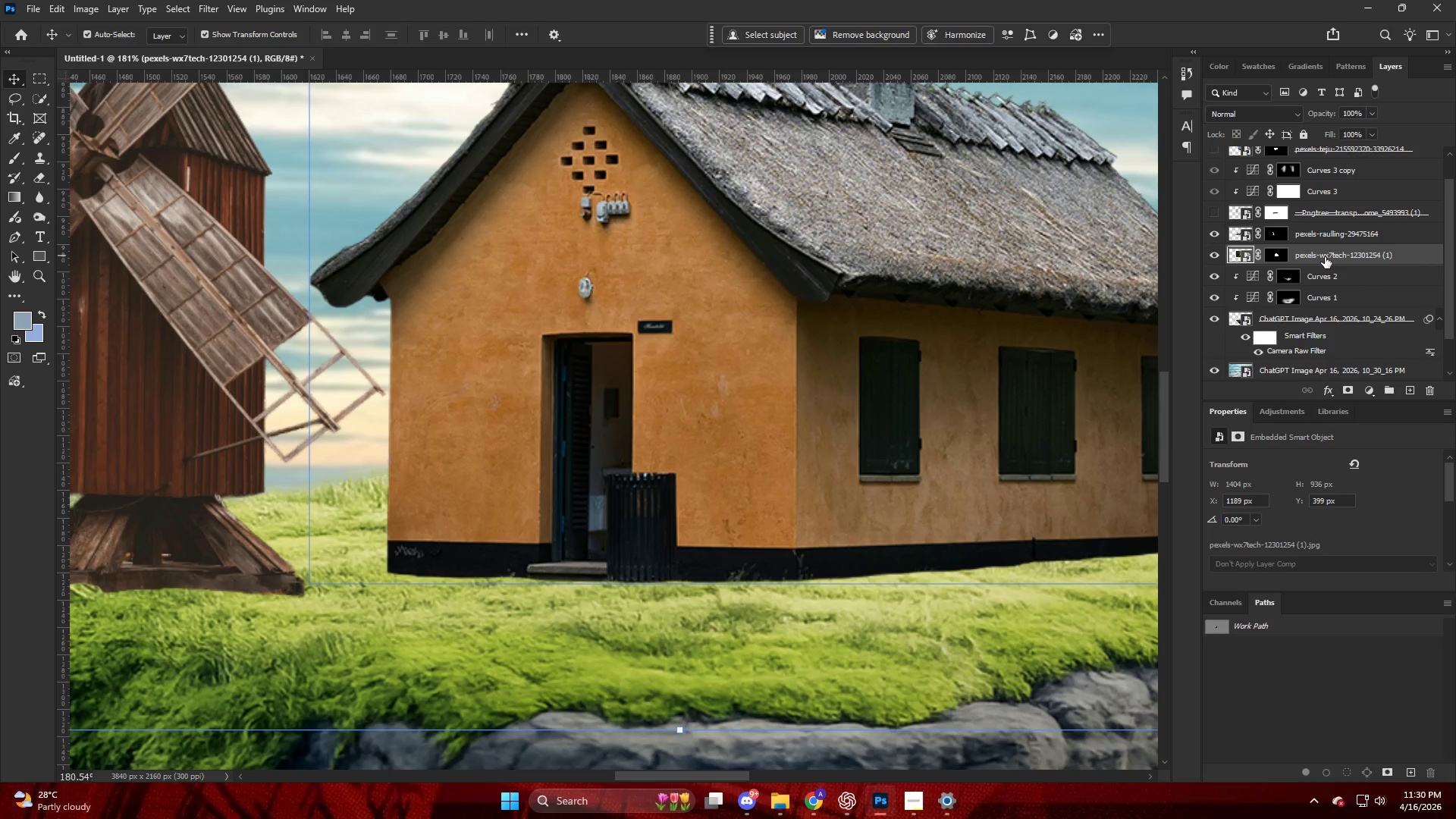 
key(Equal)
 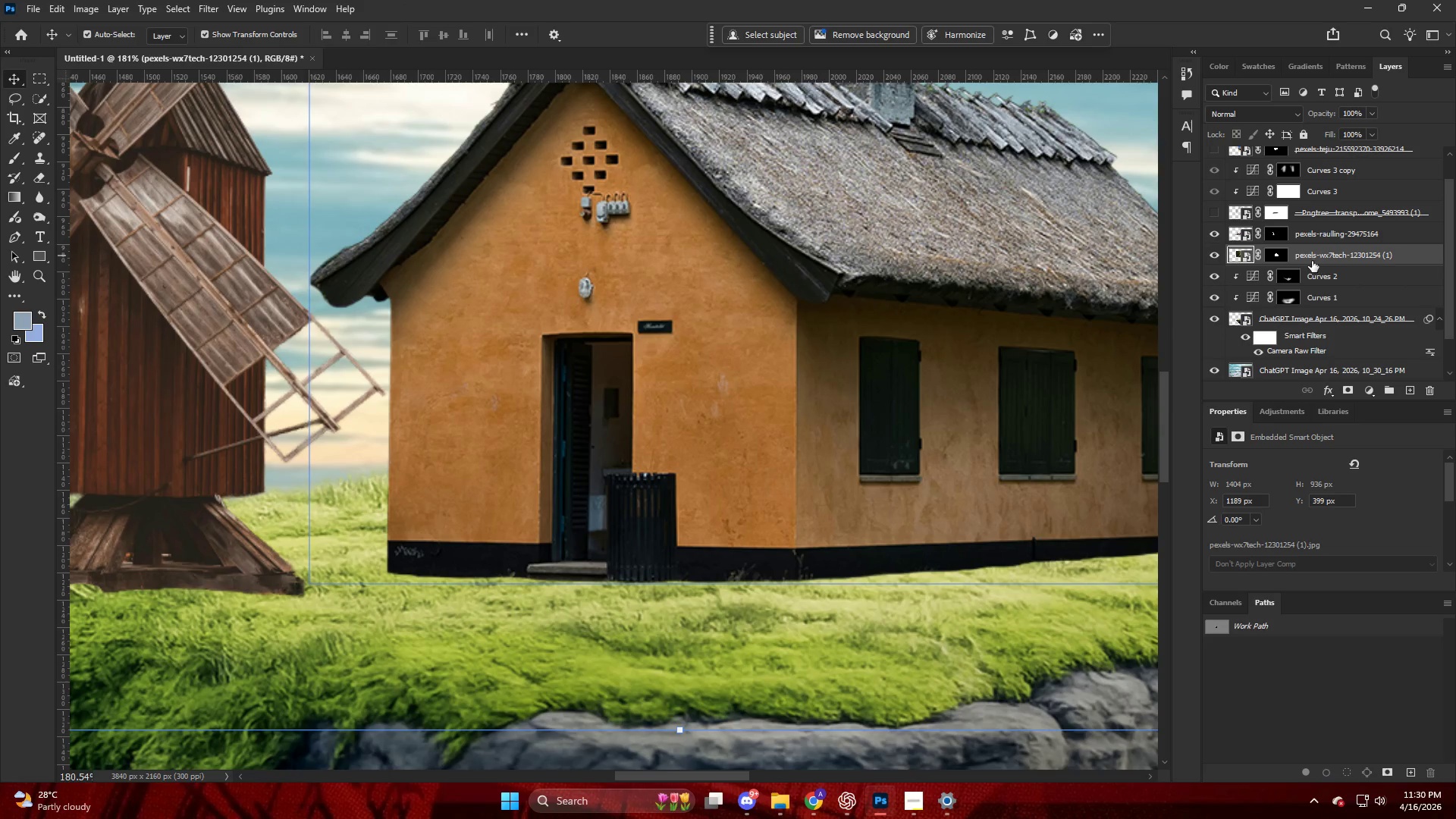 
key(Alt+AltLeft)
 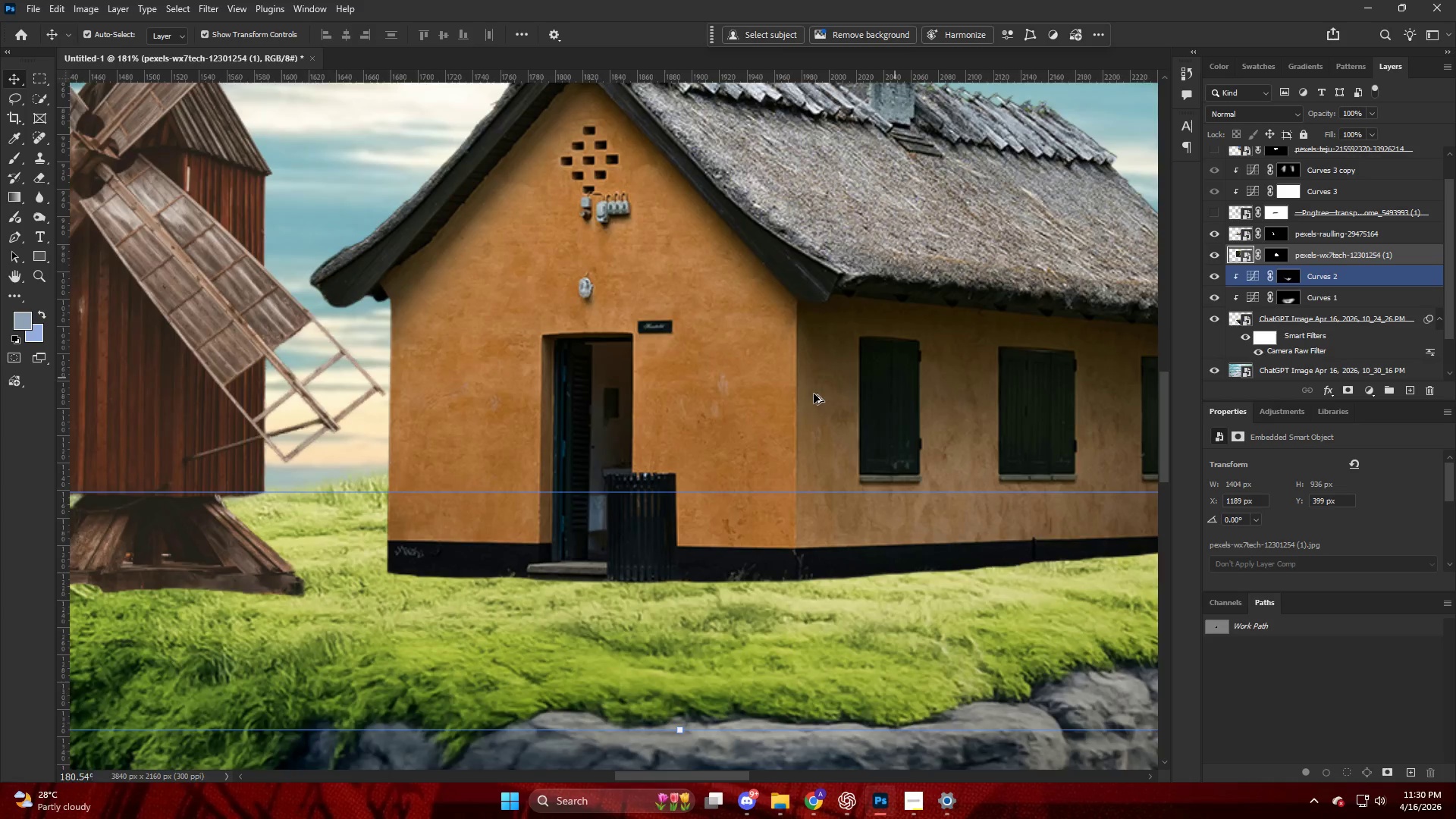 
scroll: coordinate [733, 391], scroll_direction: up, amount: 1.0
 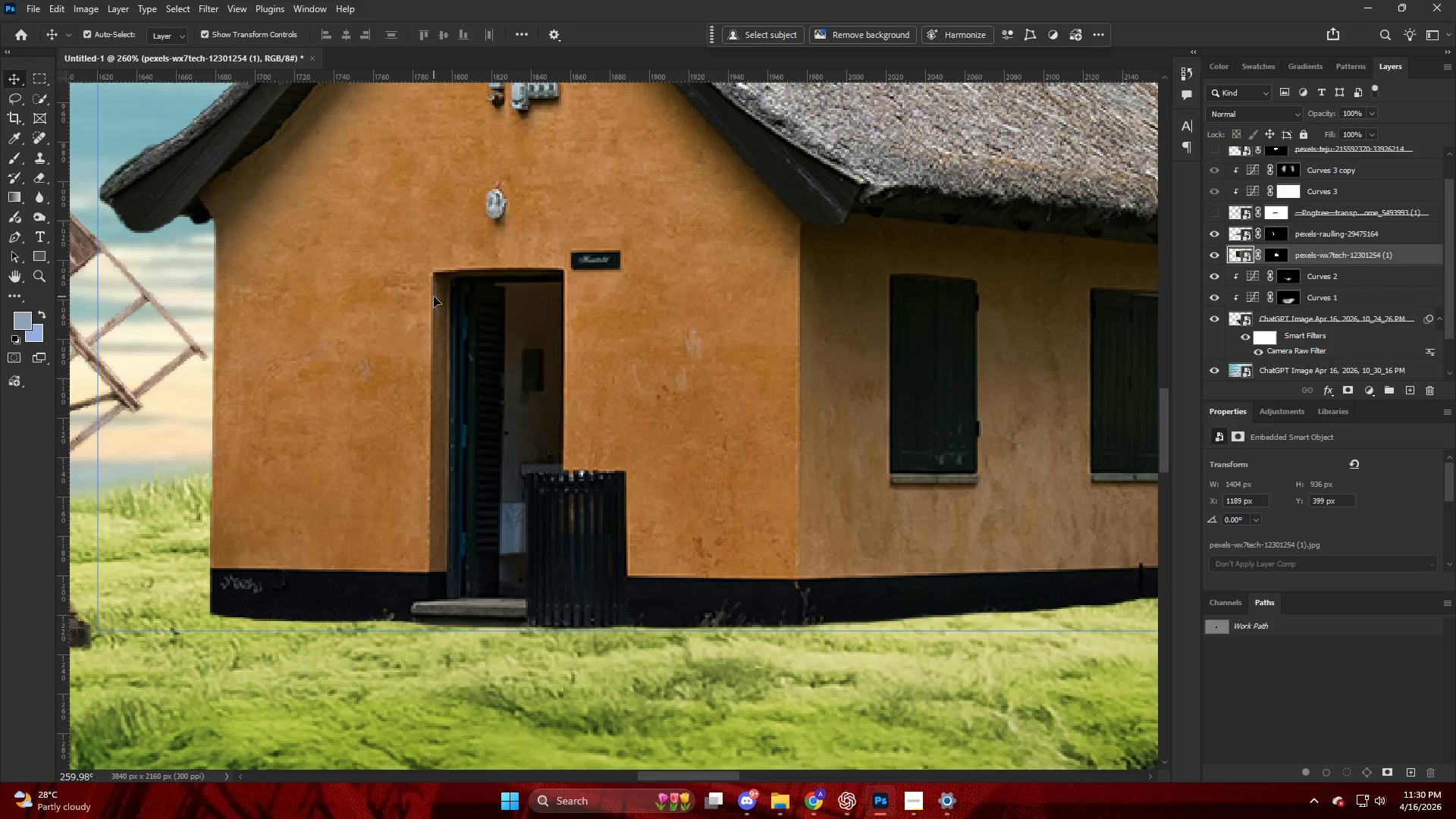 
key(P)
 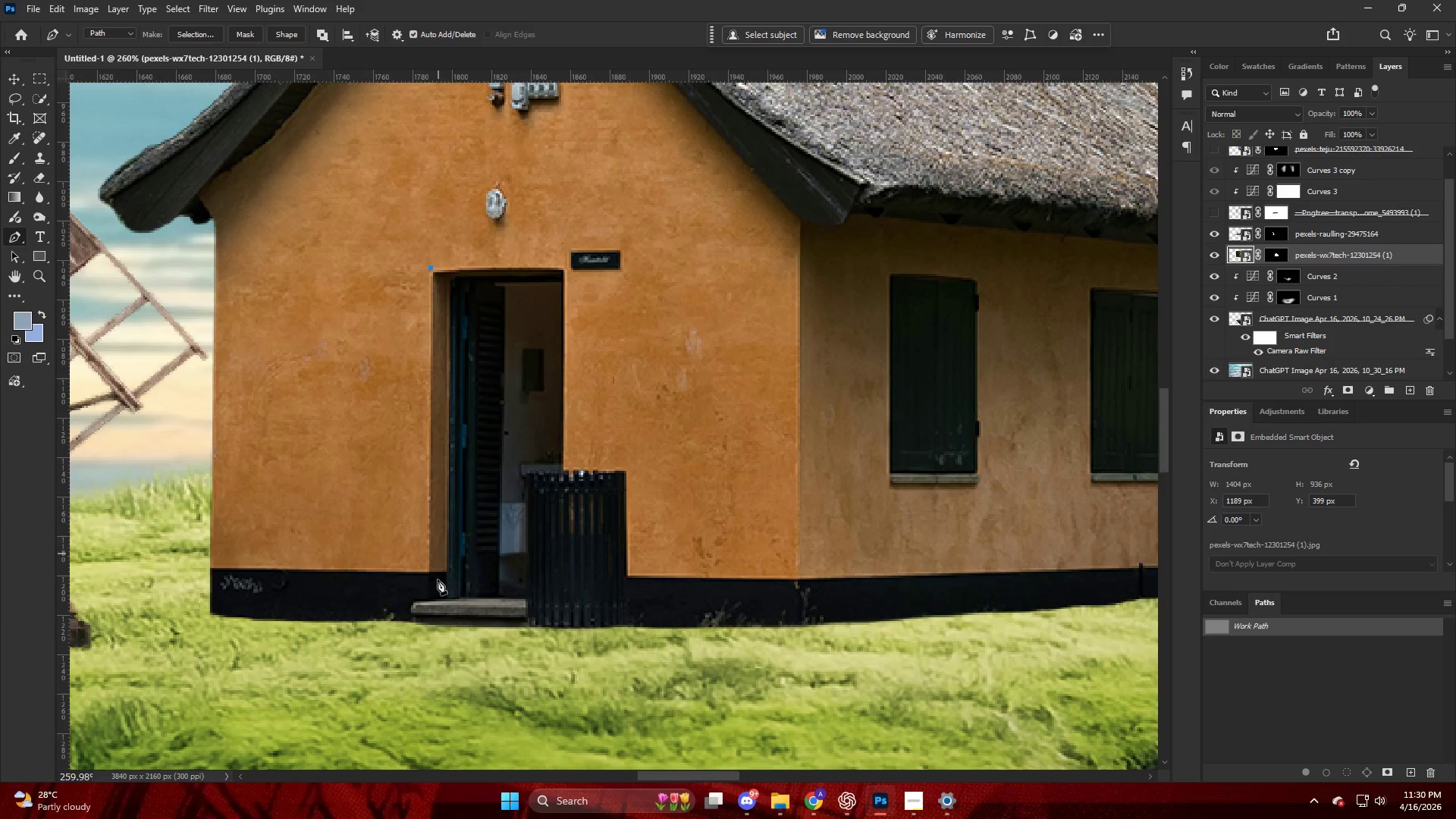 
left_click([431, 596])
 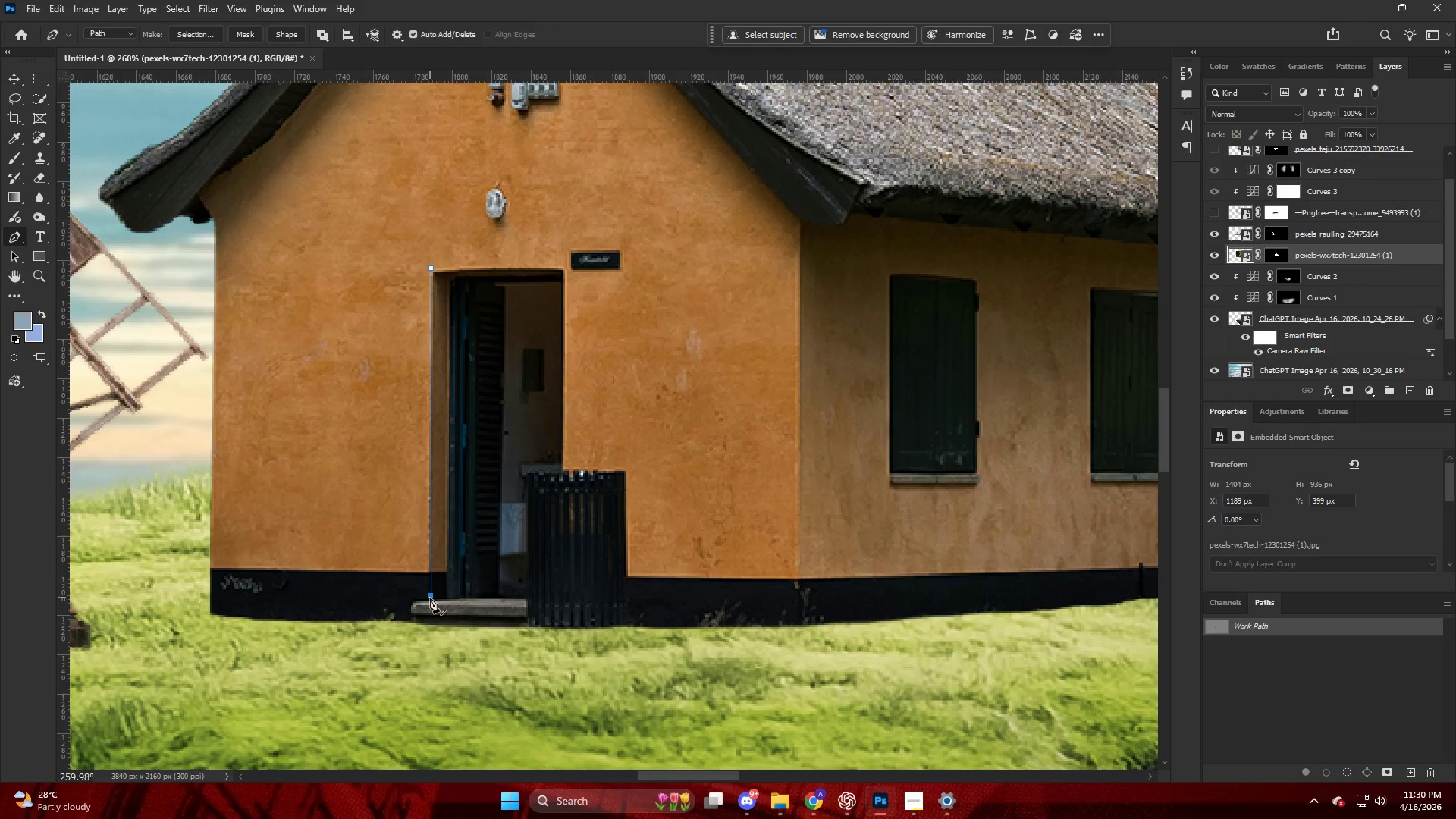 
key(Alt+AltLeft)
 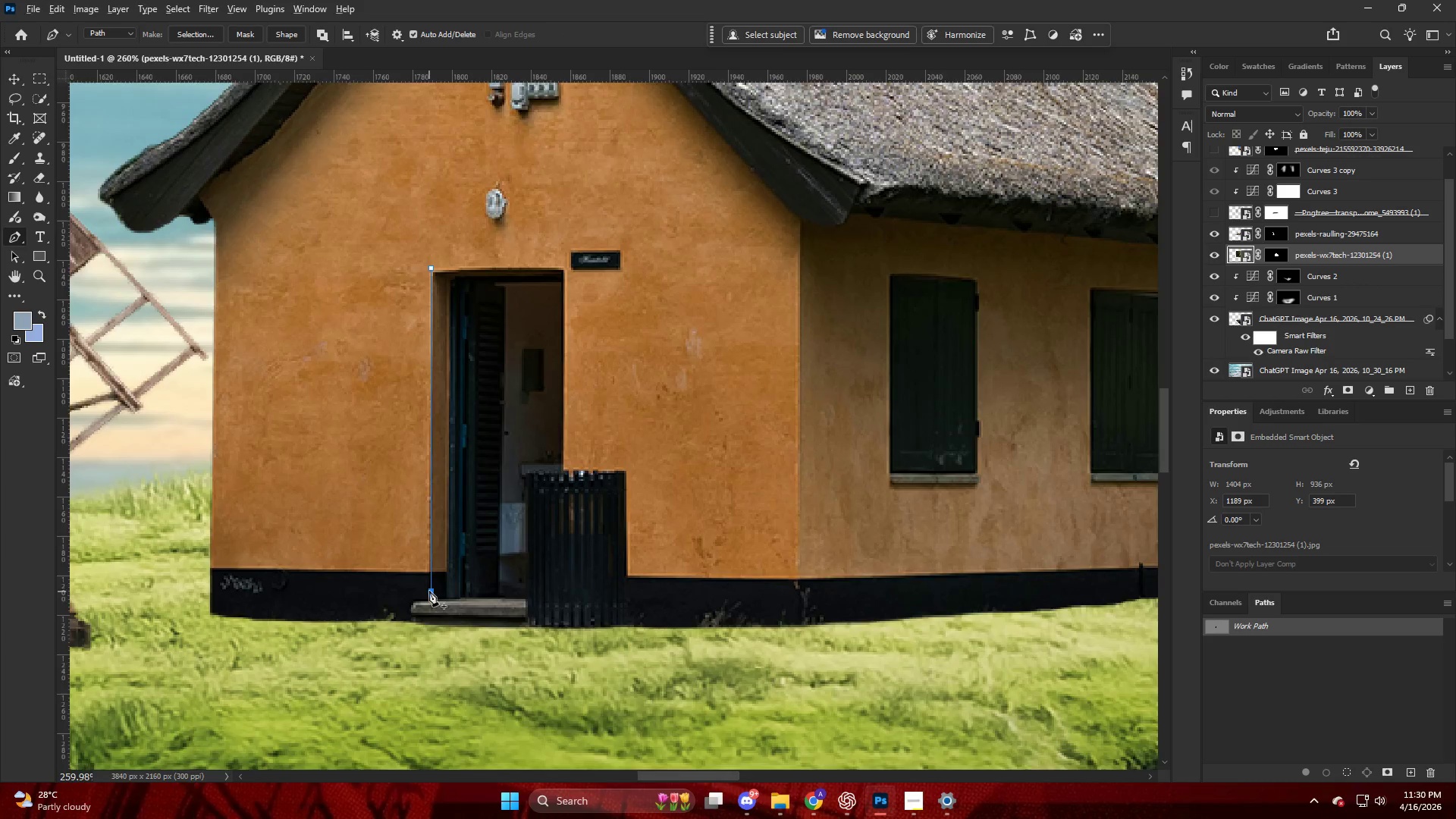 
key(Control+ControlLeft)
 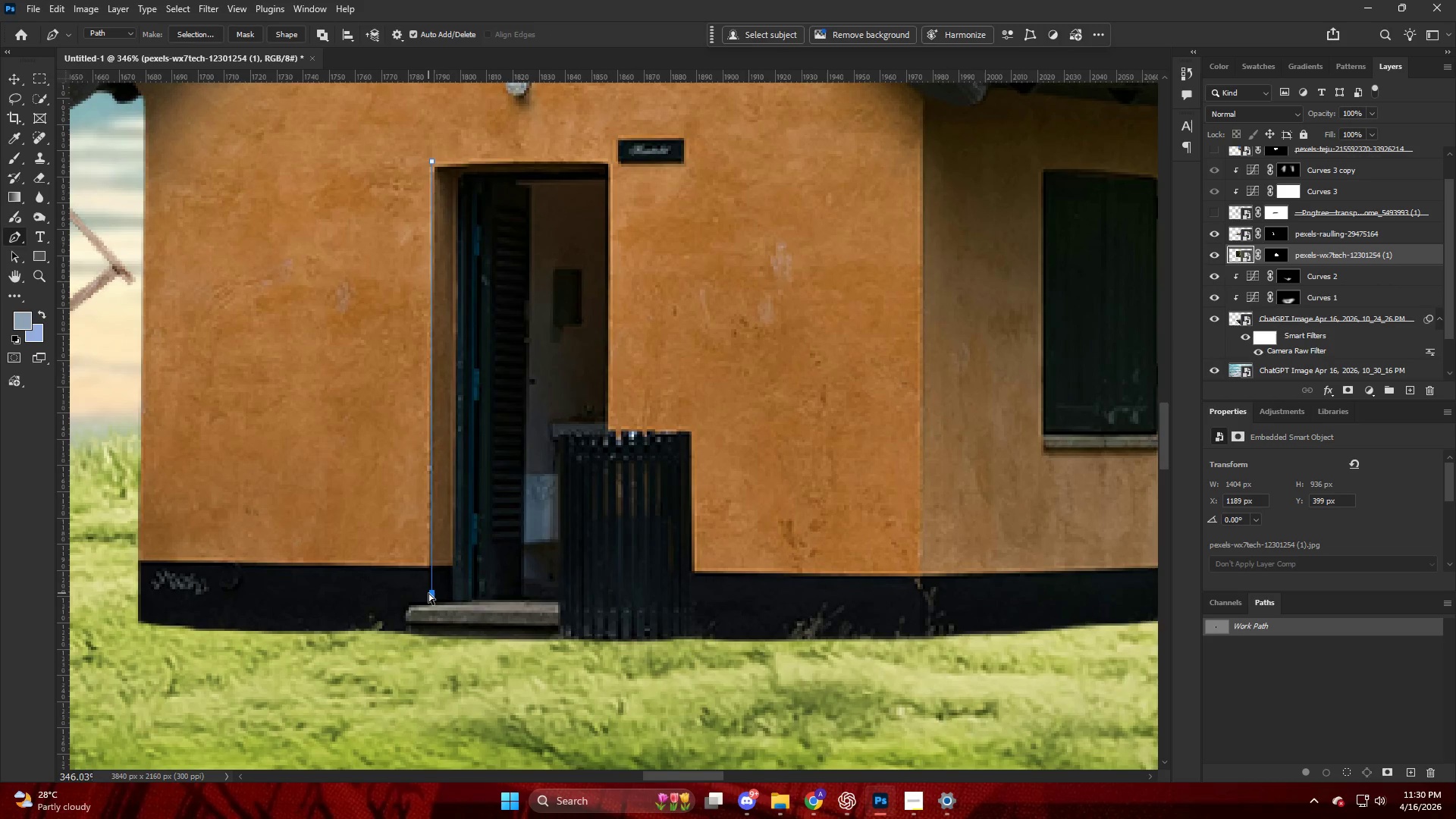 
key(Control+Z)
 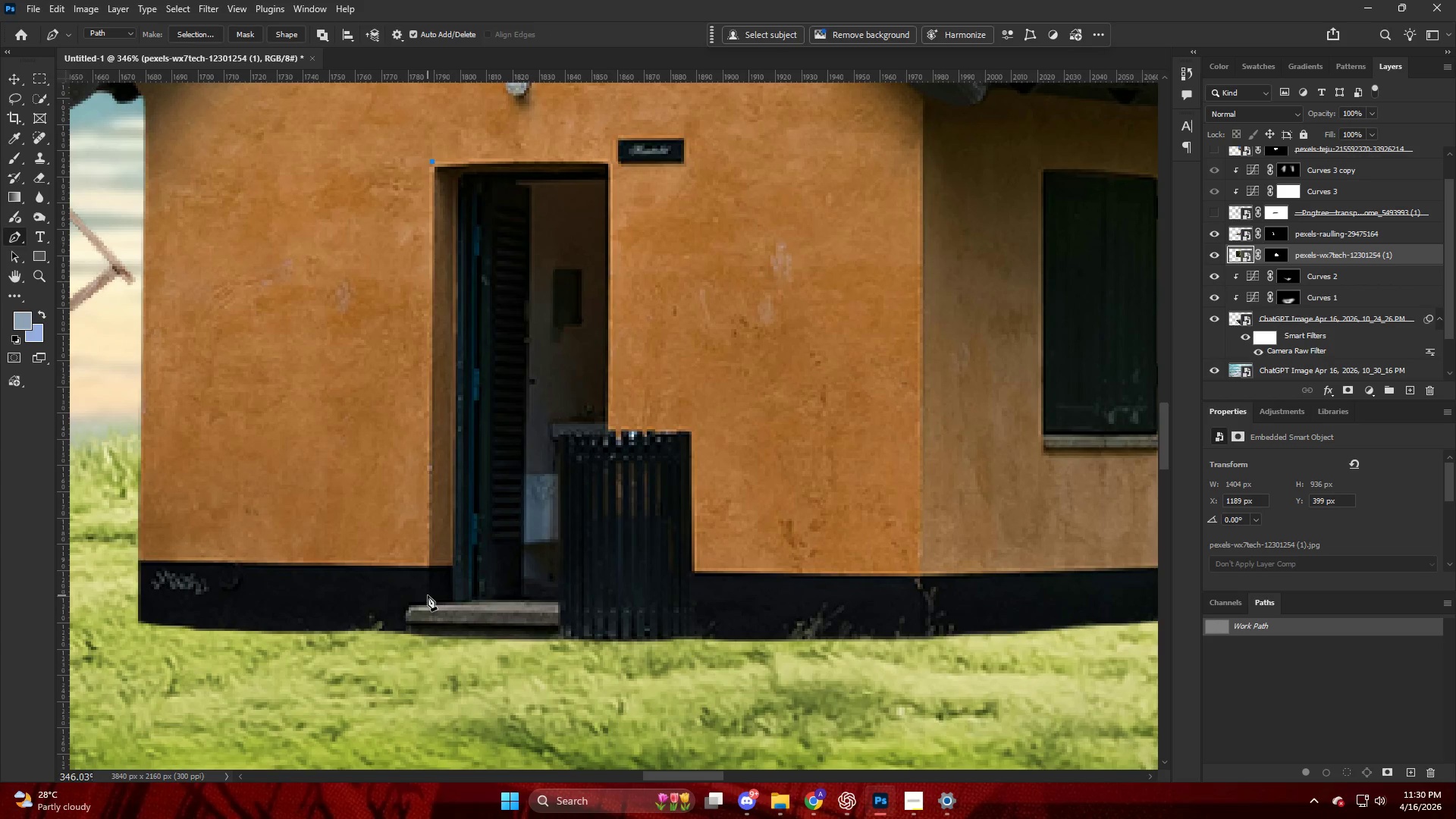 
scroll: coordinate [428, 591], scroll_direction: up, amount: 3.0
 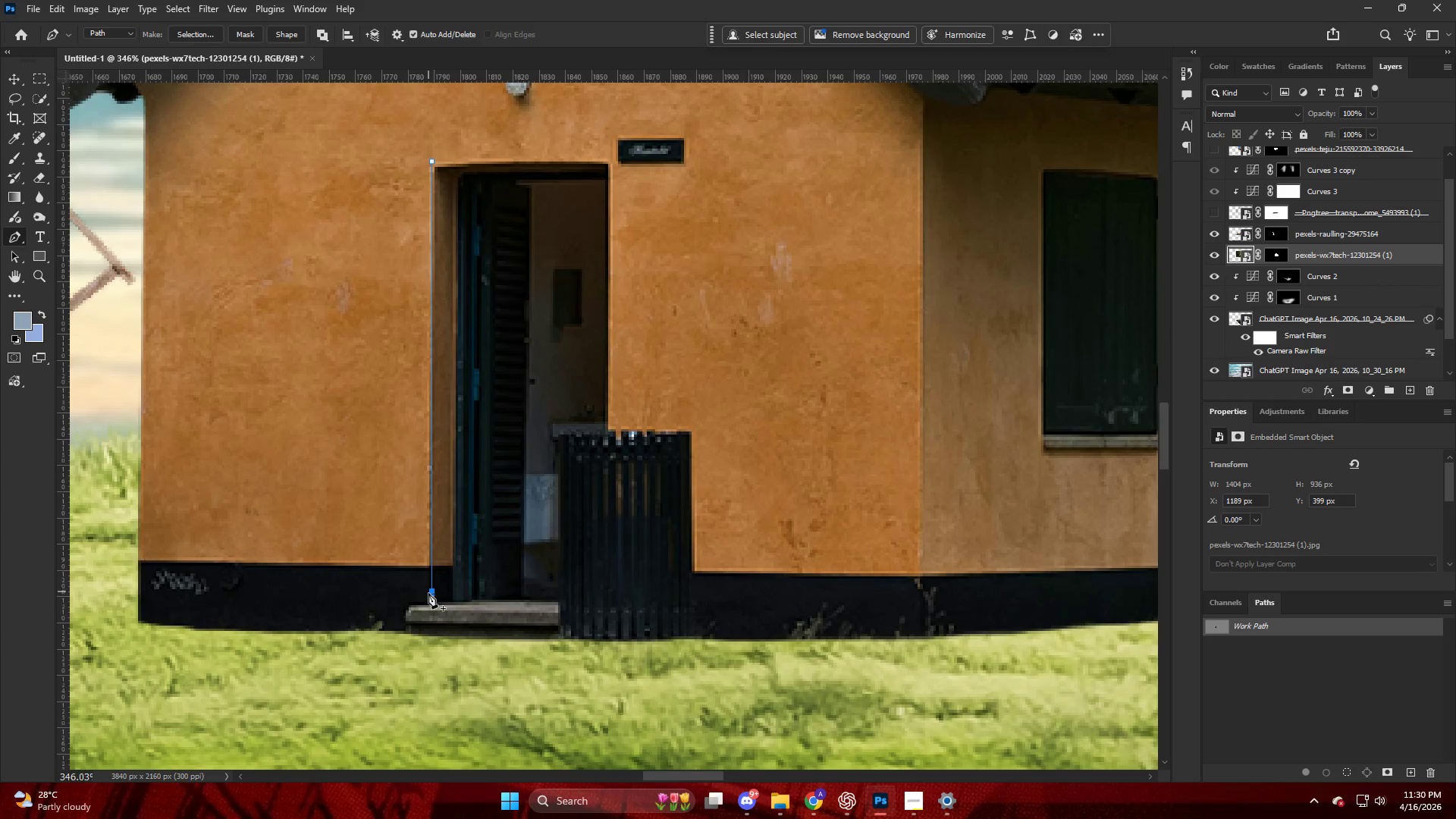 
left_click([428, 595])
 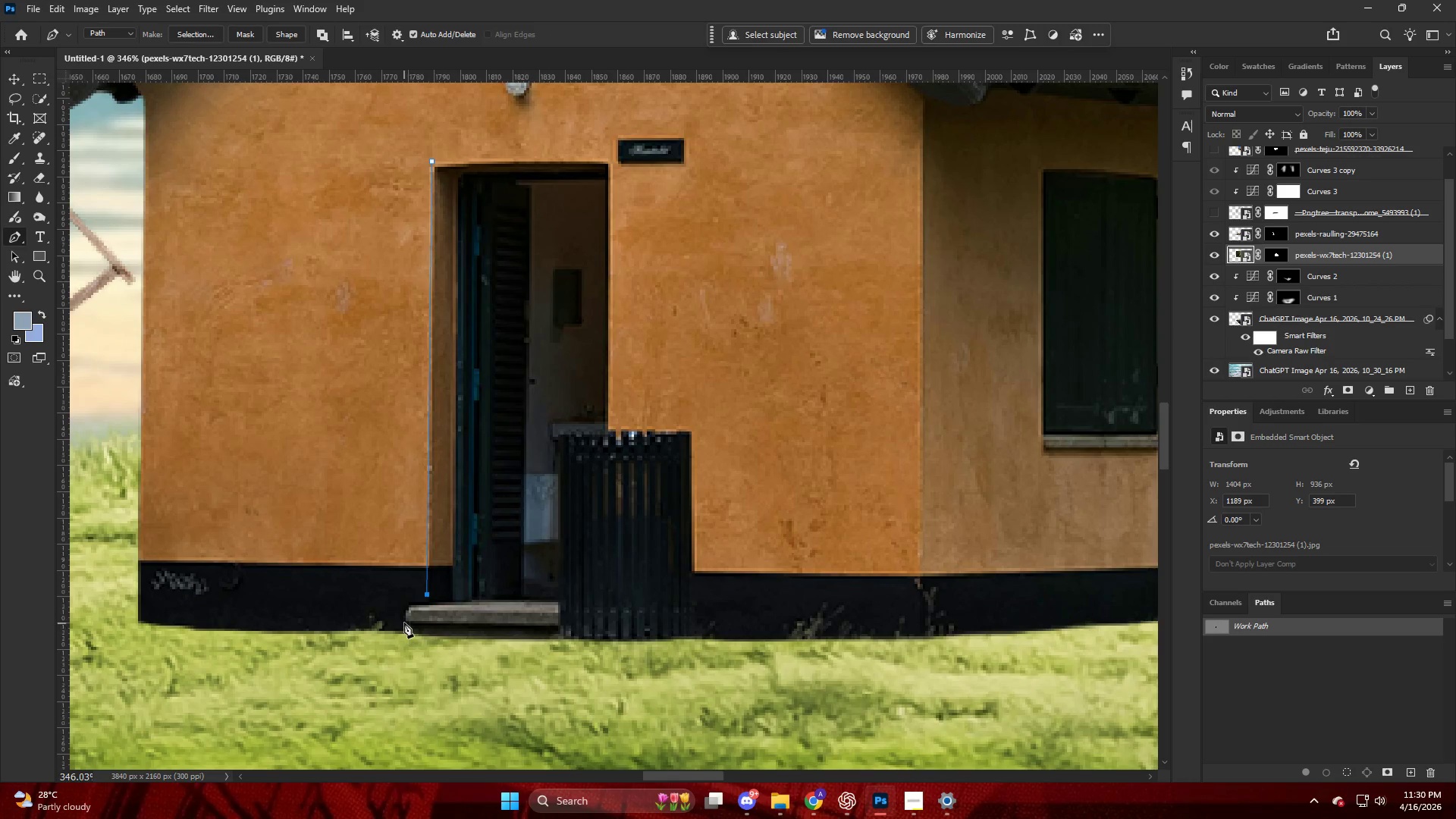 
left_click_drag(start_coordinate=[406, 625], to_coordinate=[411, 632])
 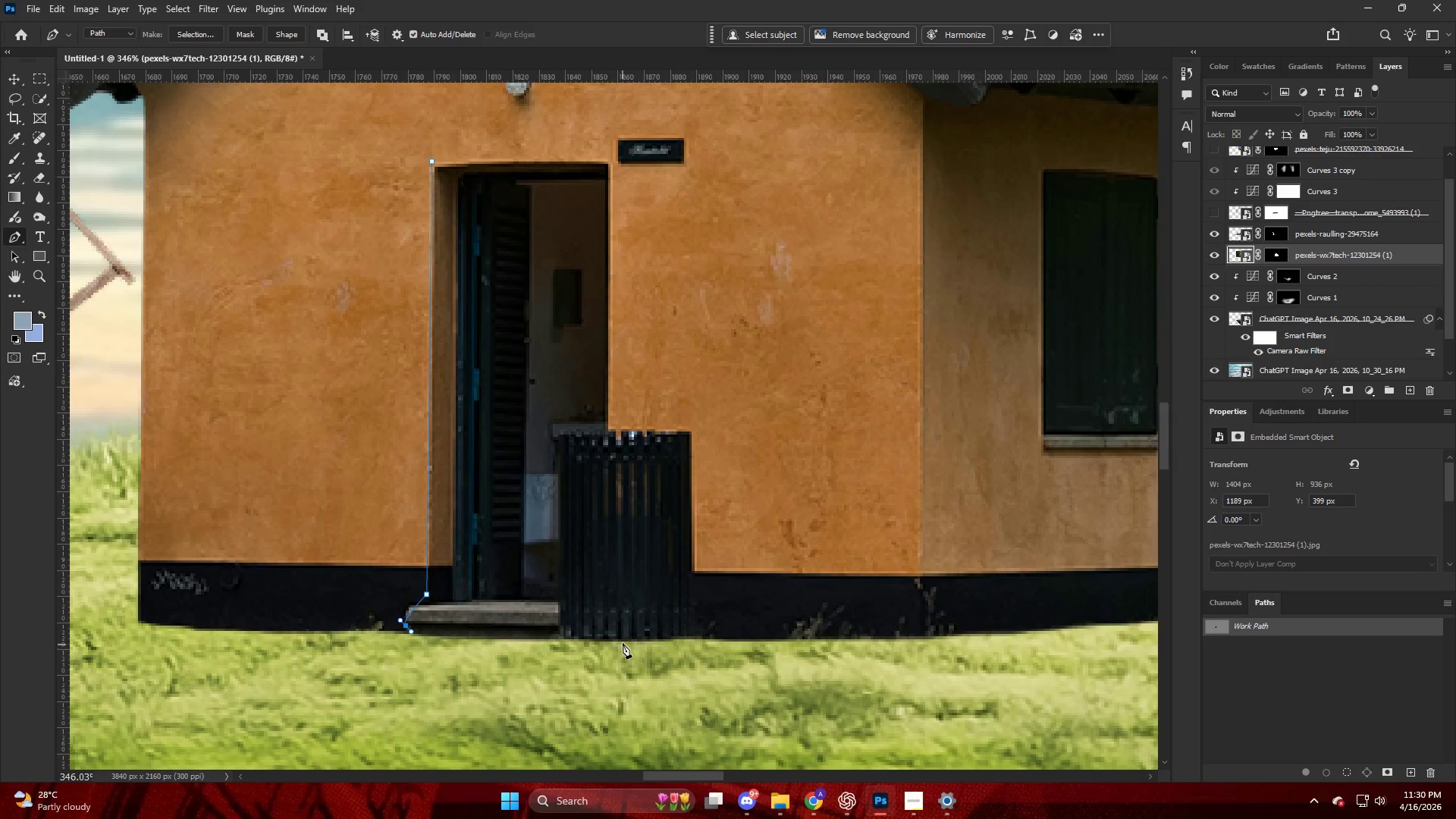 
left_click_drag(start_coordinate=[623, 639], to_coordinate=[672, 639])
 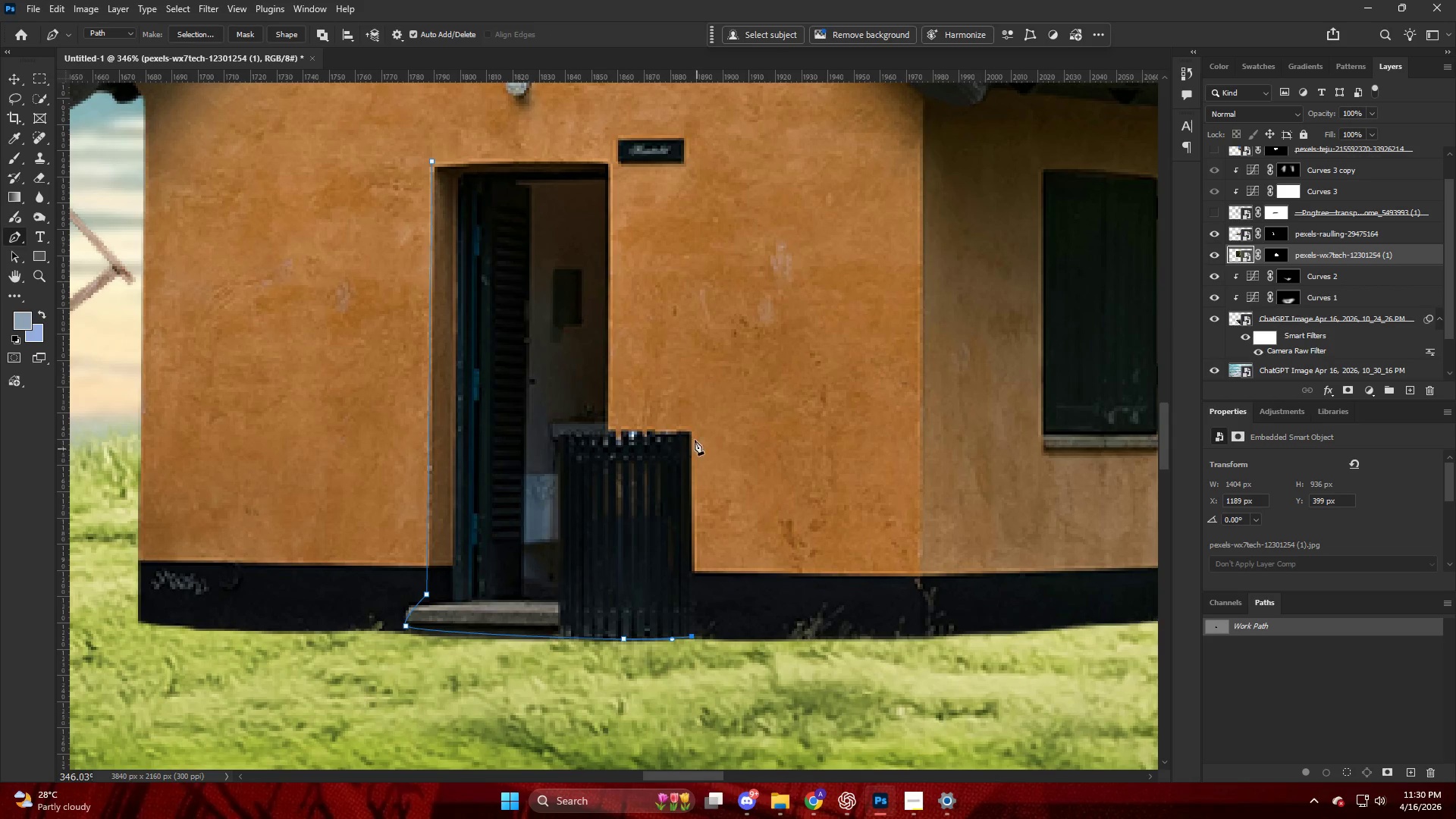 
left_click([691, 428])
 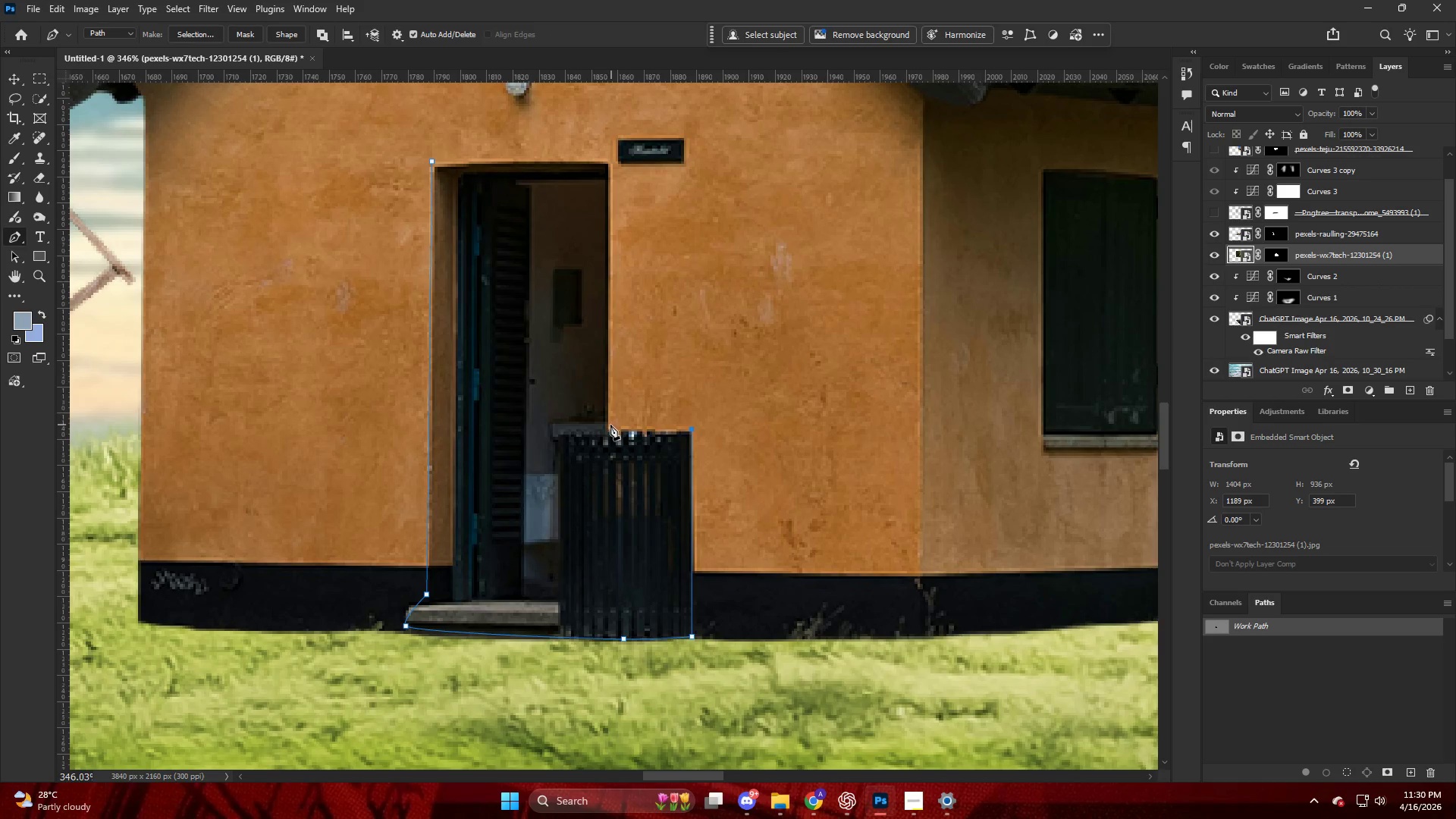 
left_click([610, 425])
 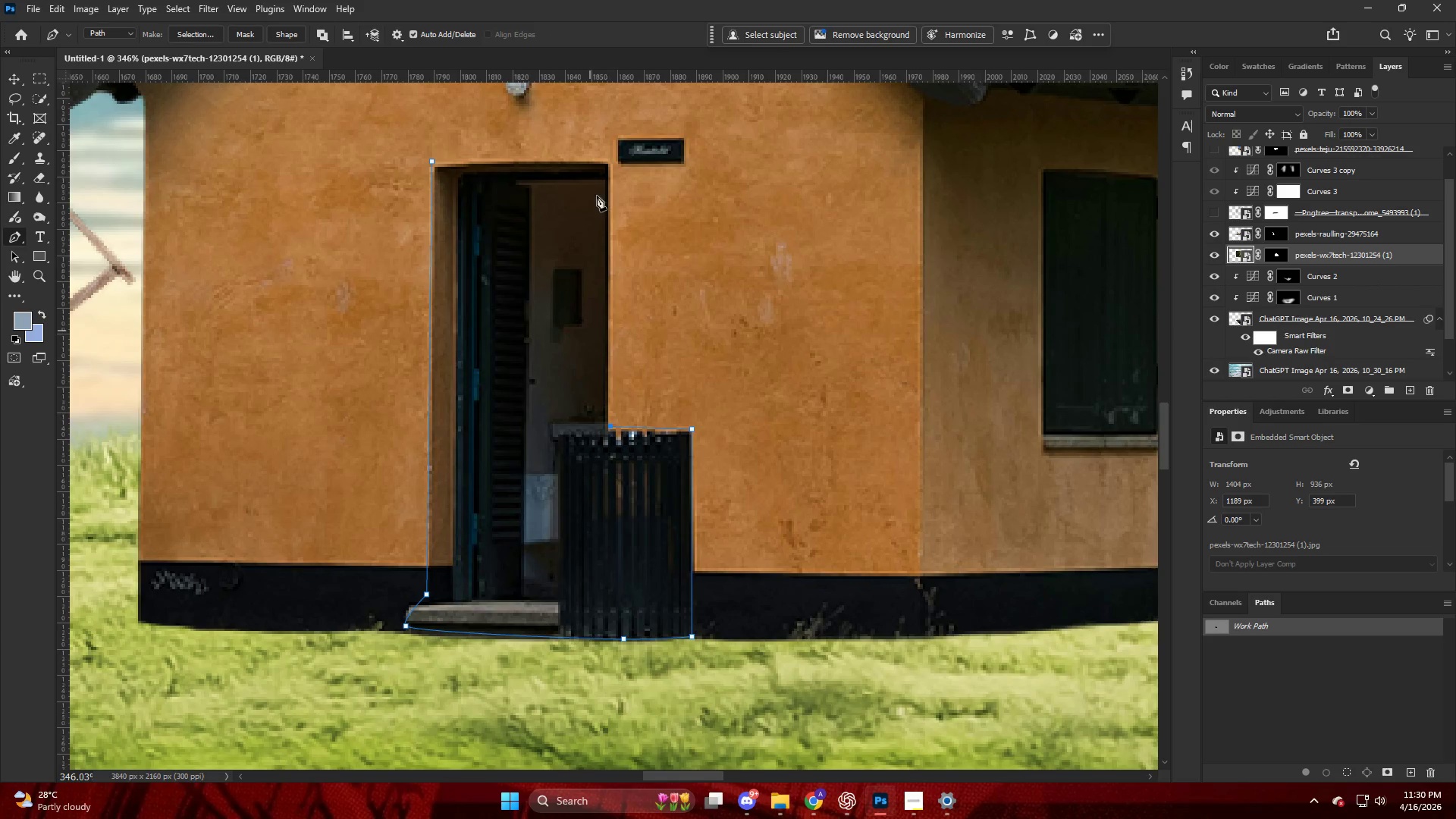 
scroll: coordinate [613, 155], scroll_direction: up, amount: 1.0
 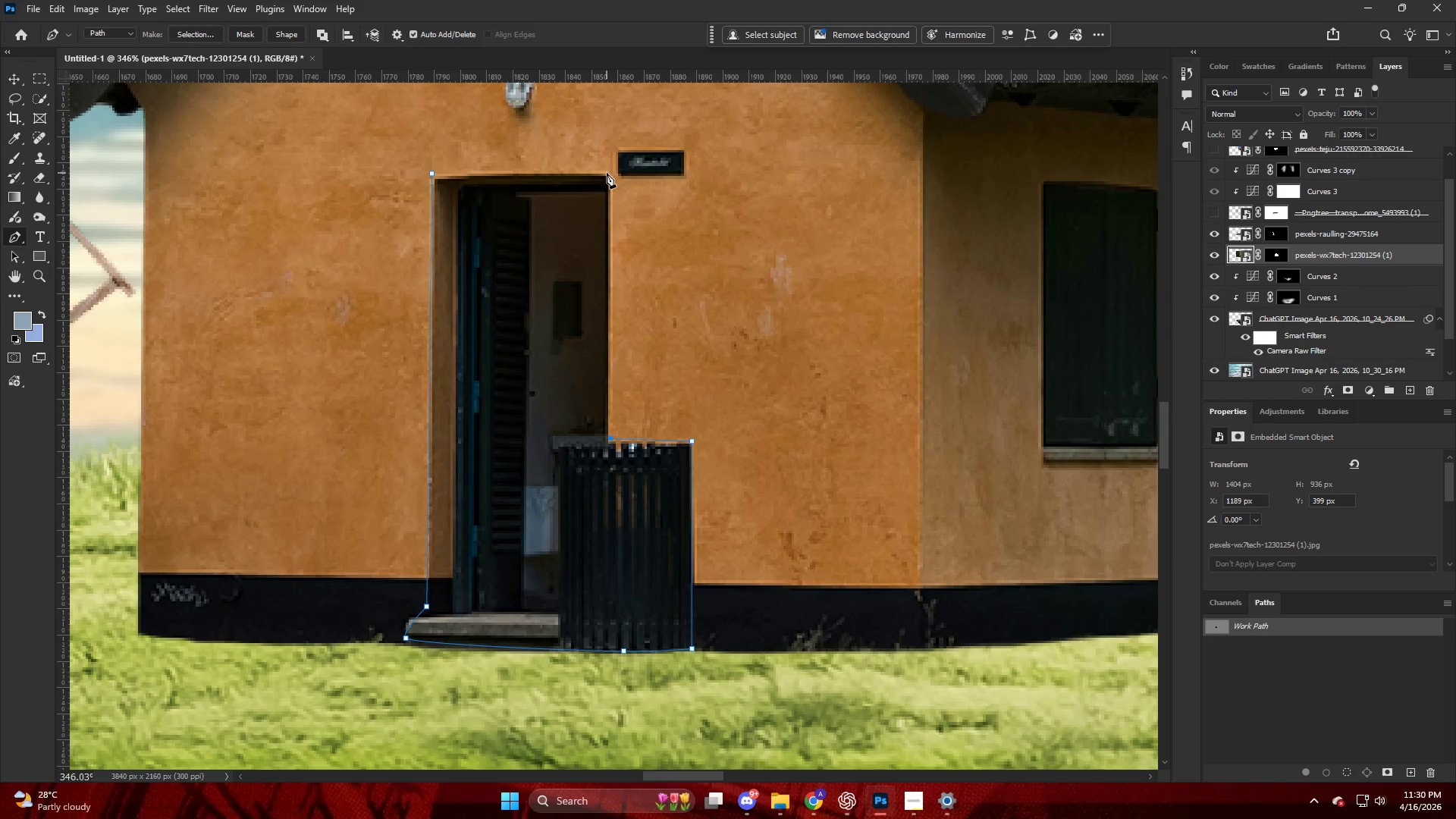 
left_click([607, 173])
 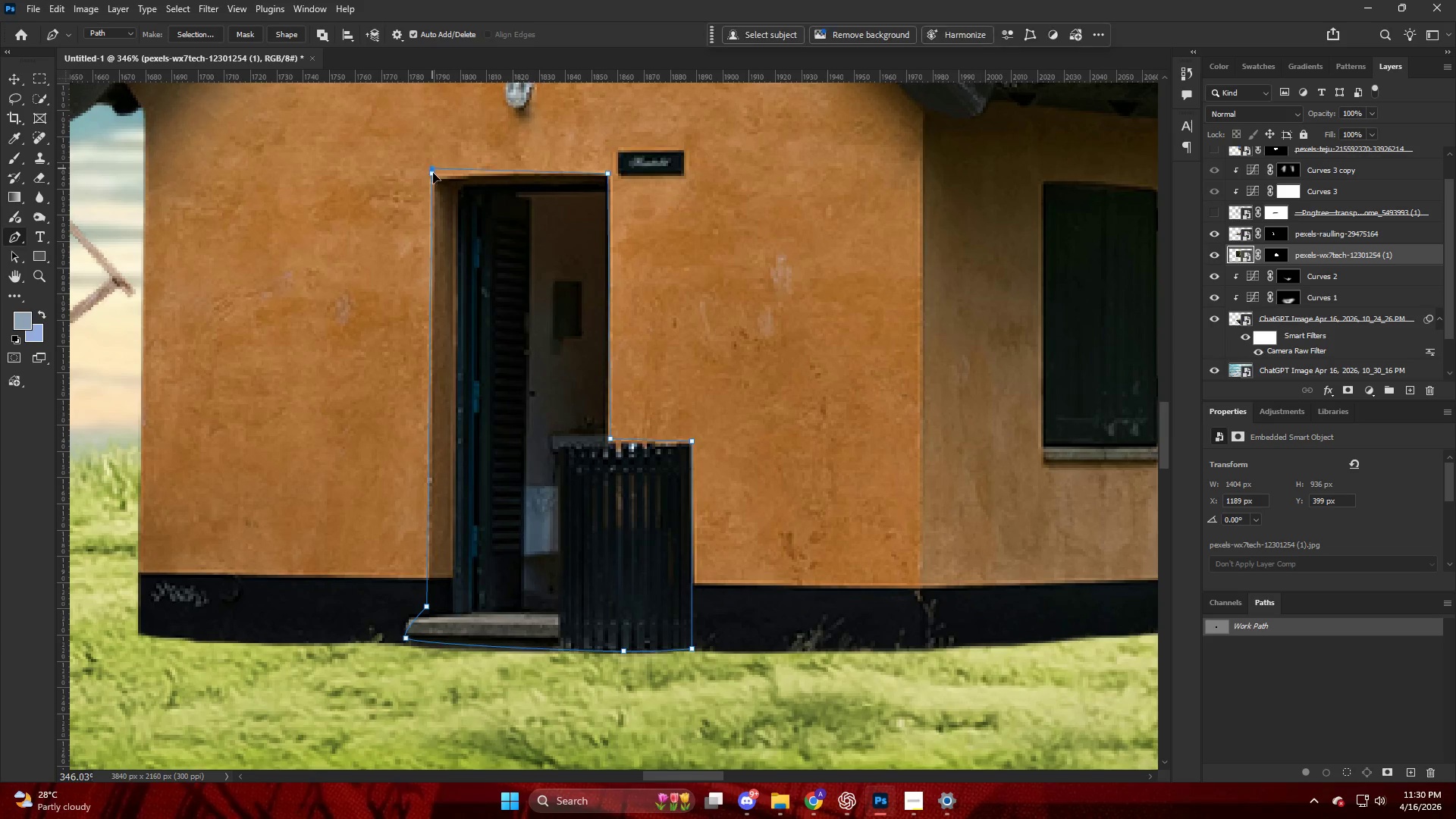 
key(Control+ControlLeft)
 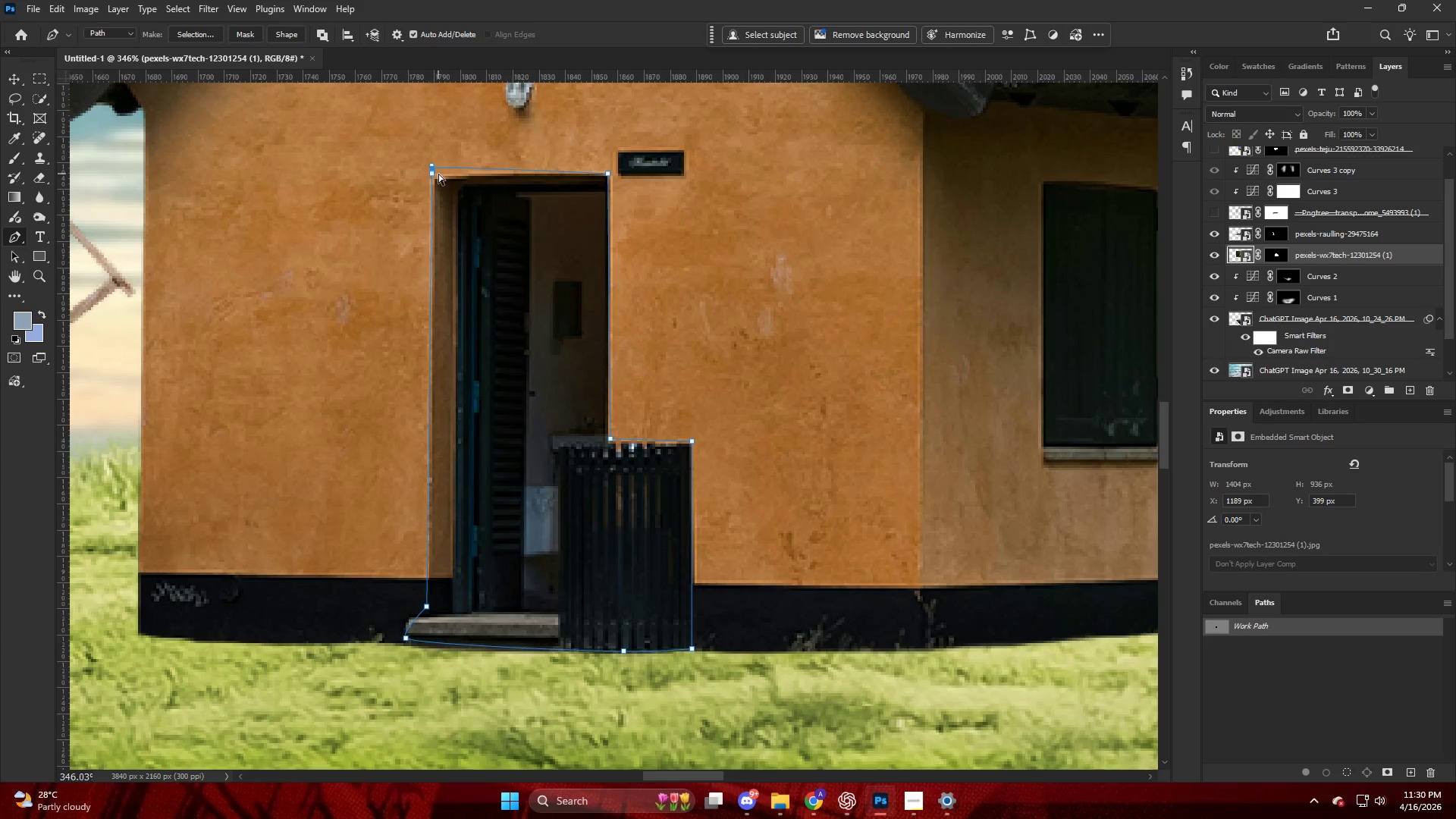 
key(Control+Z)
 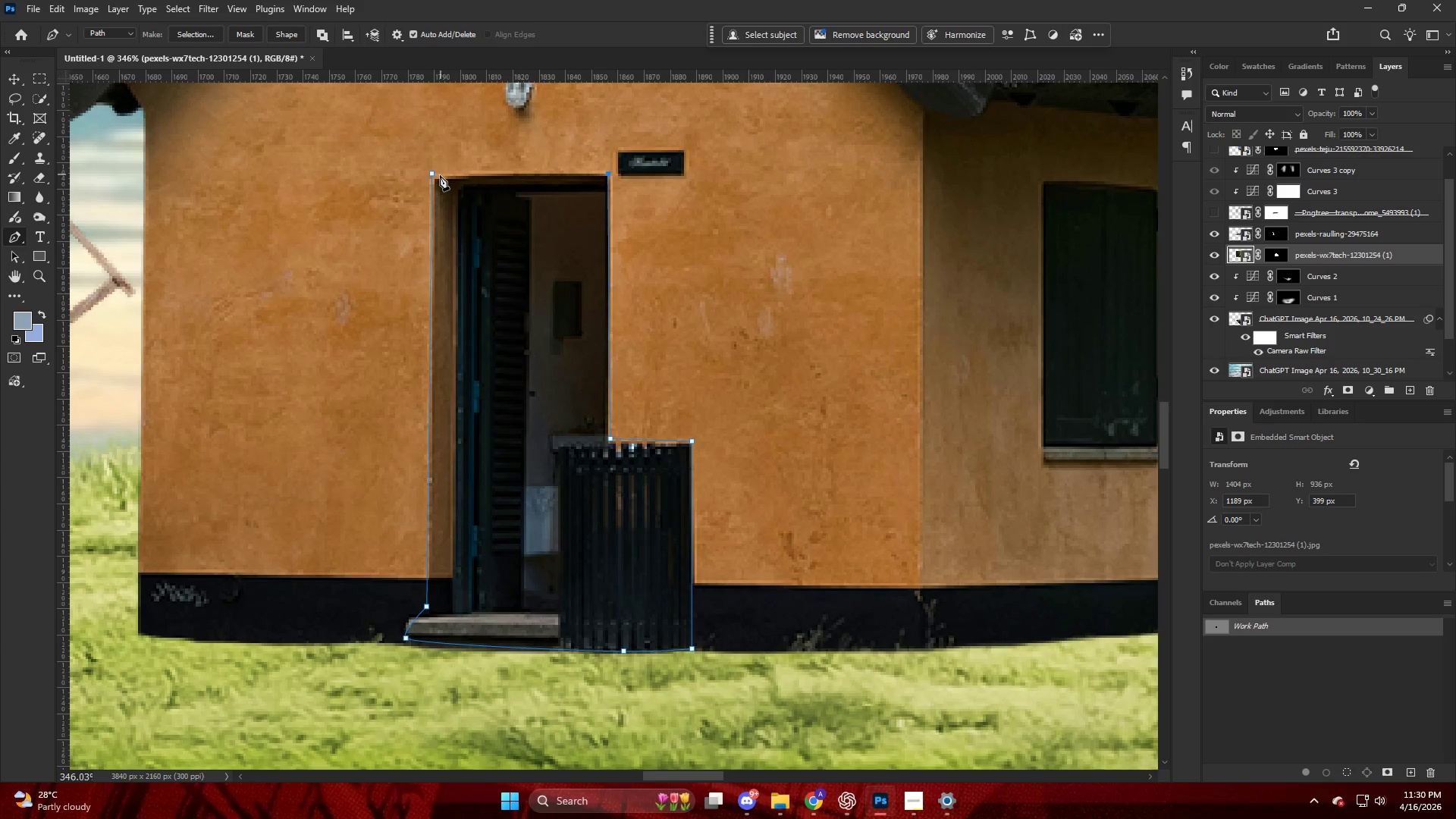 
left_click([435, 177])
 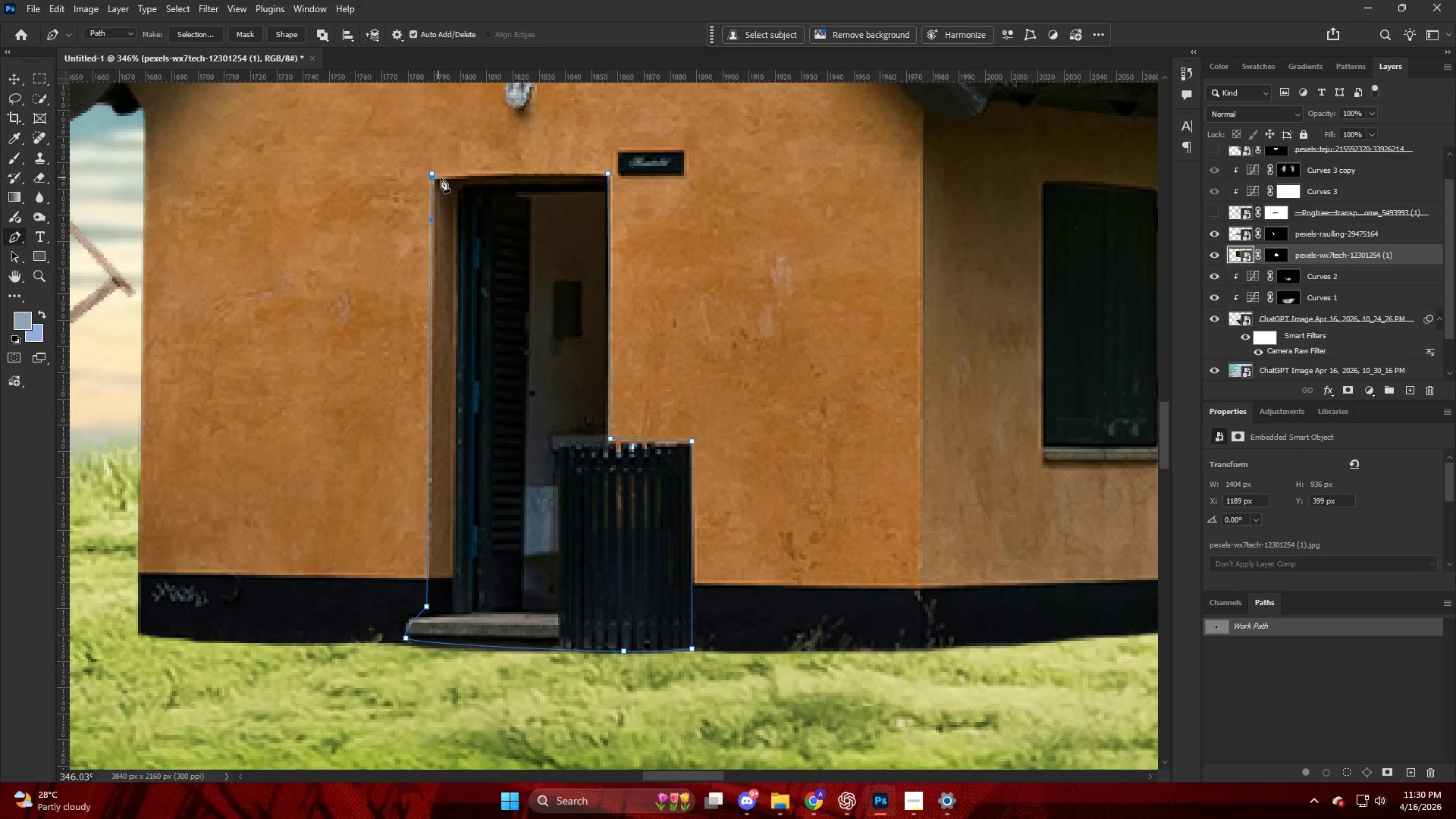 
key(Control+Shift+ShiftLeft)
 